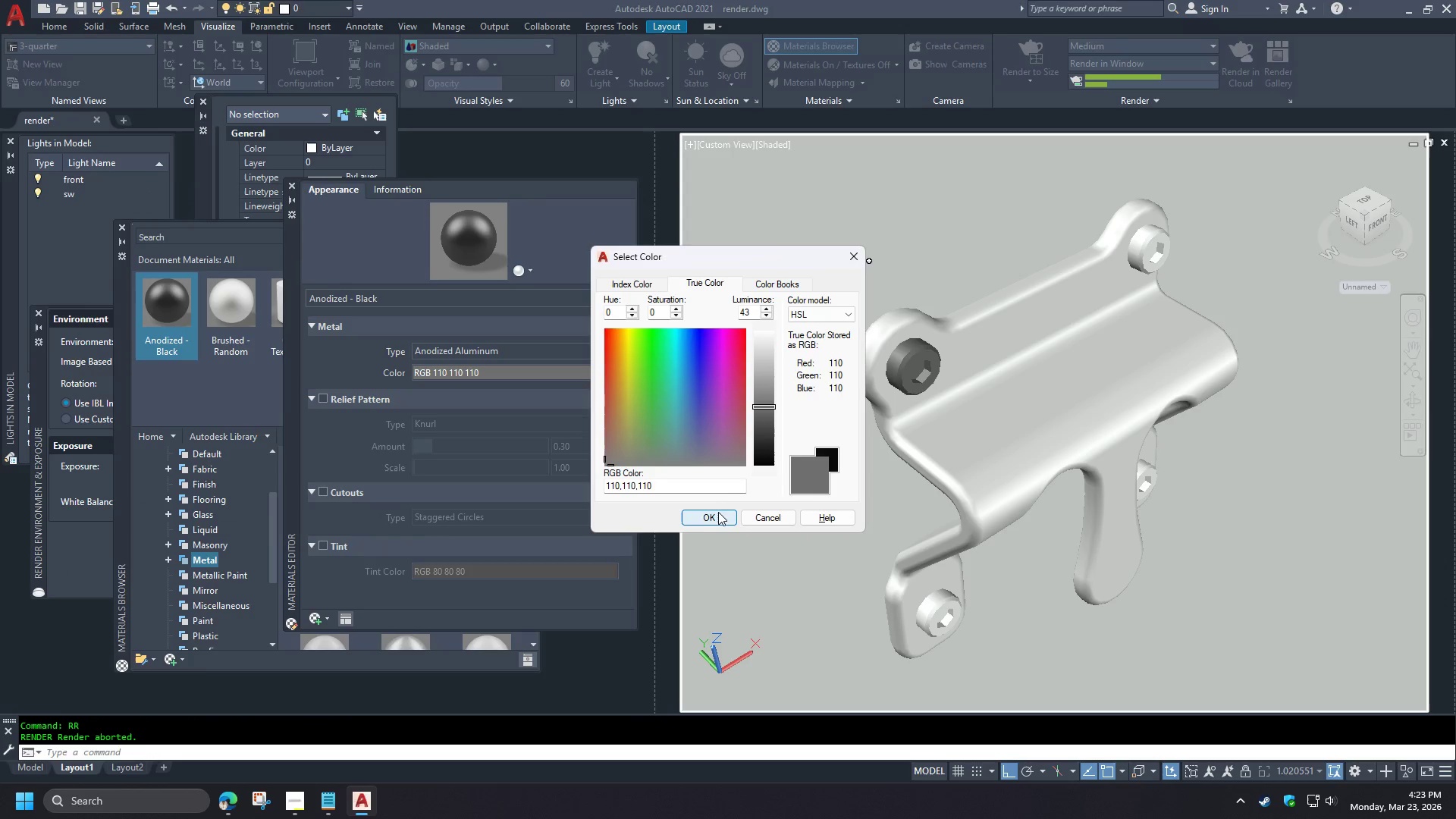 
left_click([719, 513])
 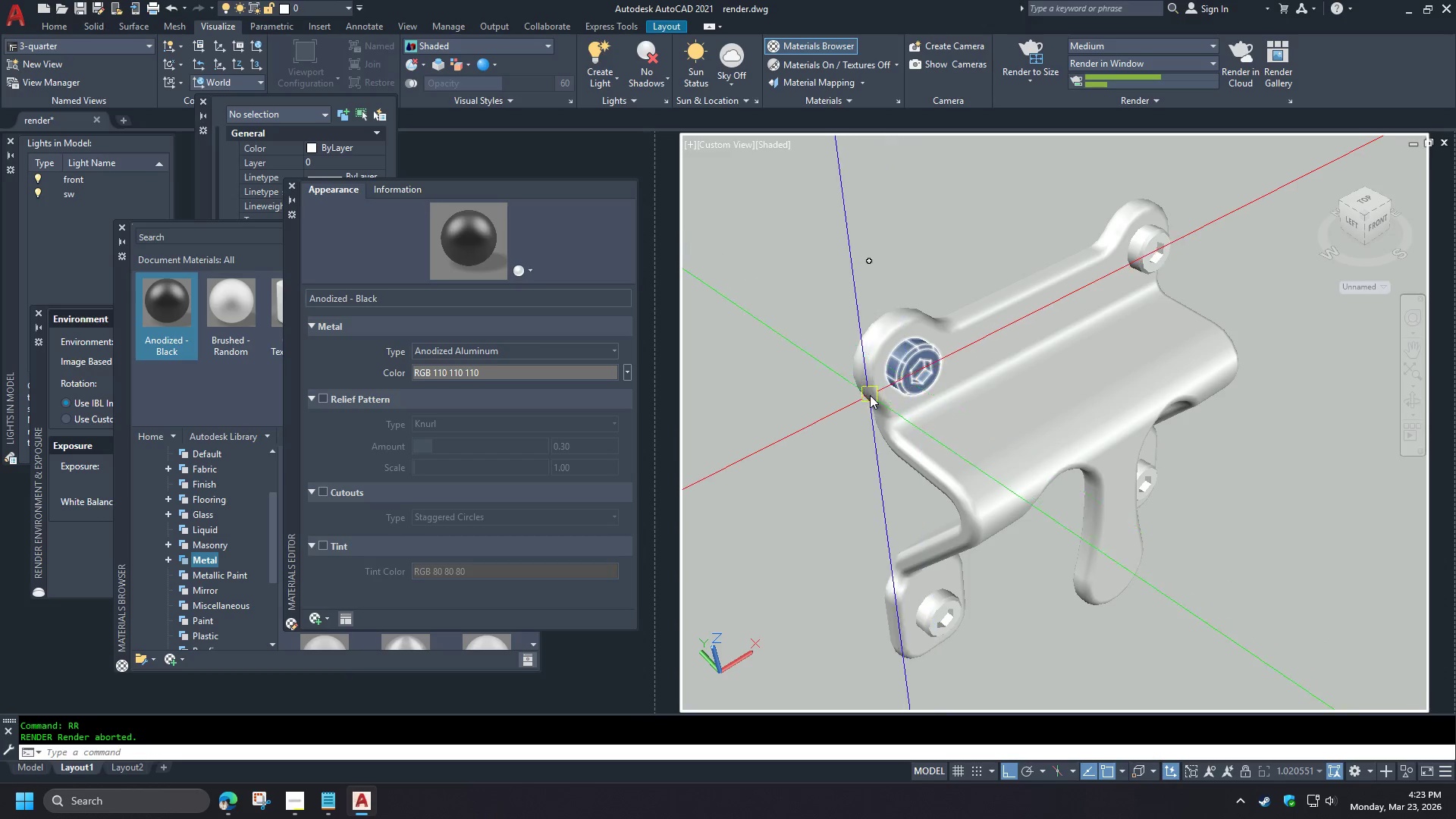 
type(rr )
 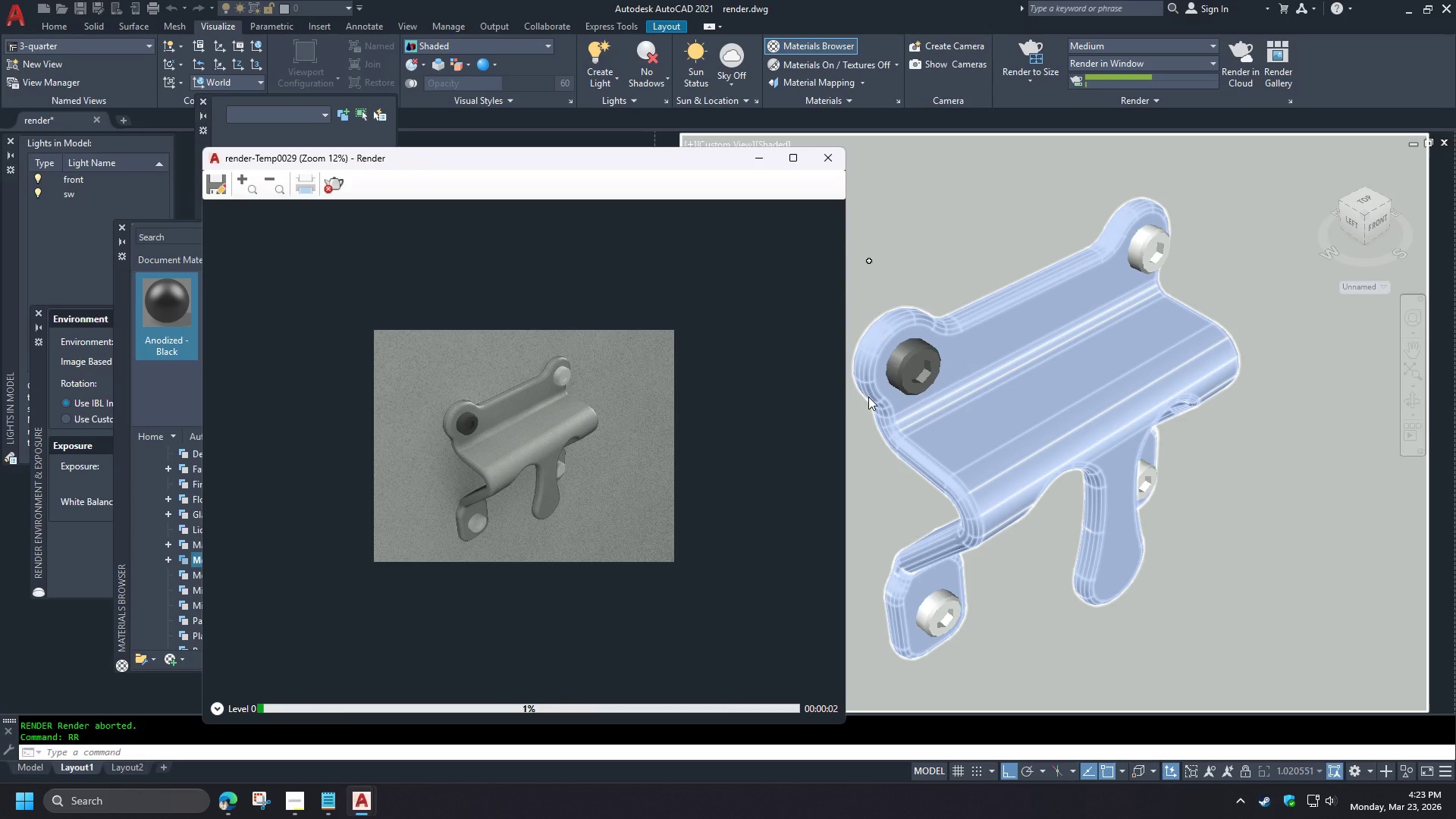 
wait(10.2)
 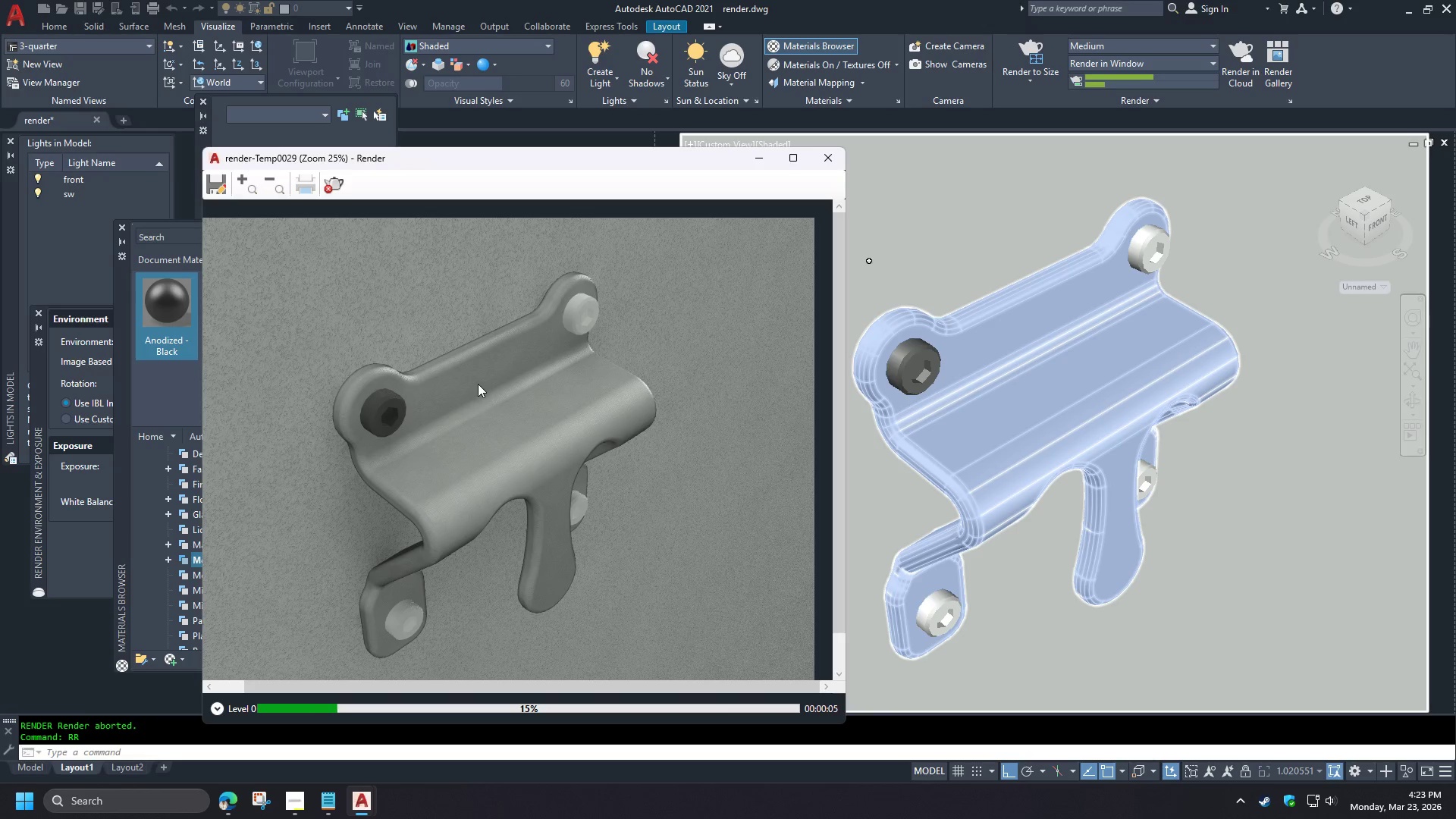 
left_click([129, 400])
 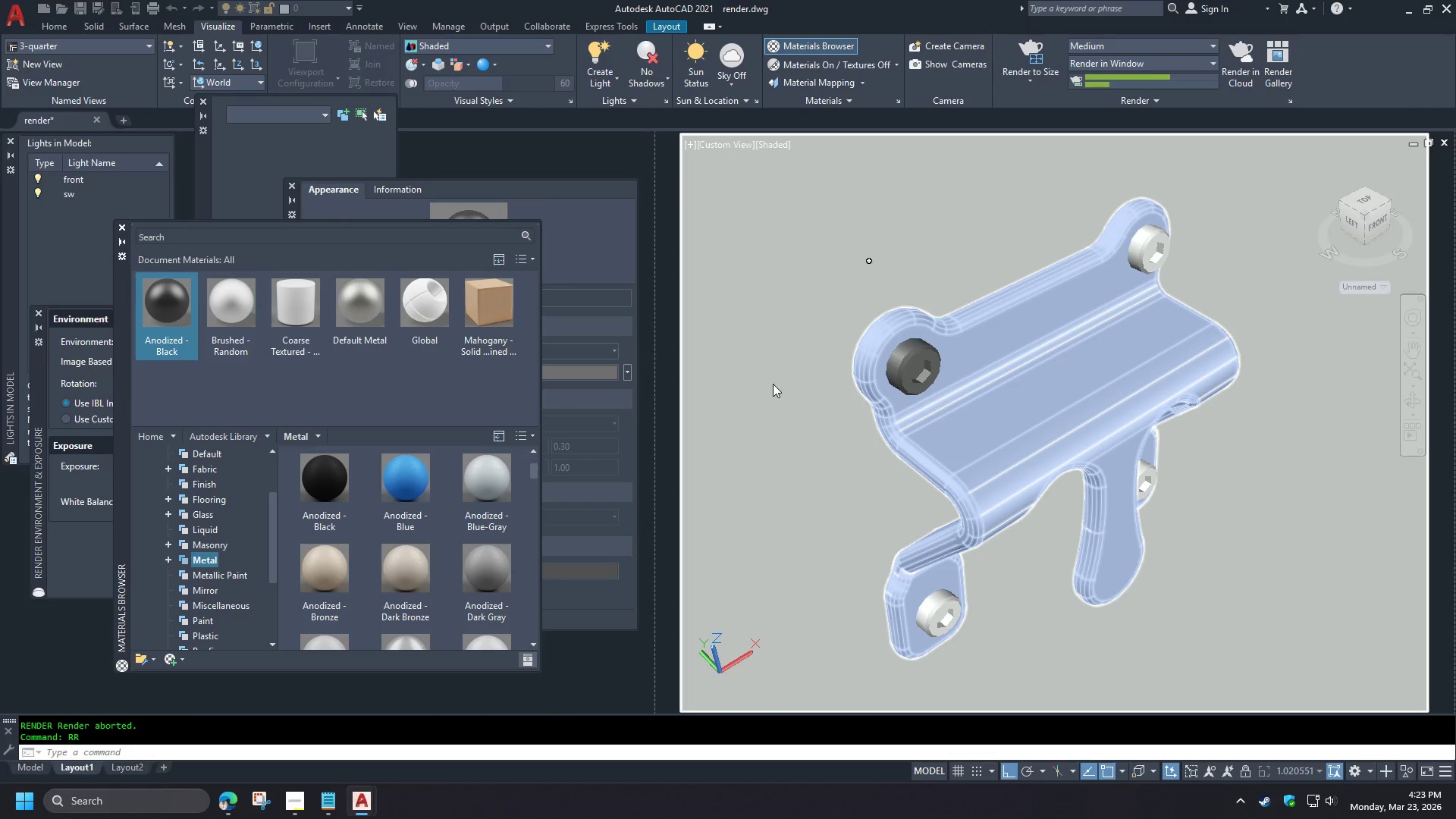 
left_click([773, 384])
 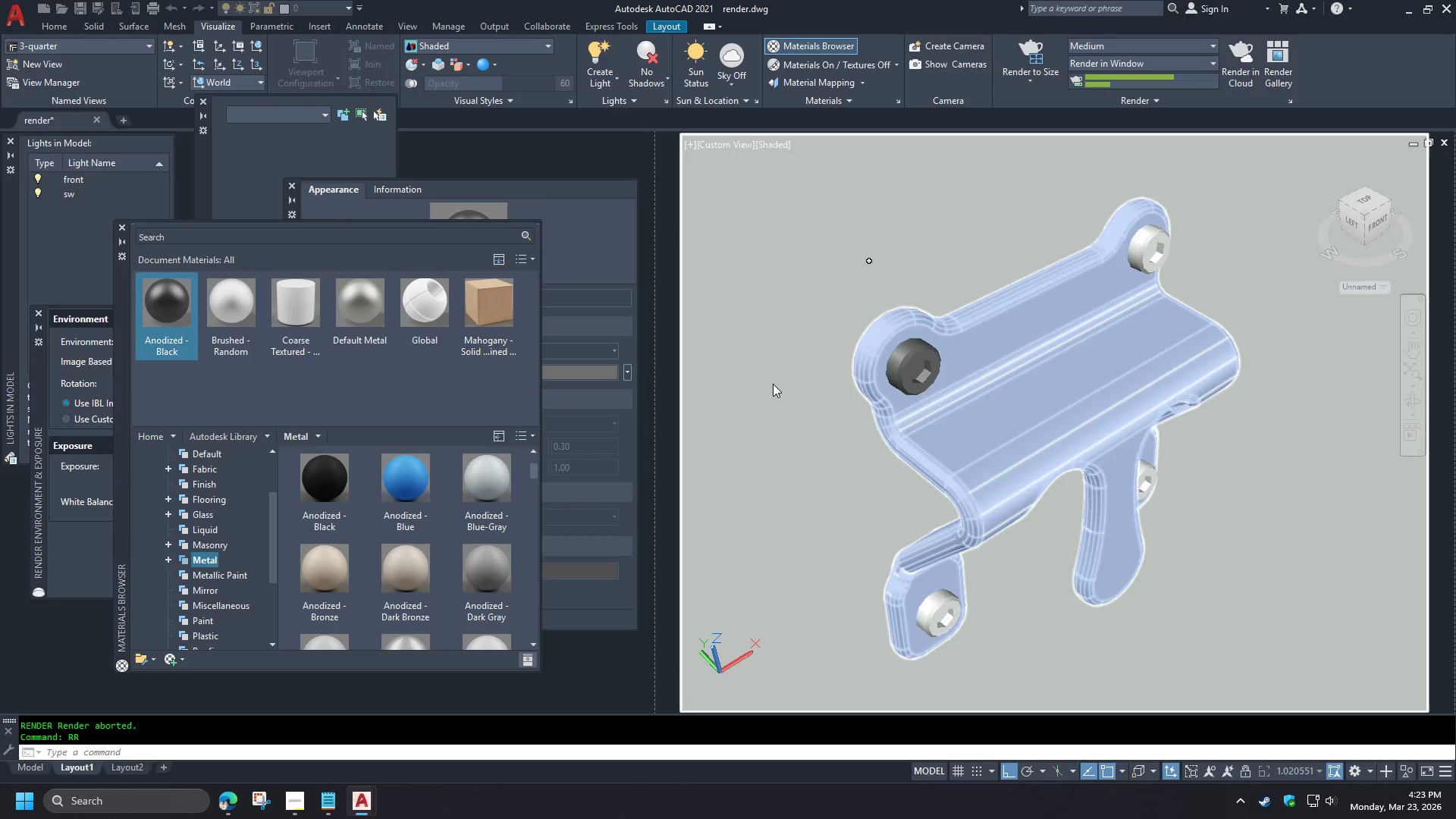 
key(Escape)
 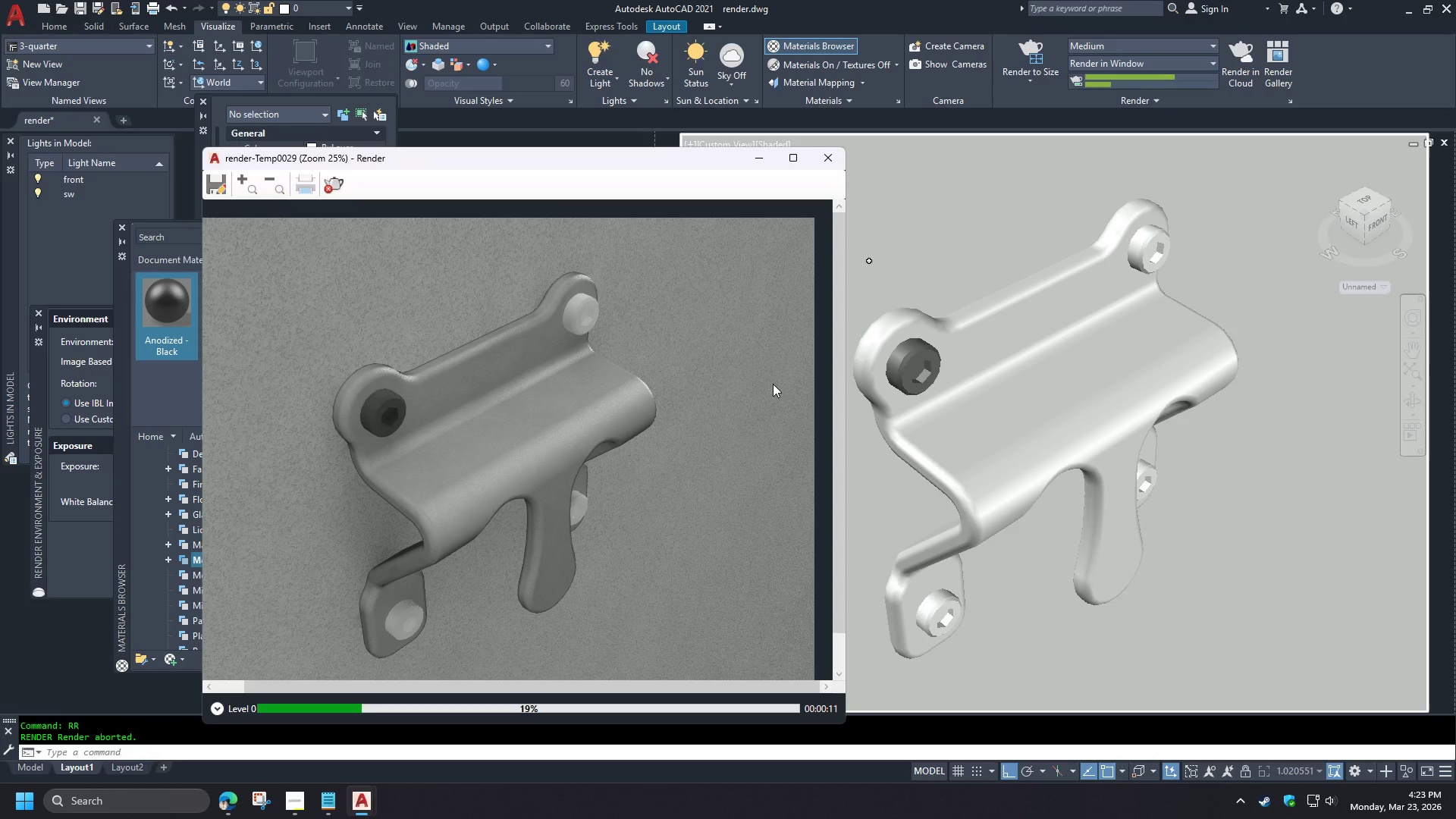 
key(Escape)
 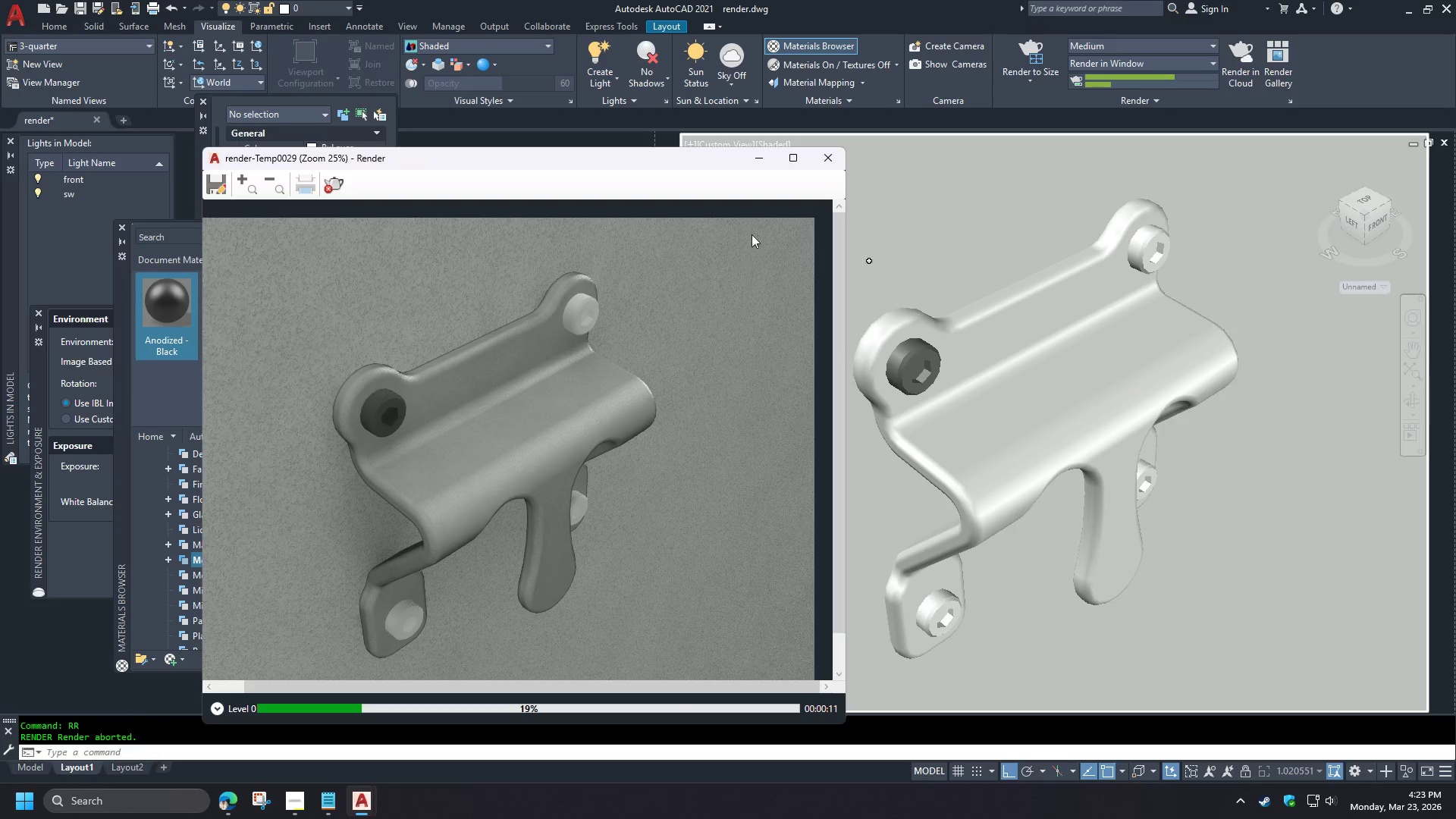 
key(Escape)
 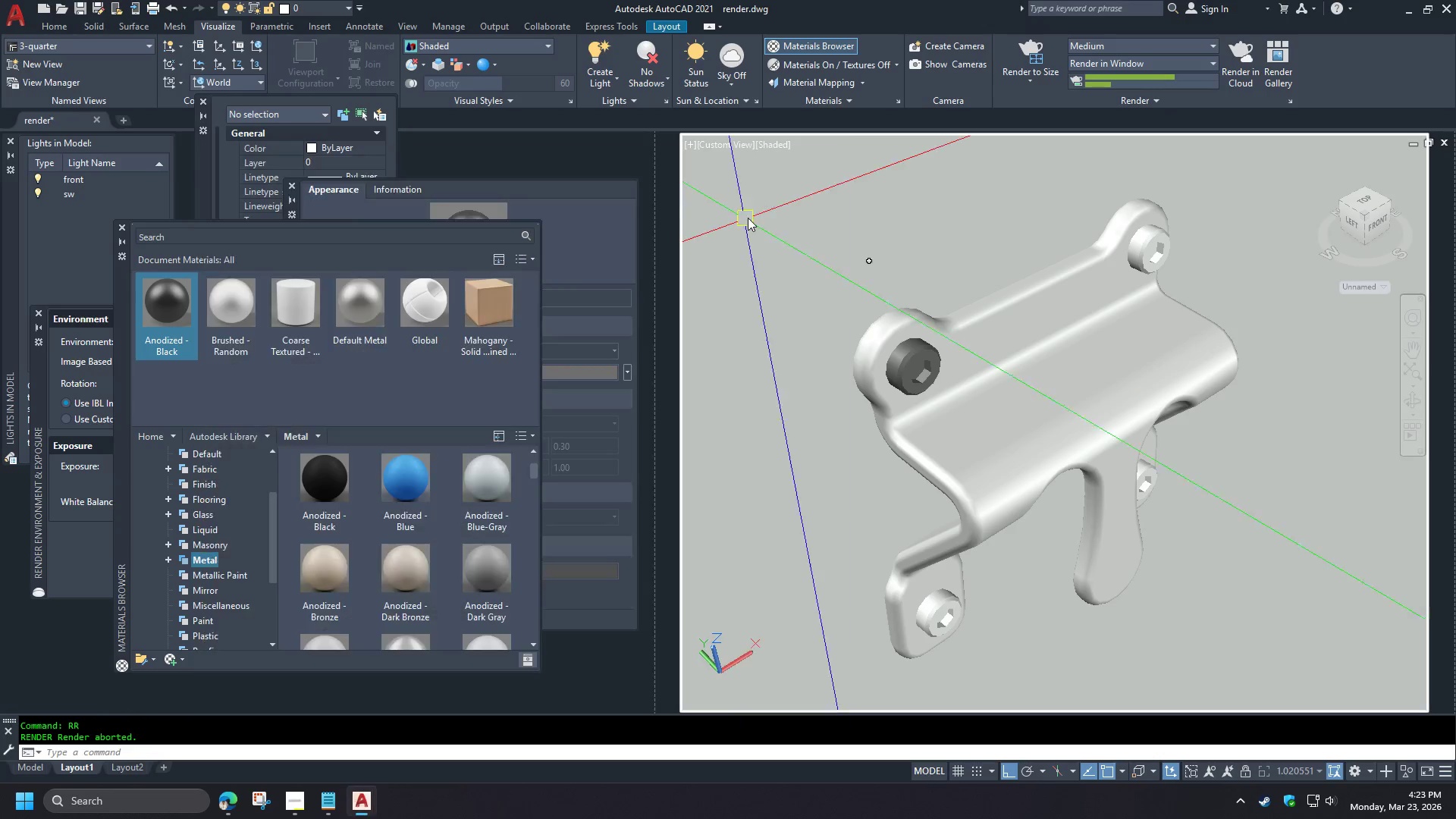 
key(Escape)
 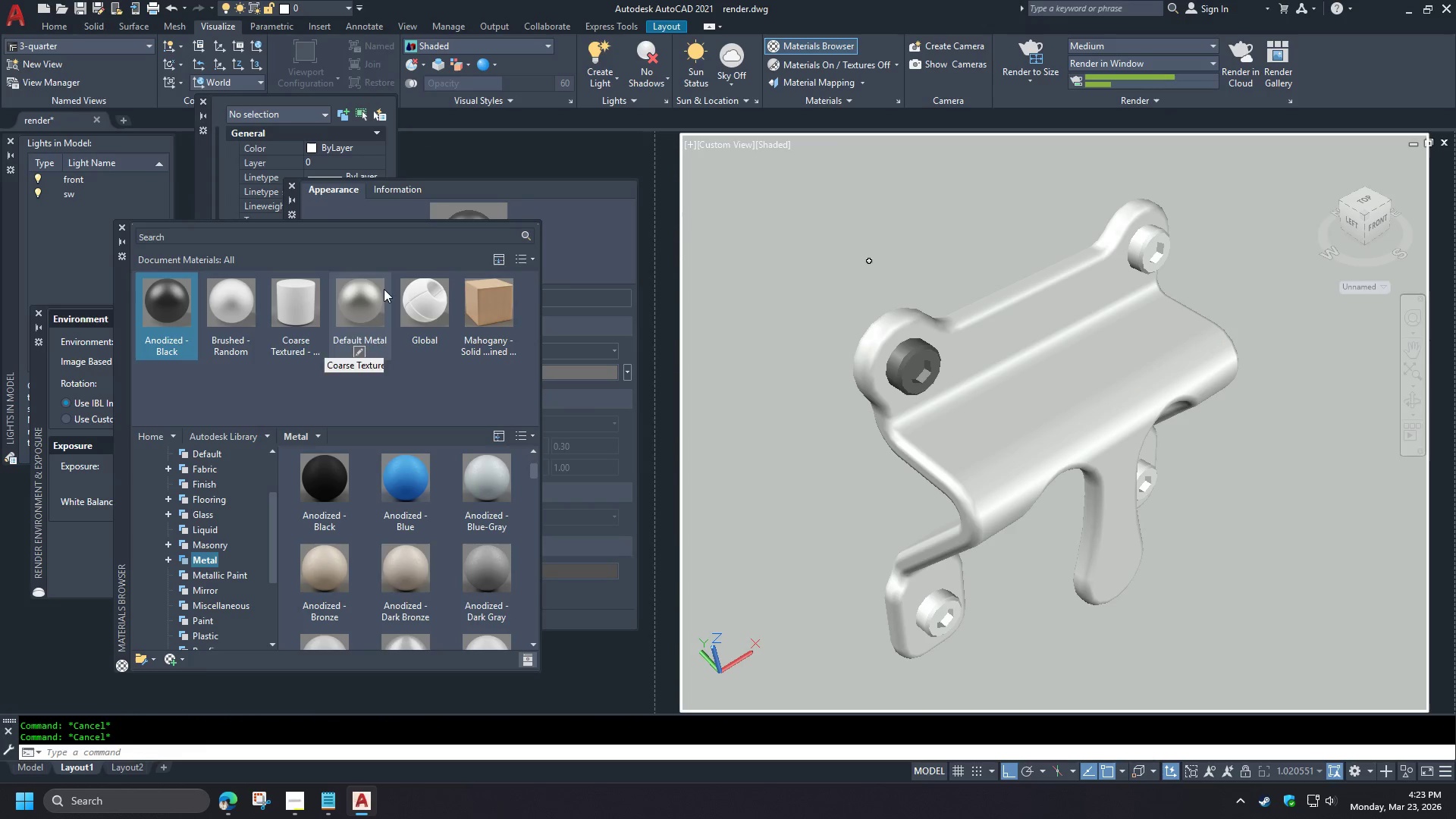 
scroll: coordinate [473, 426], scroll_direction: up, amount: 2.0
 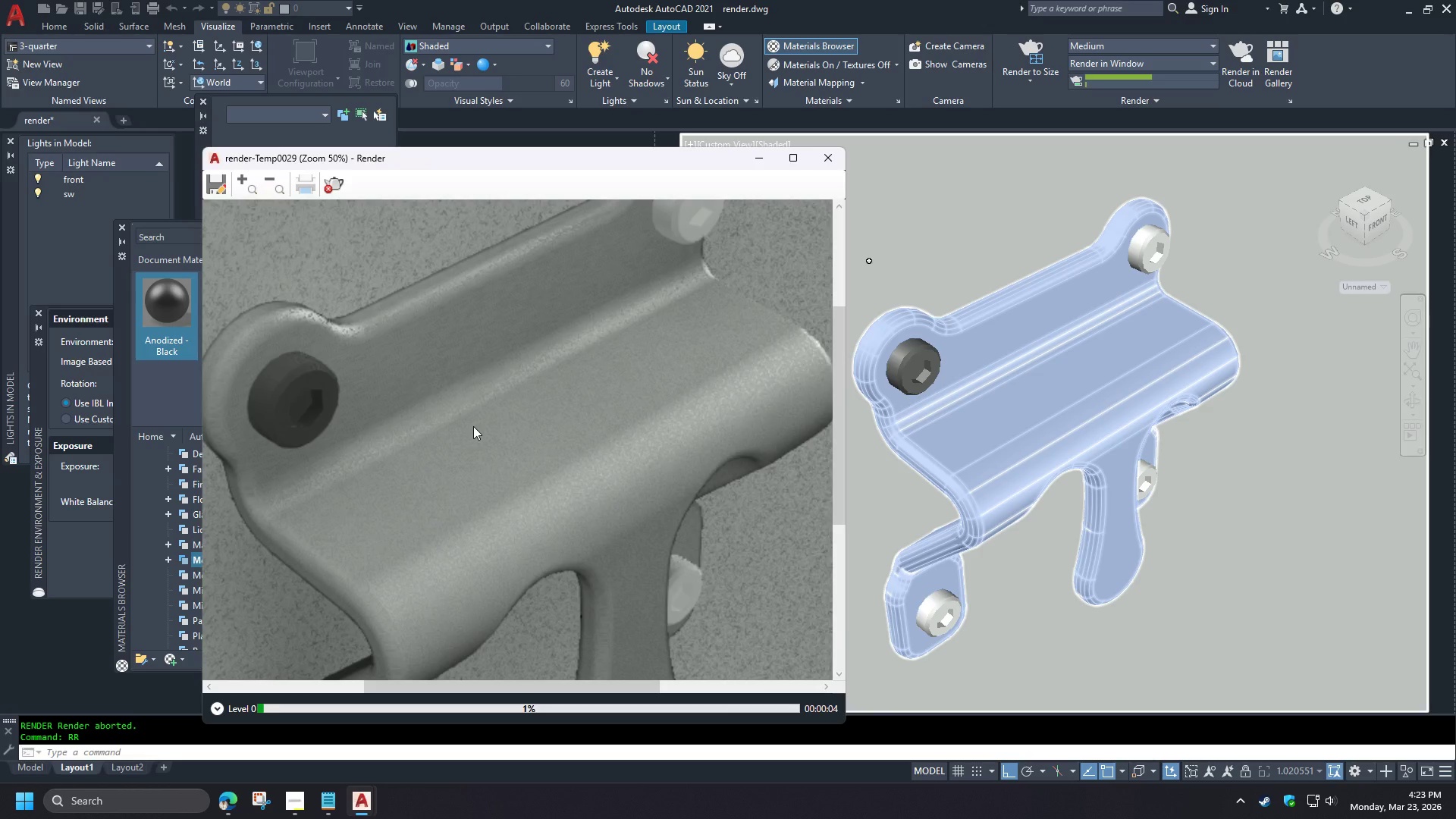 
scroll: coordinate [473, 426], scroll_direction: down, amount: 1.0
 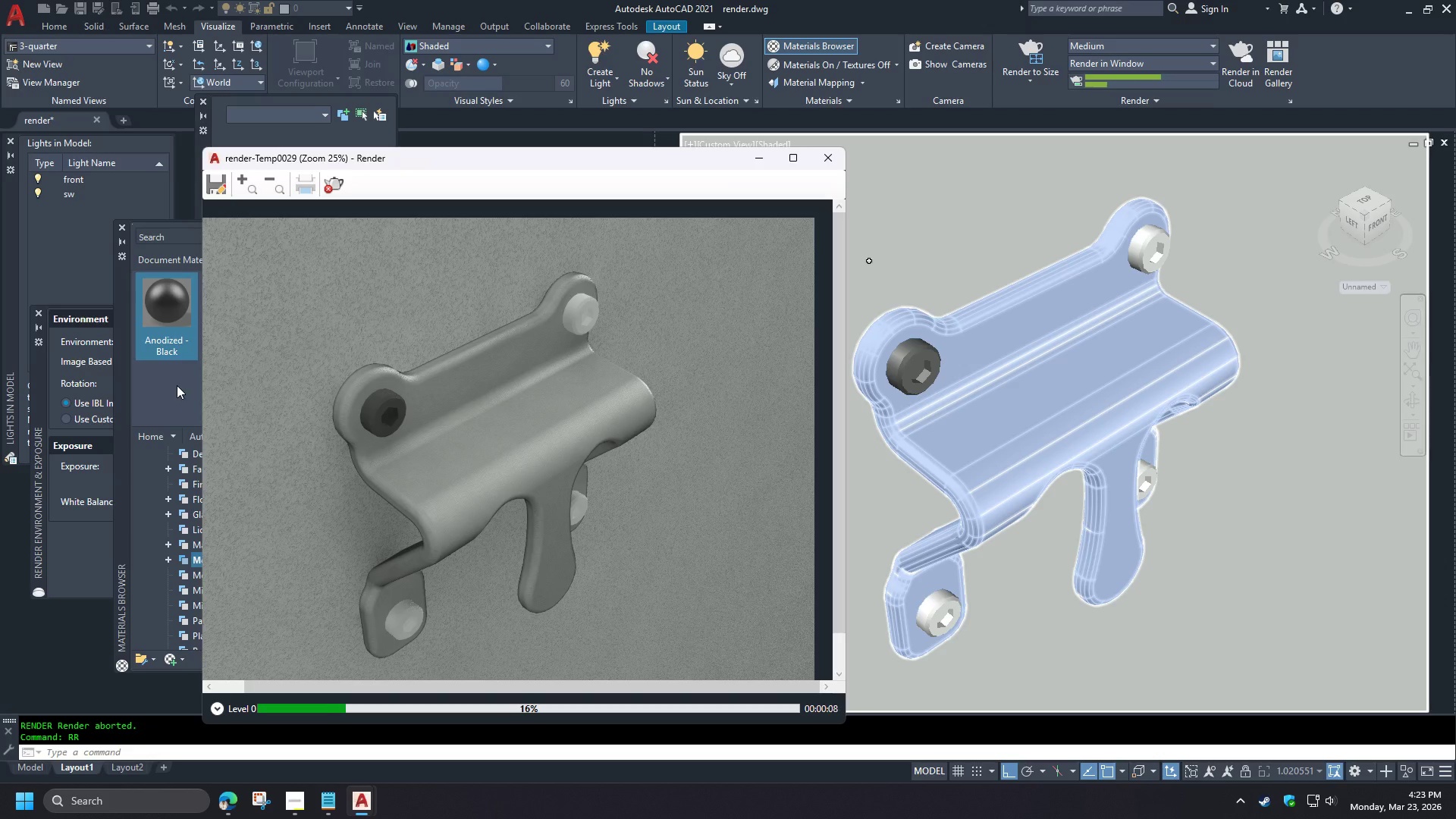 
left_click([592, 243])
 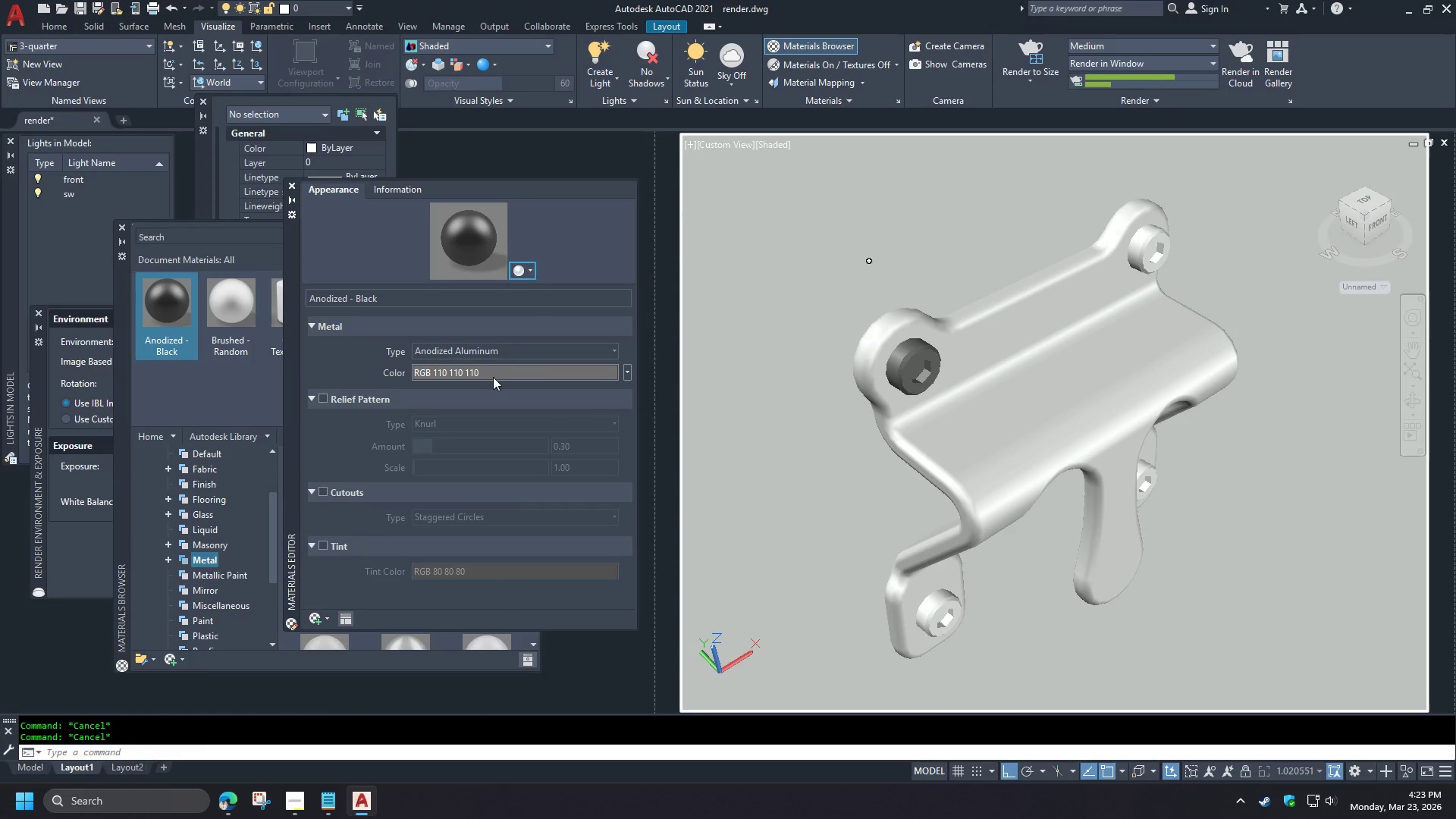 
left_click([492, 377])
 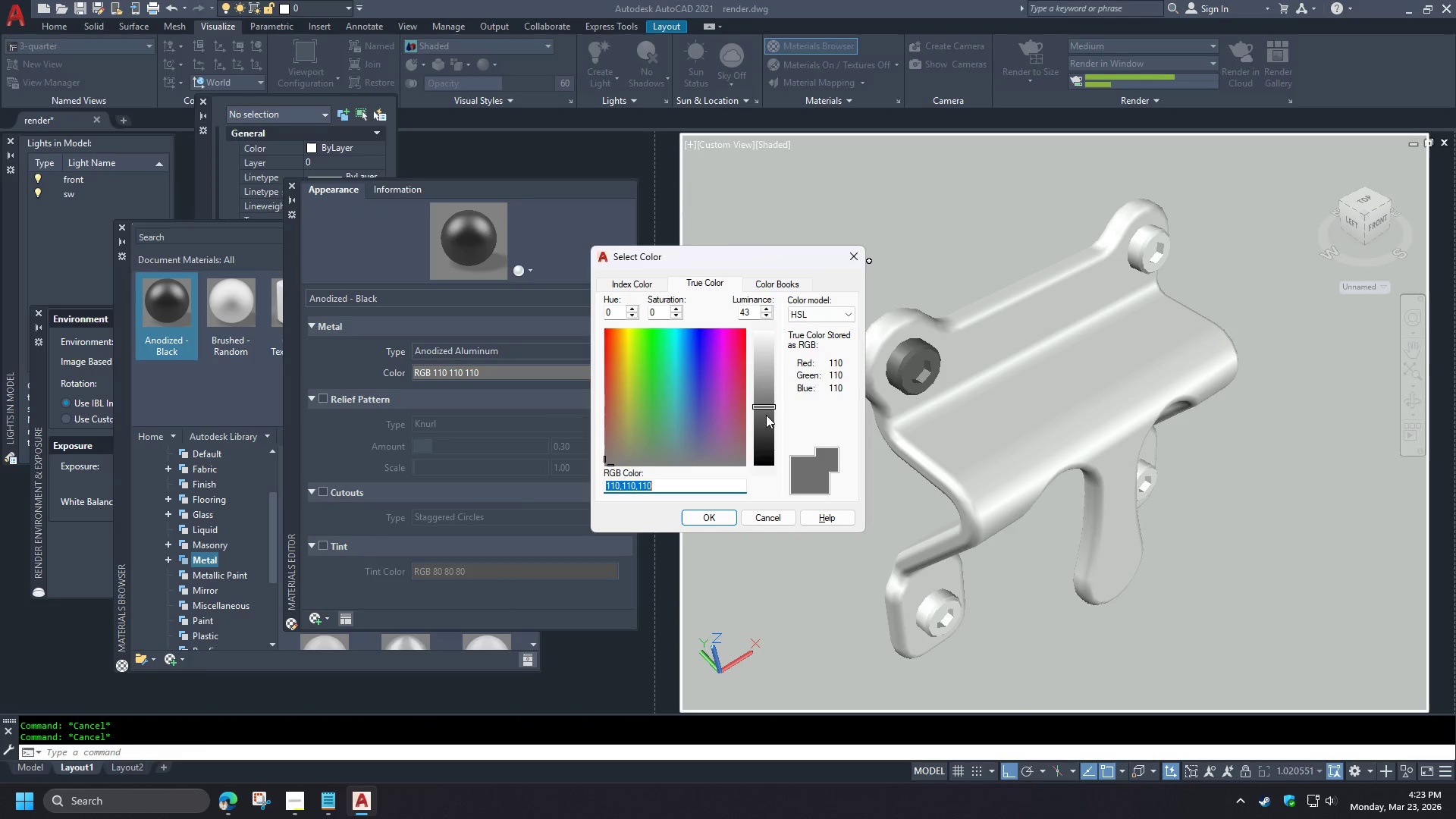 
left_click([764, 418])
 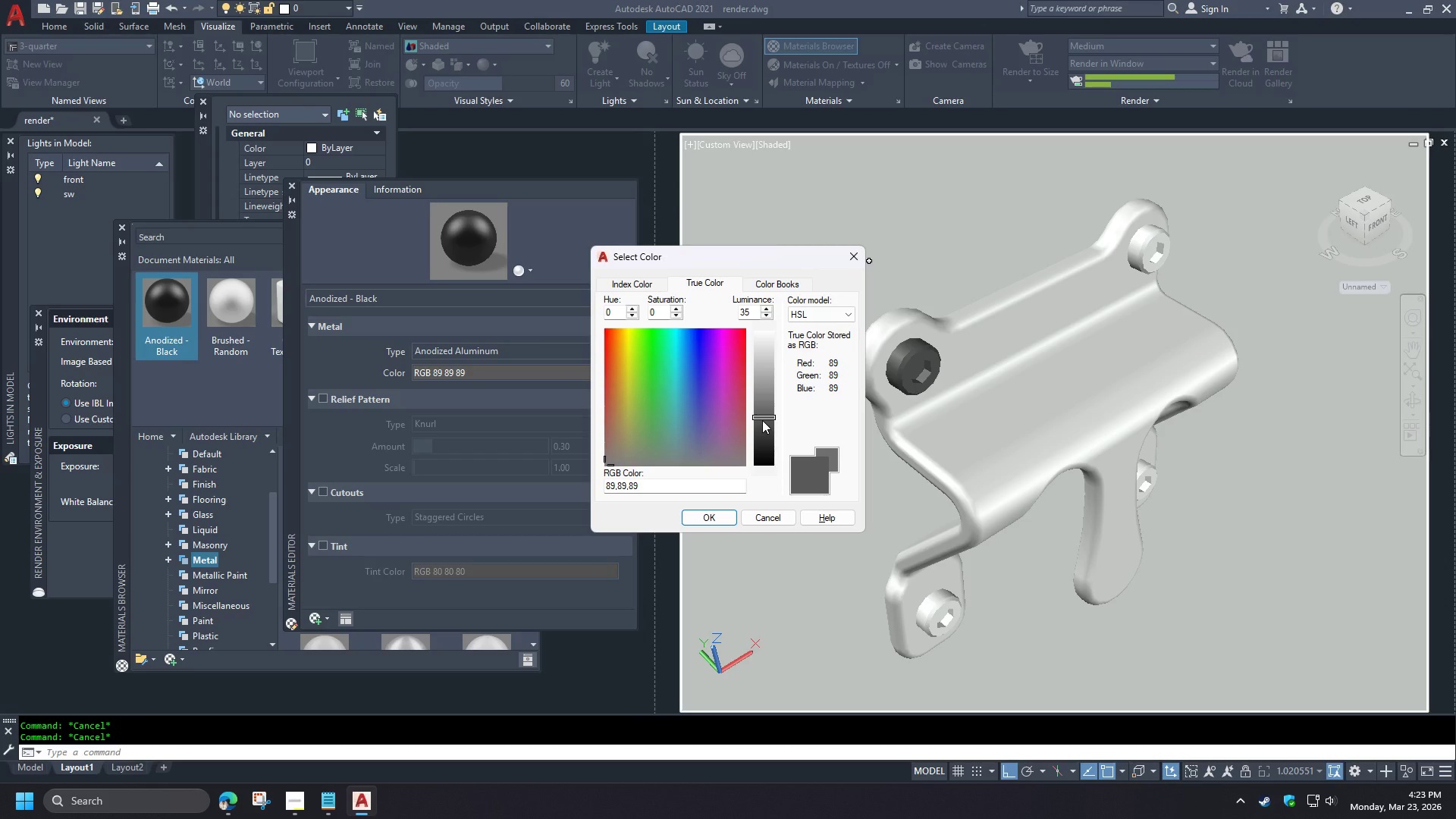 
left_click([762, 420])
 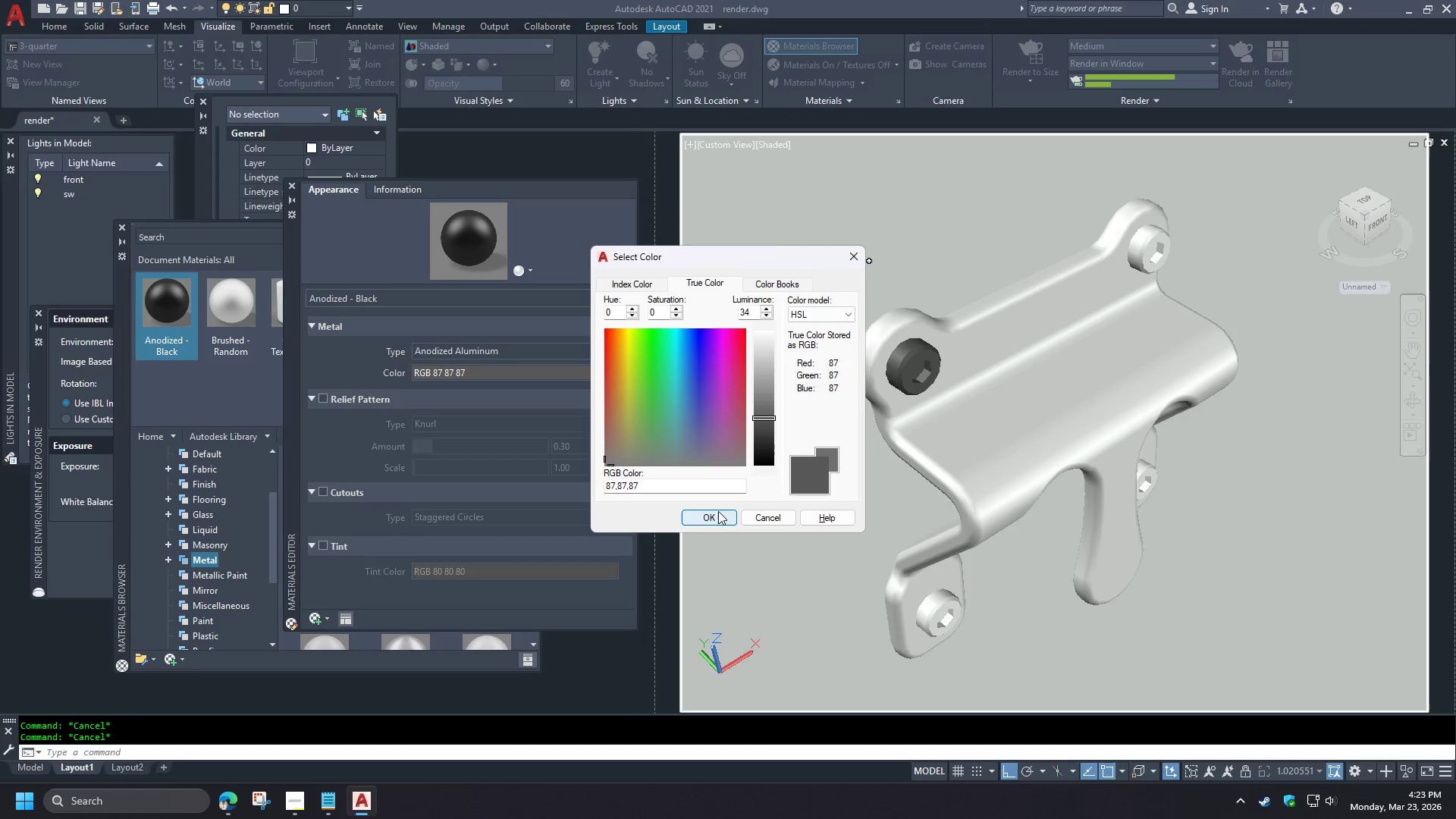 
left_click([715, 514])
 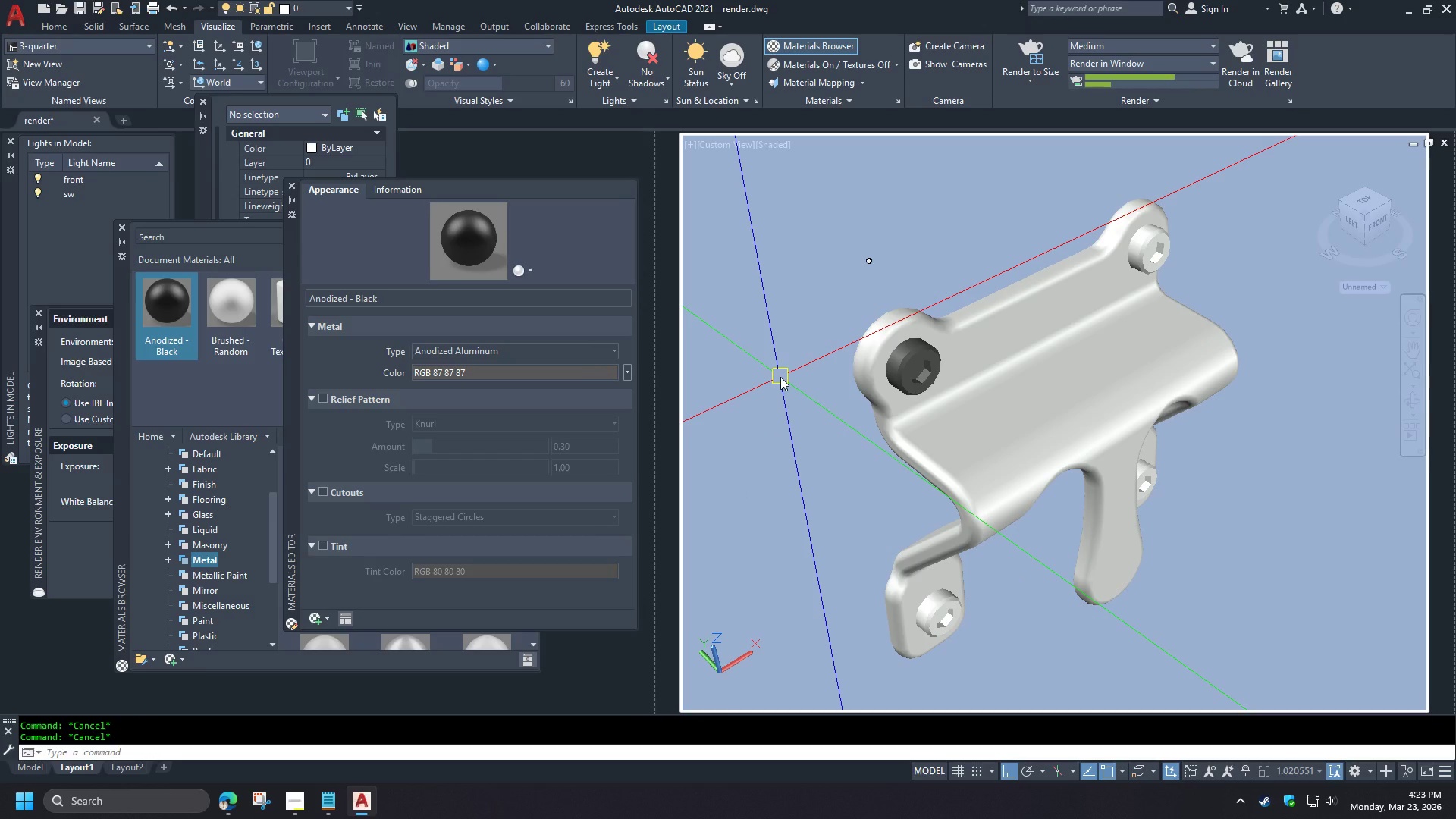 
key(R)
 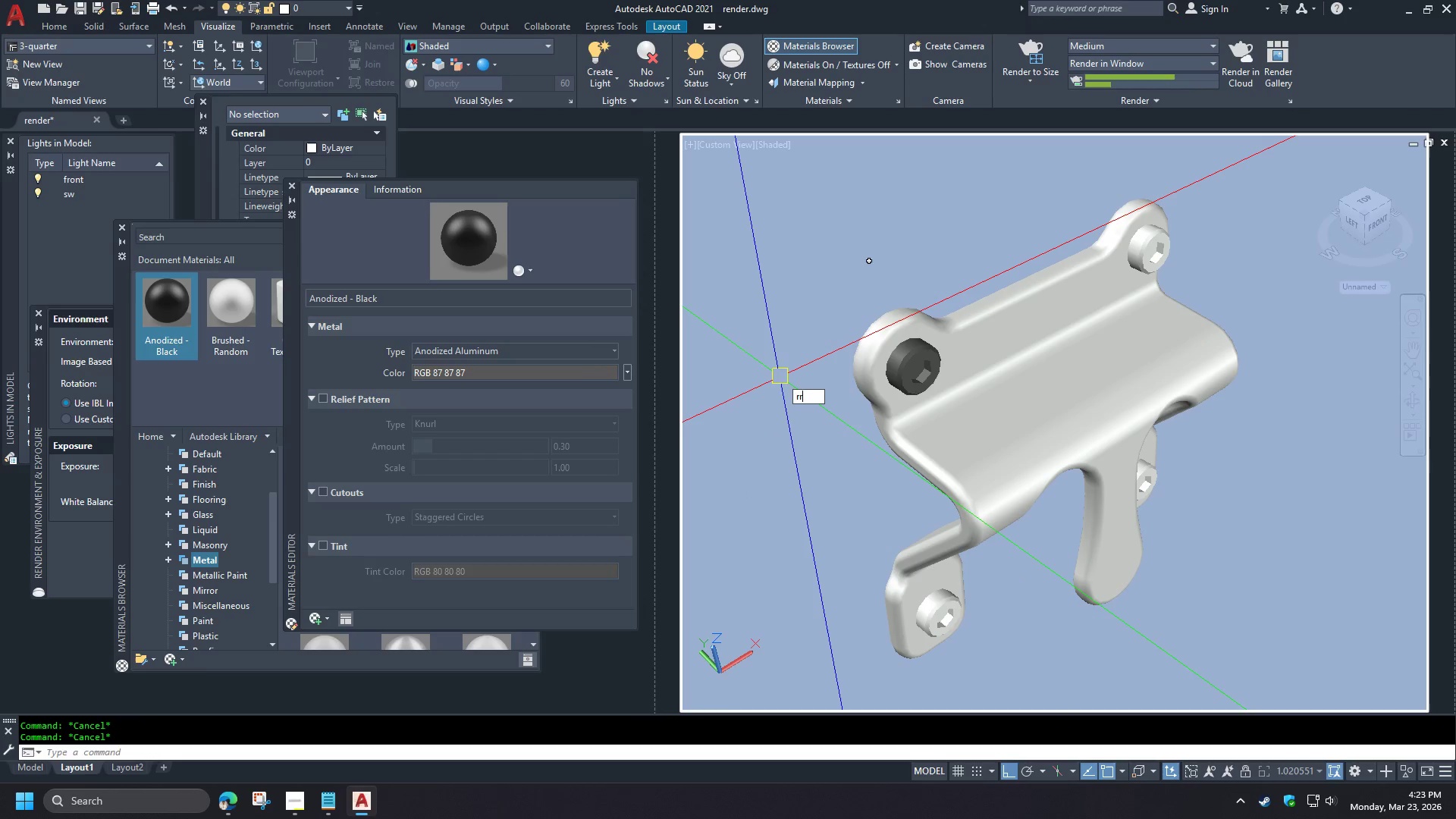 
key(R)
 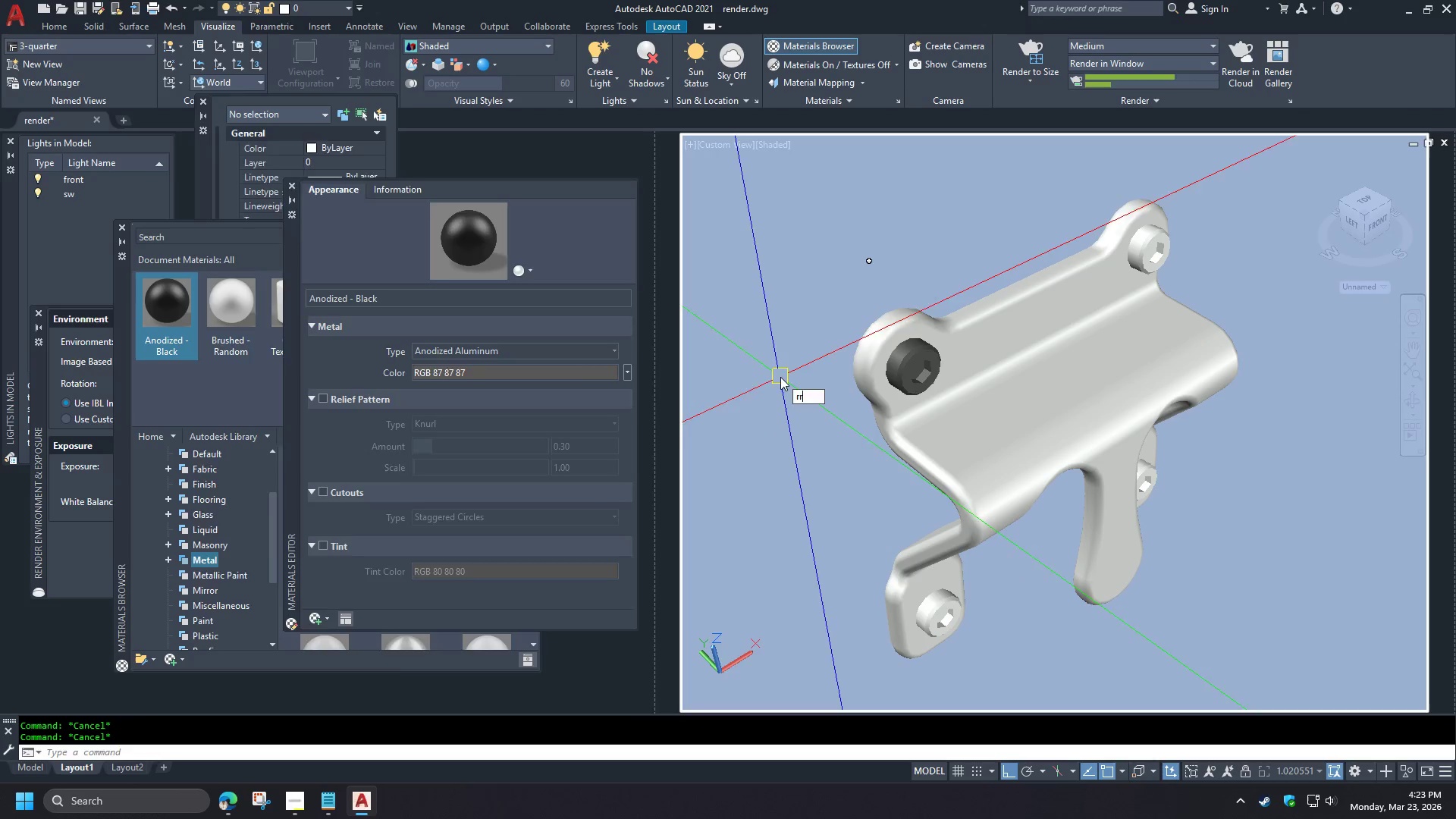 
key(Space)
 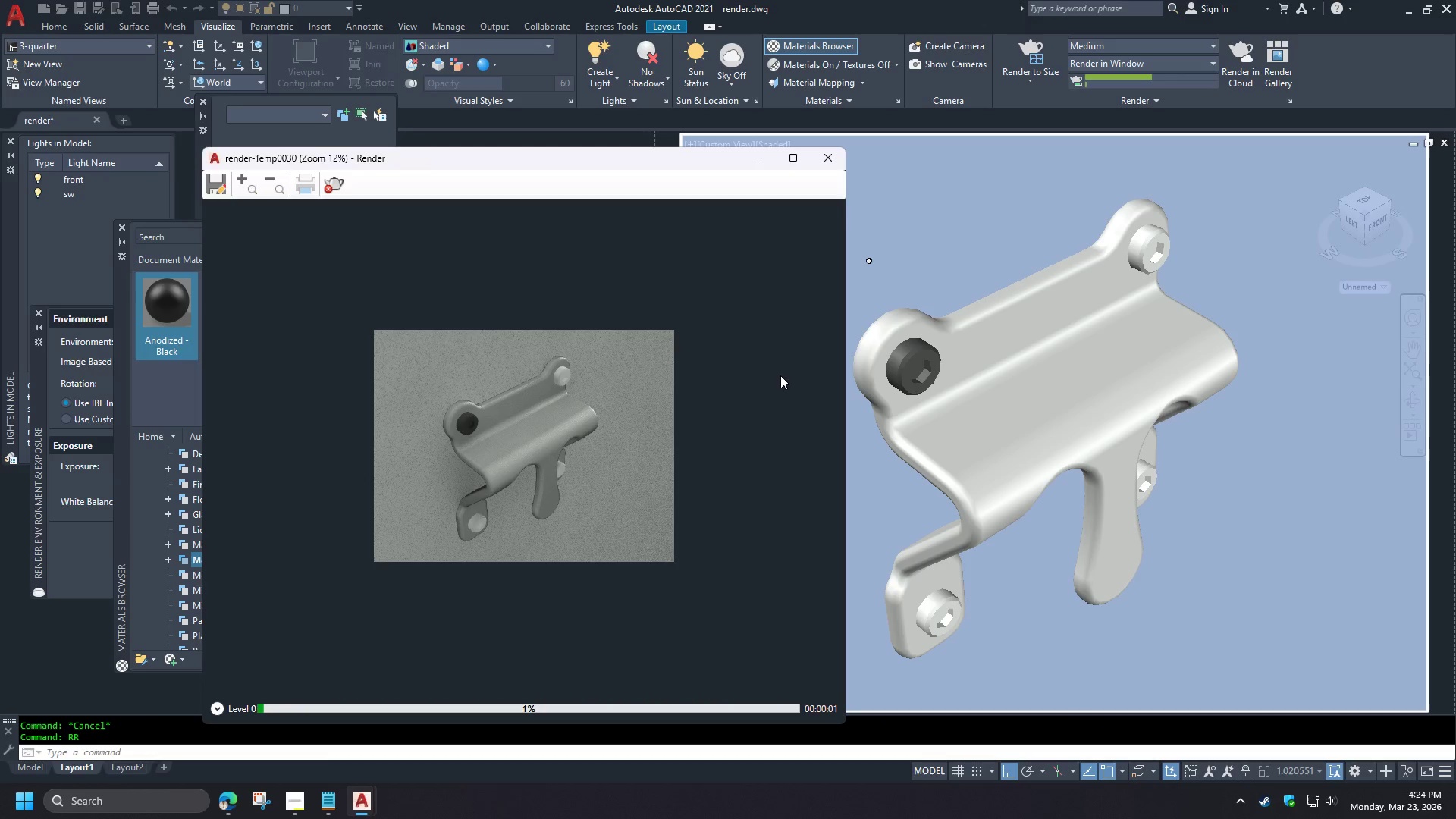 
wait(6.7)
 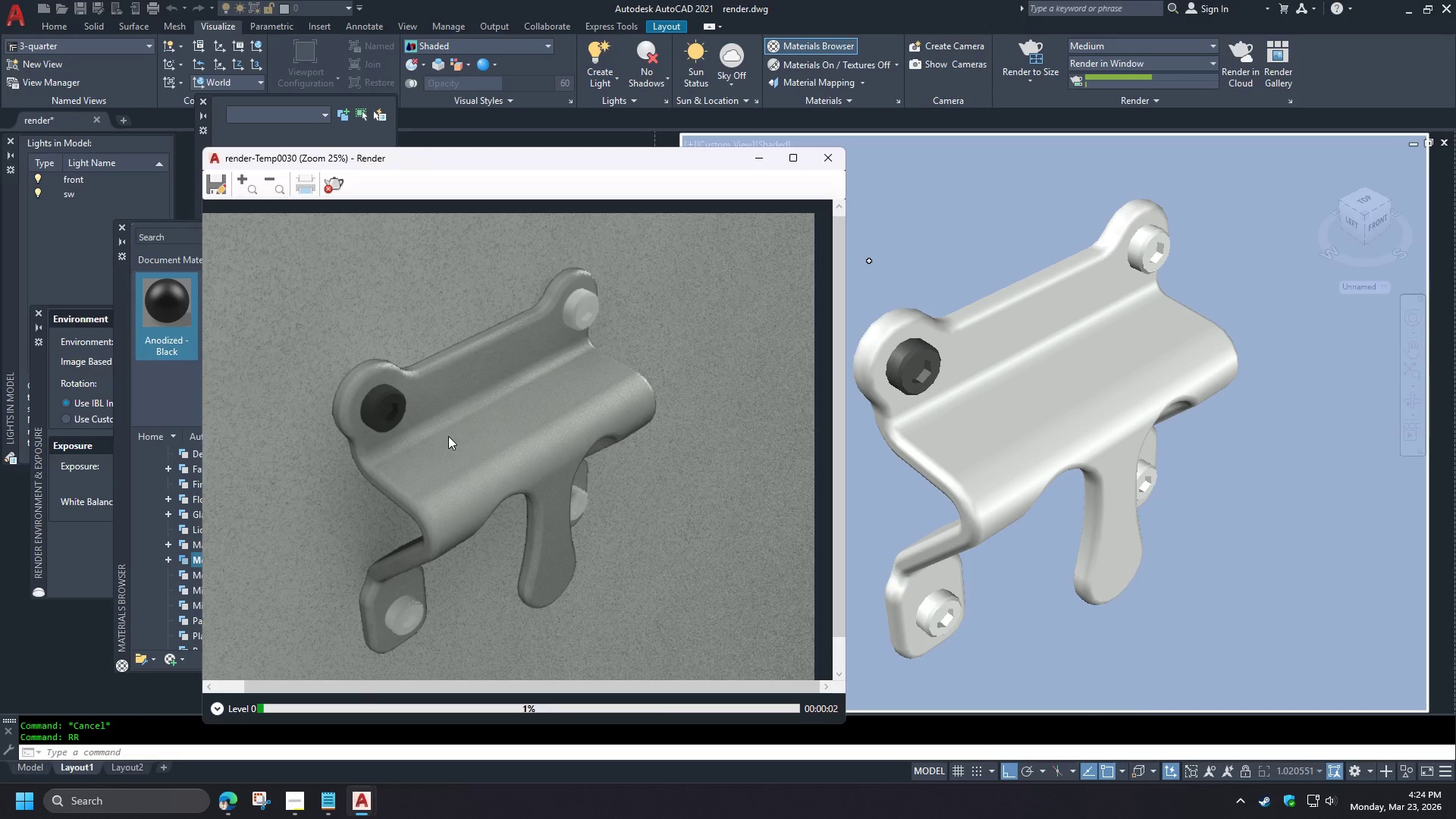 
key(Escape)
 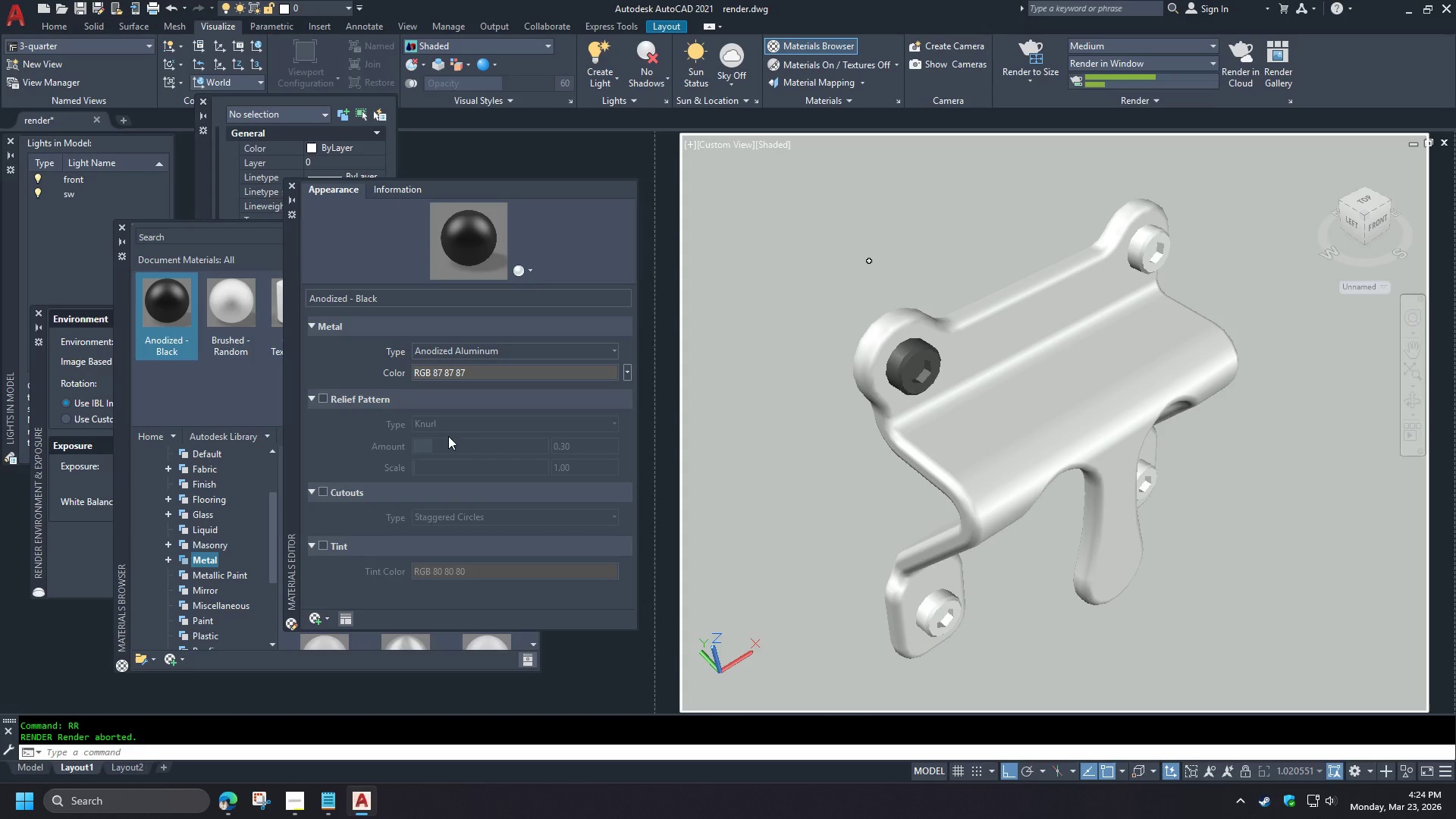 
key(Escape)
 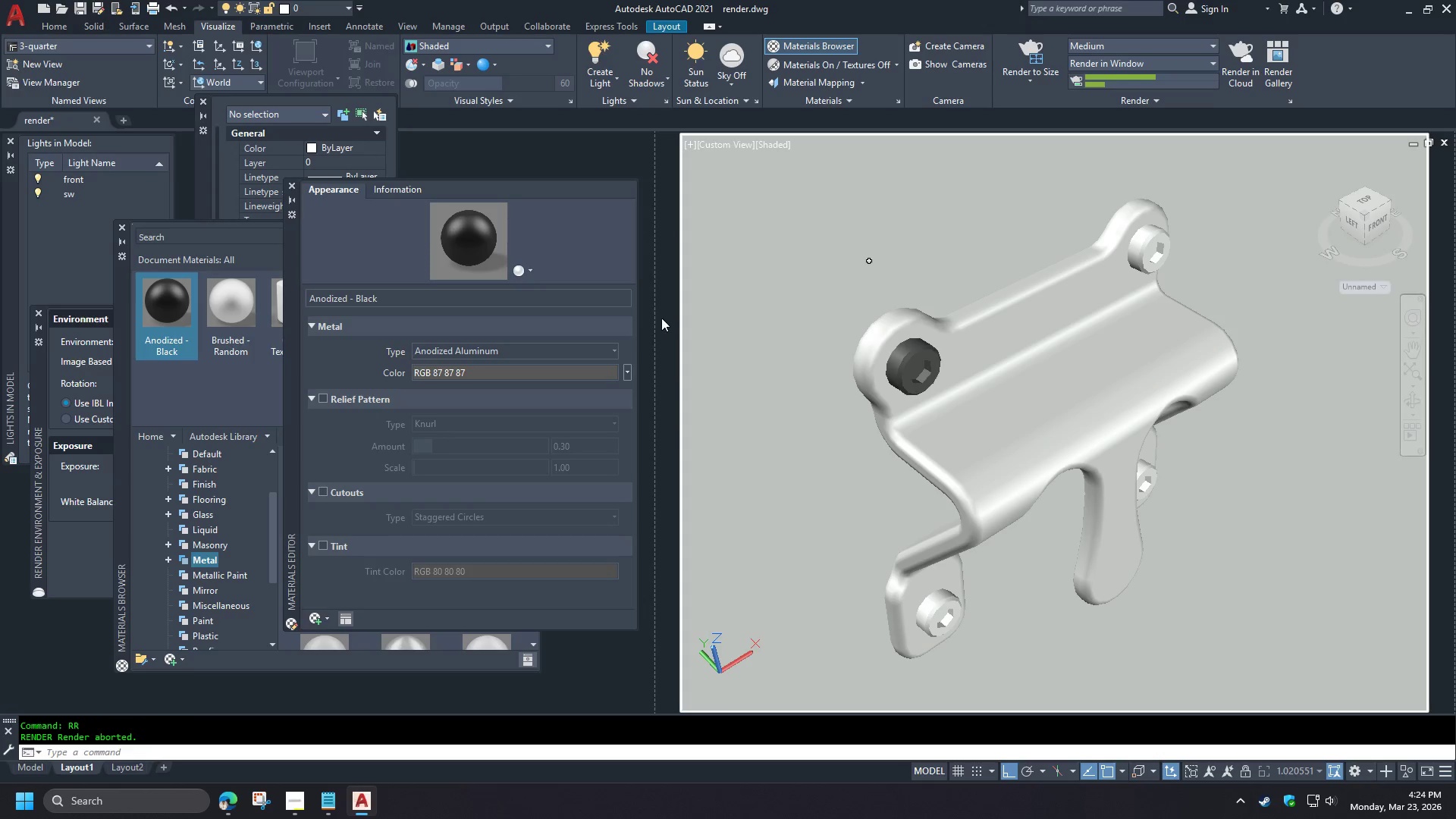 
key(Escape)
 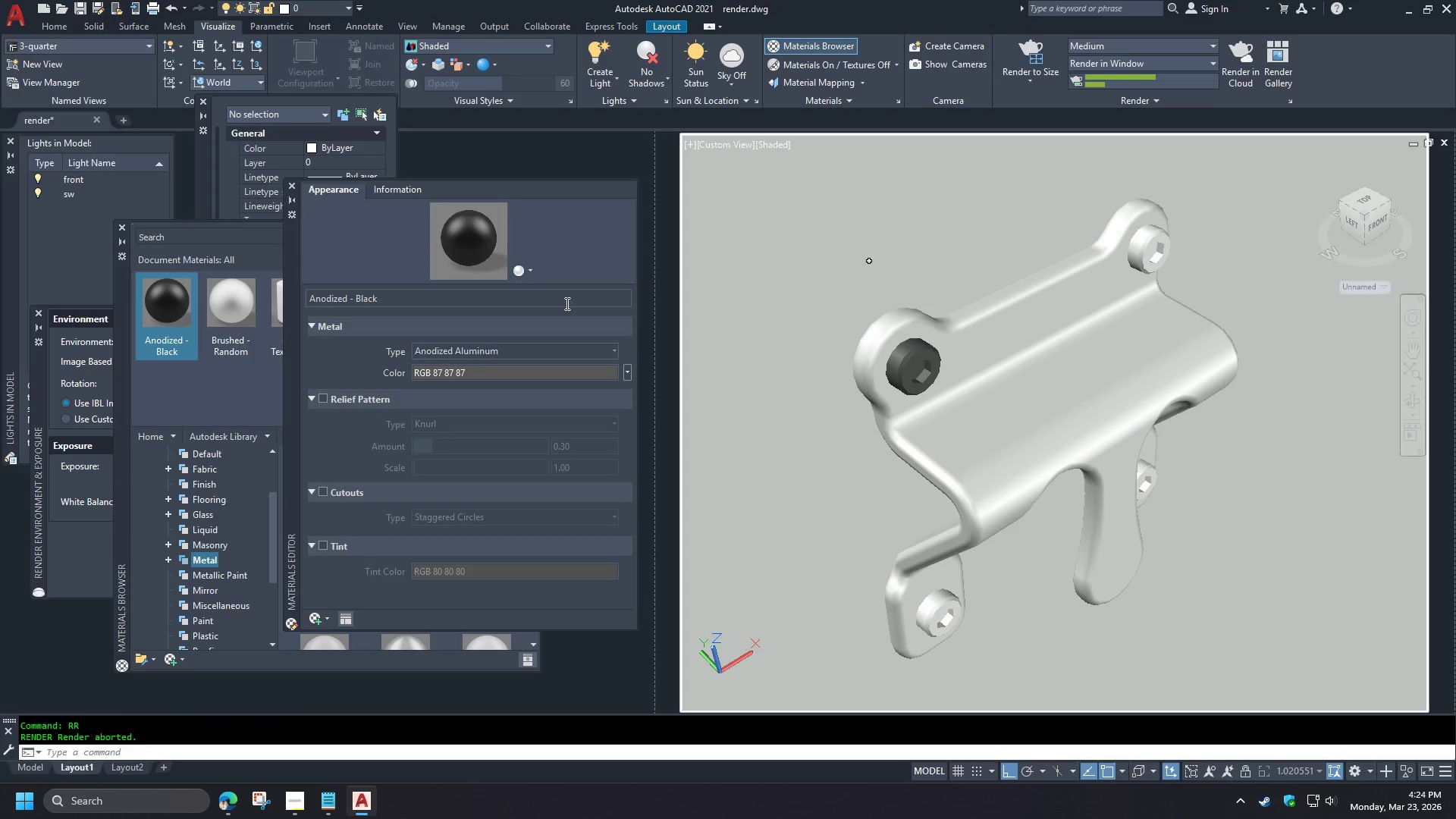 
left_click([296, 187])
 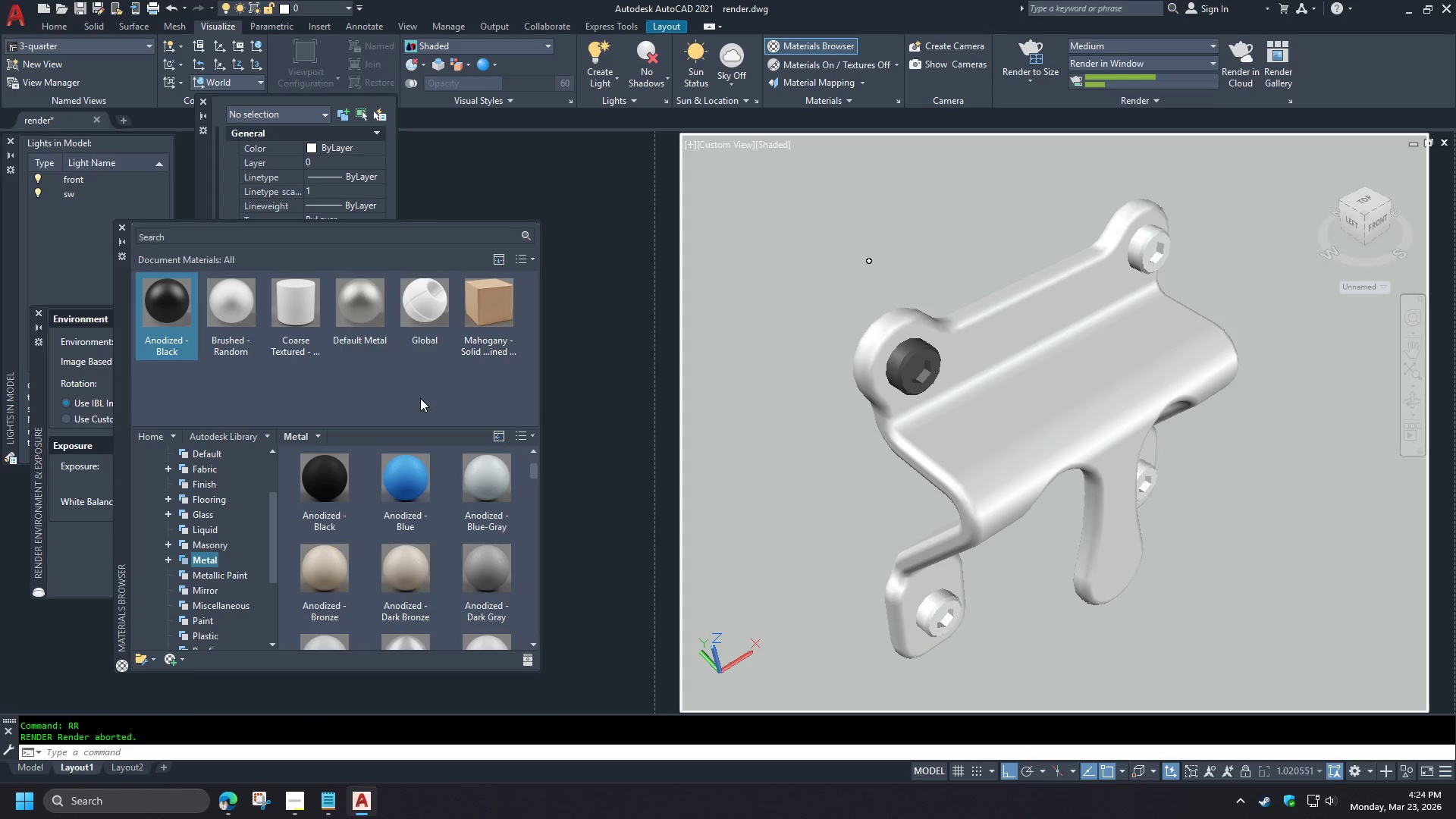 
scroll: coordinate [447, 438], scroll_direction: up, amount: 1.0
 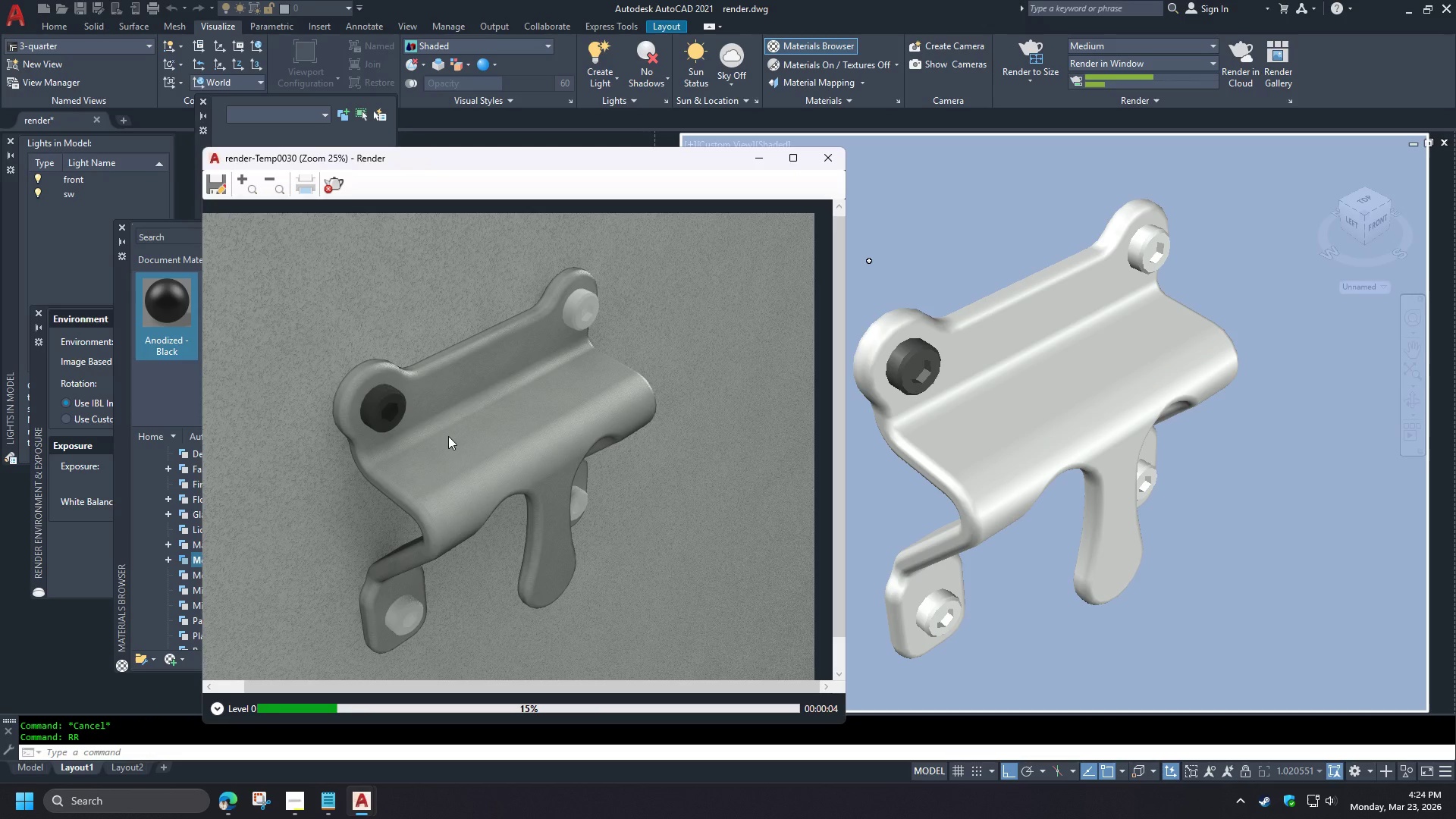 
left_click([463, 397])
 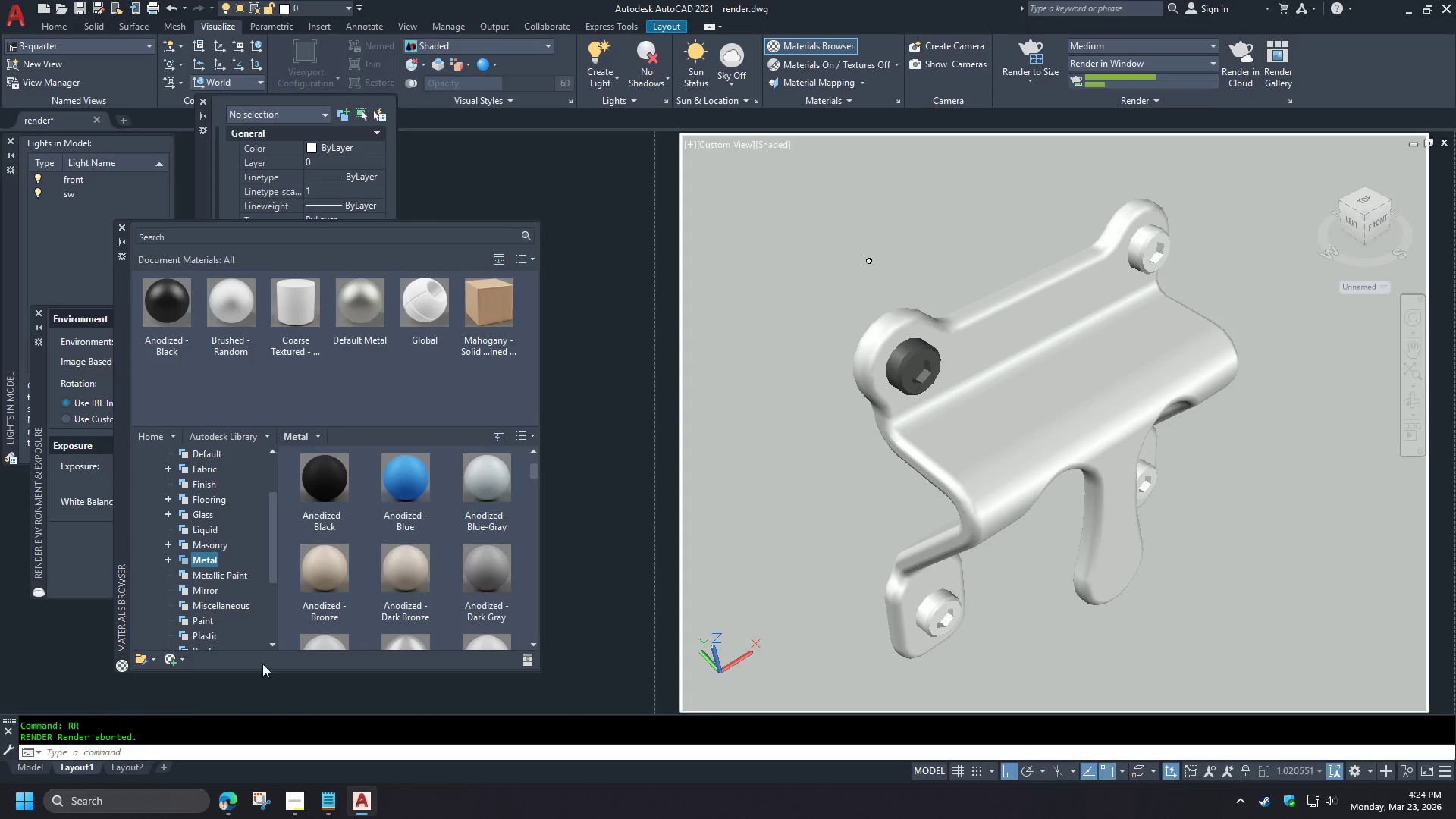 
left_click([234, 803])
 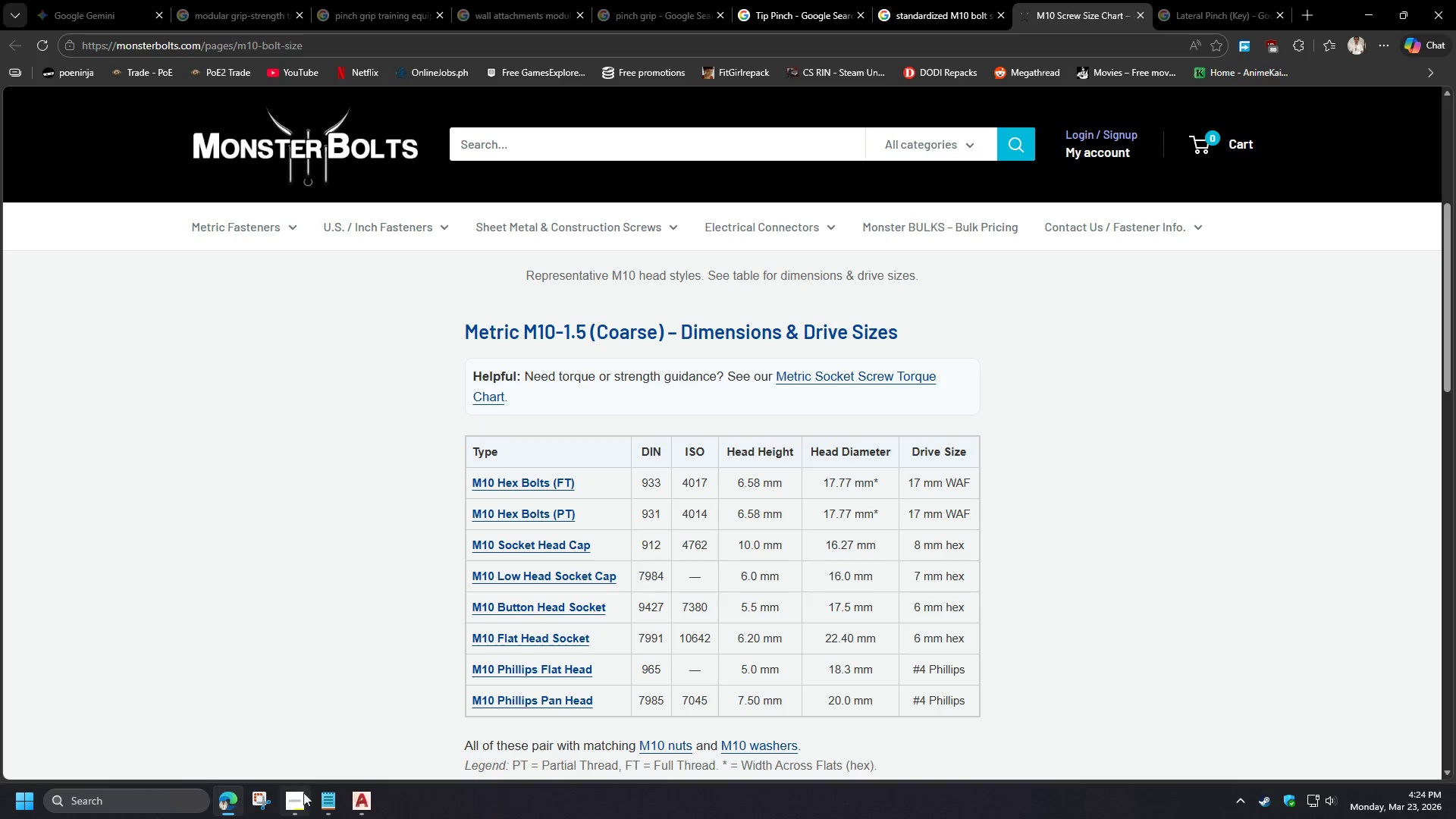 
left_click([356, 791])
 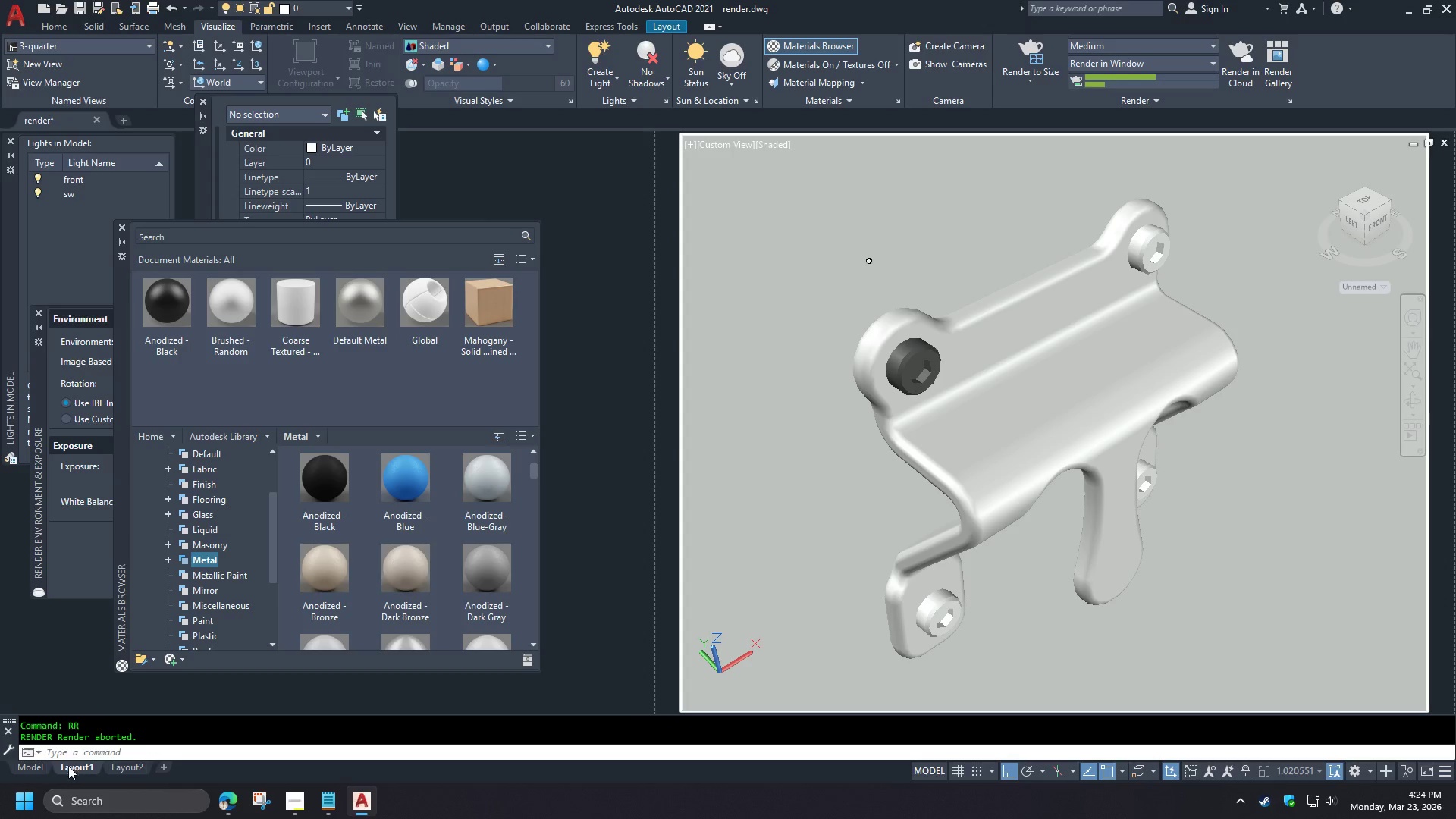 
left_click([30, 764])
 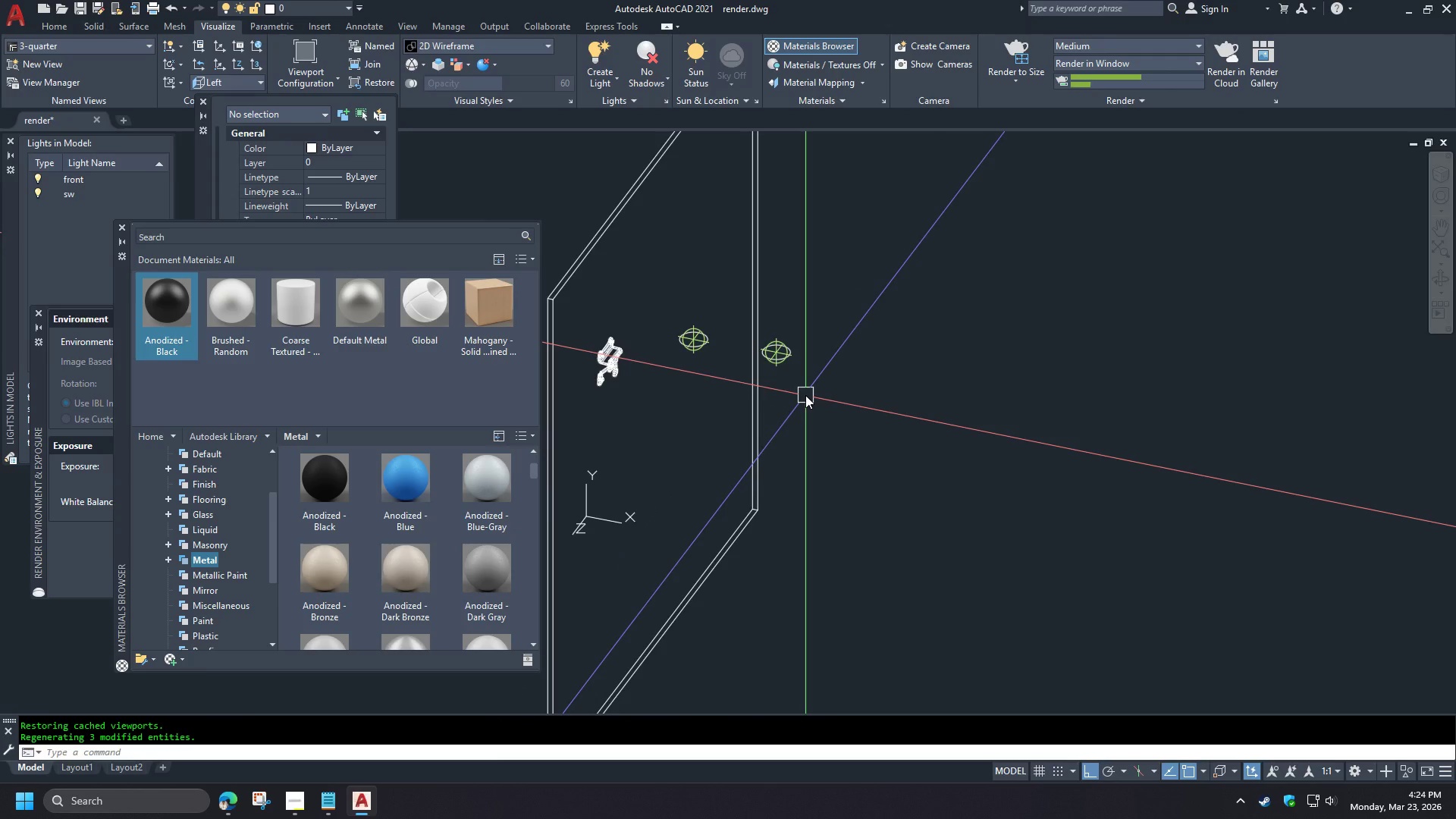 
key(Minus)
 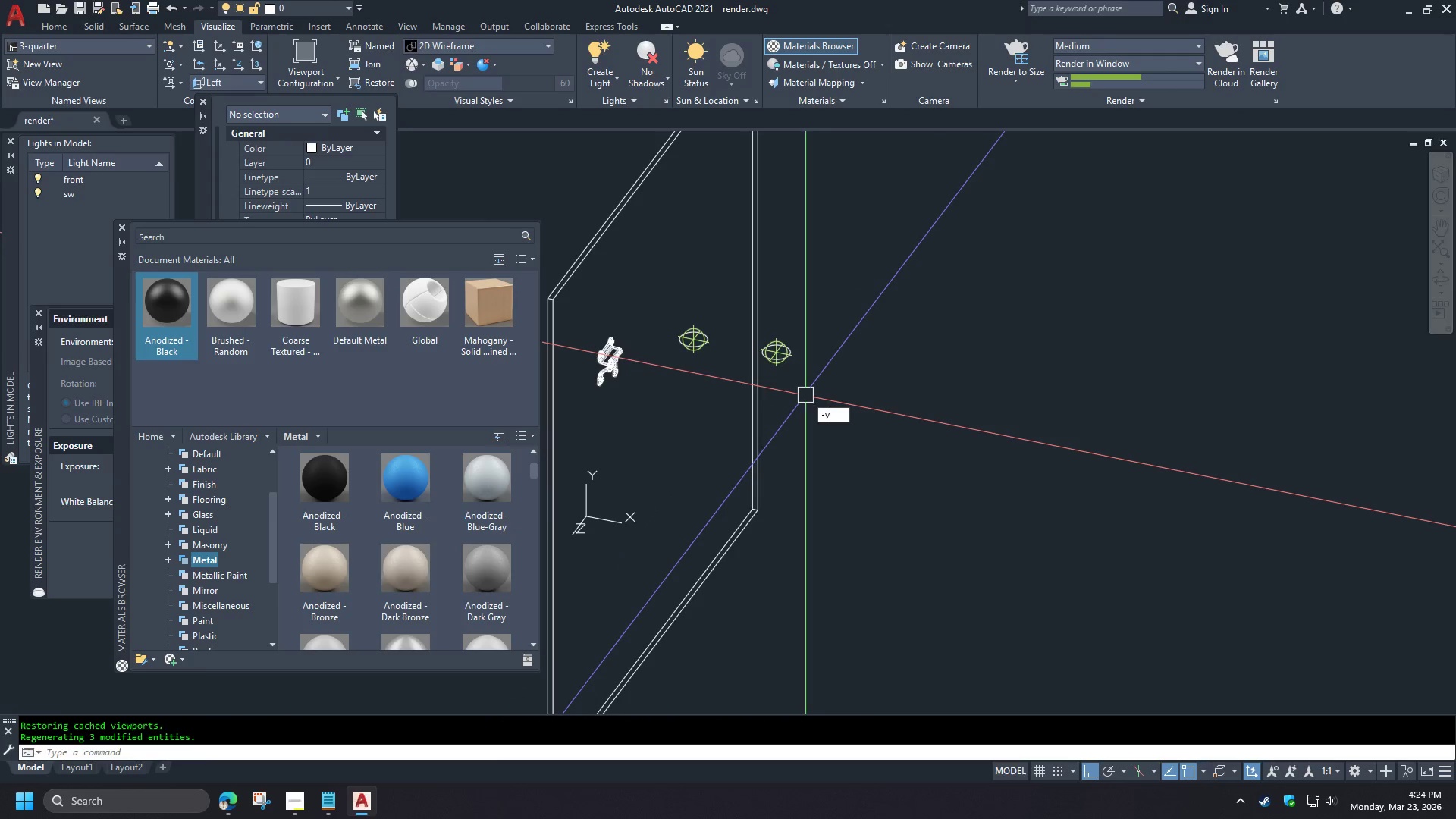 
key(V)
 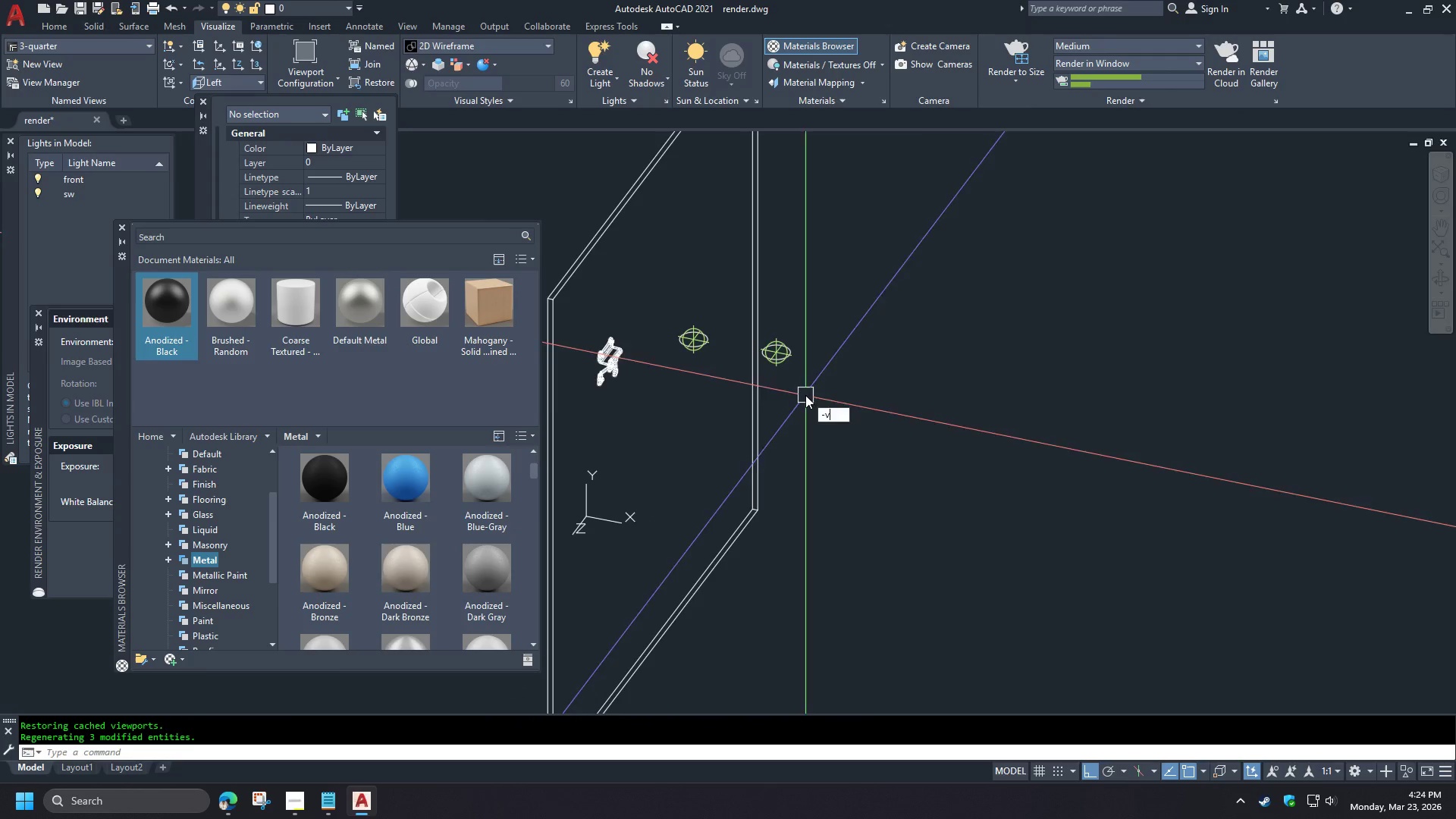 
key(Space)
 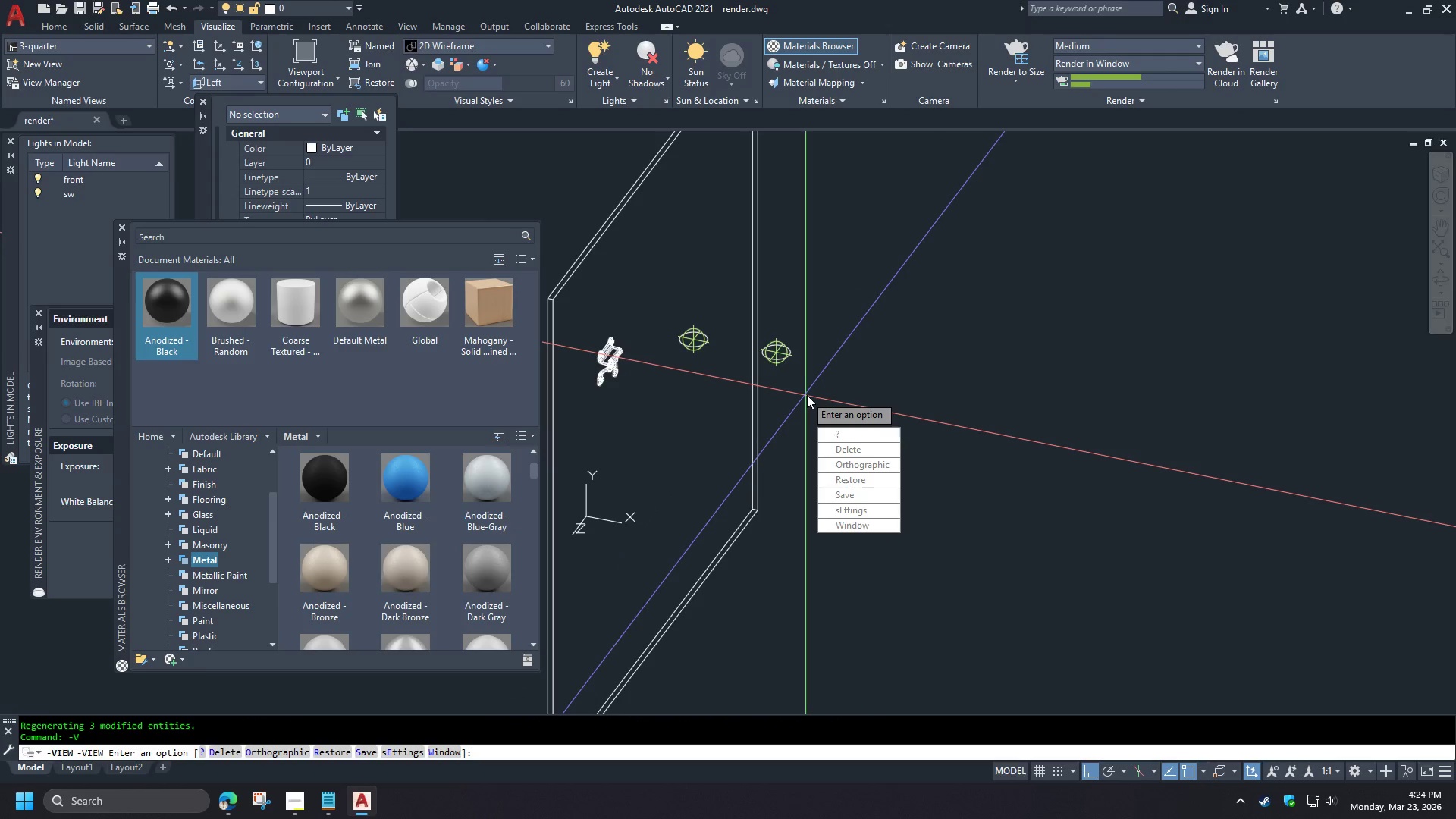 
type(sw )
 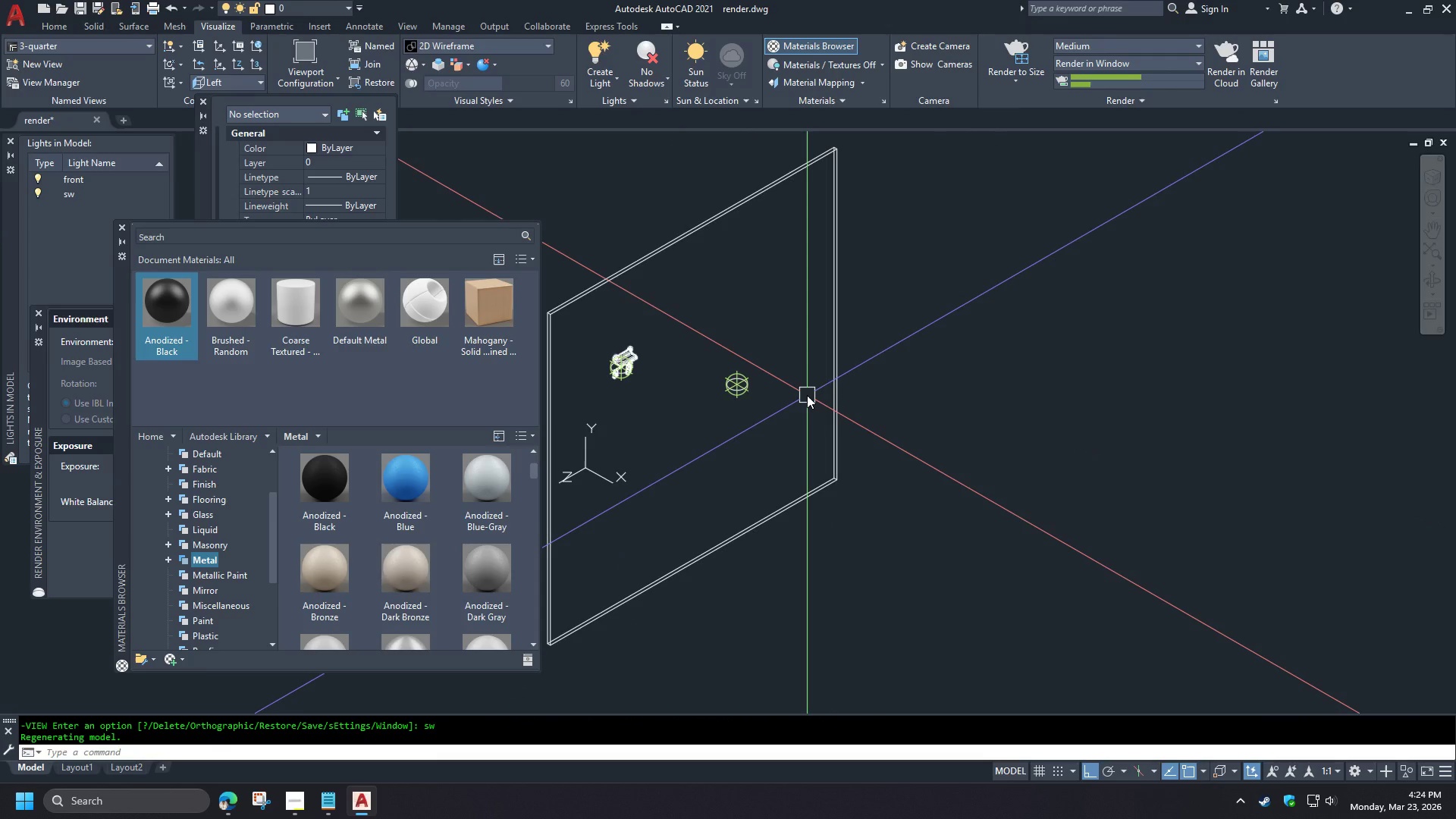 
type(-v le )
 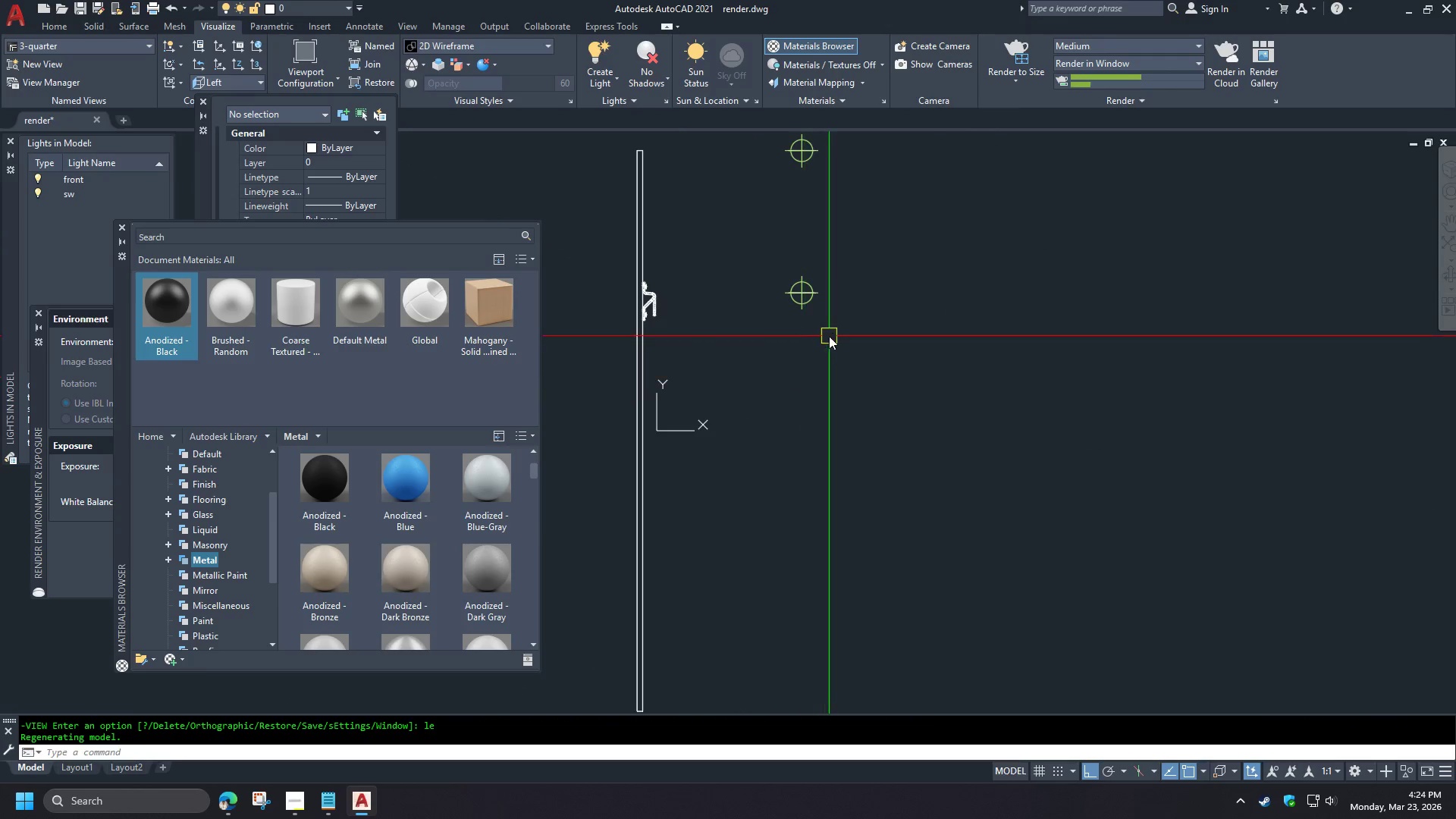 
left_click_drag(start_coordinate=[831, 336], to_coordinate=[829, 328])
 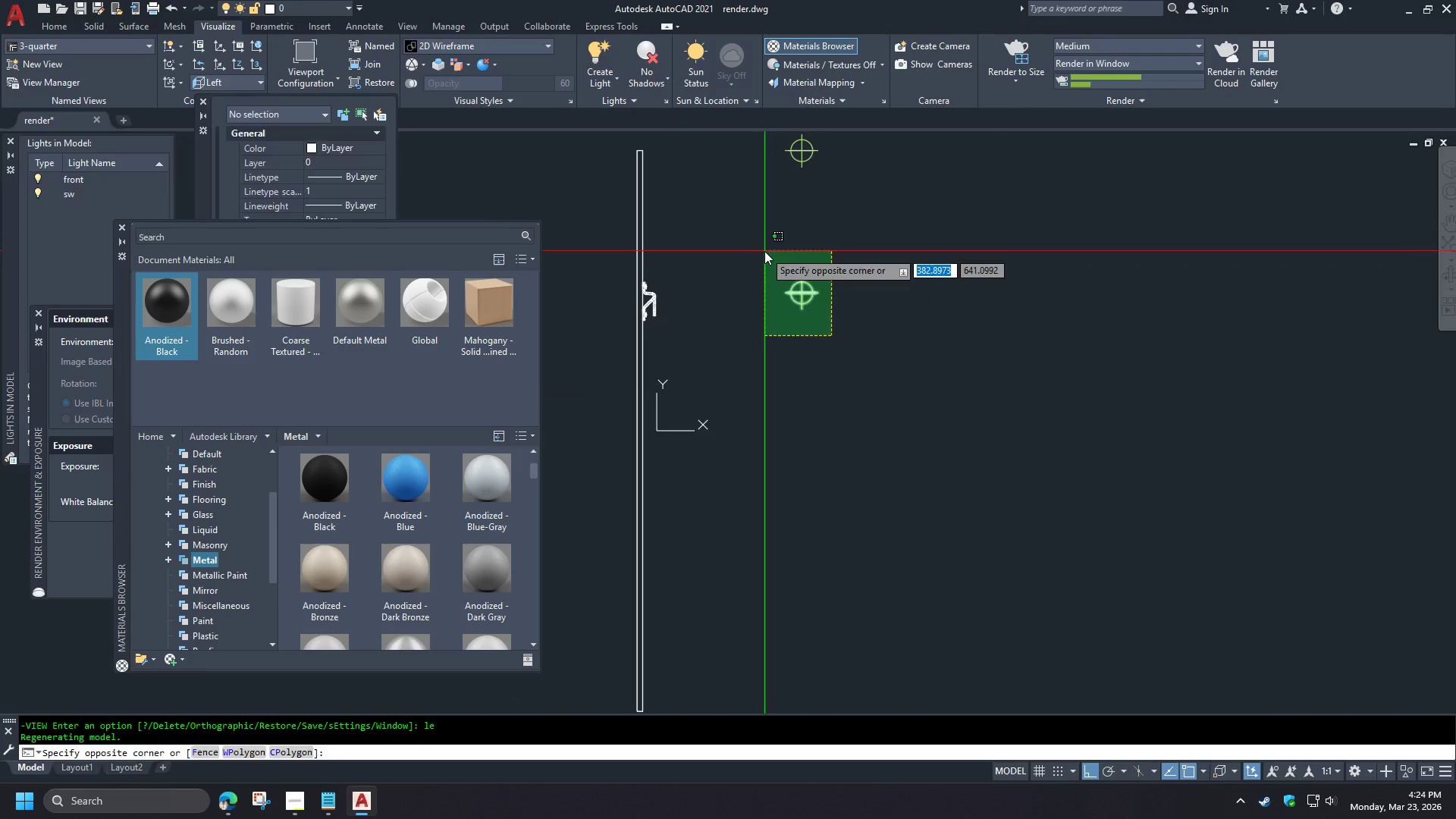 
double_click([764, 251])
 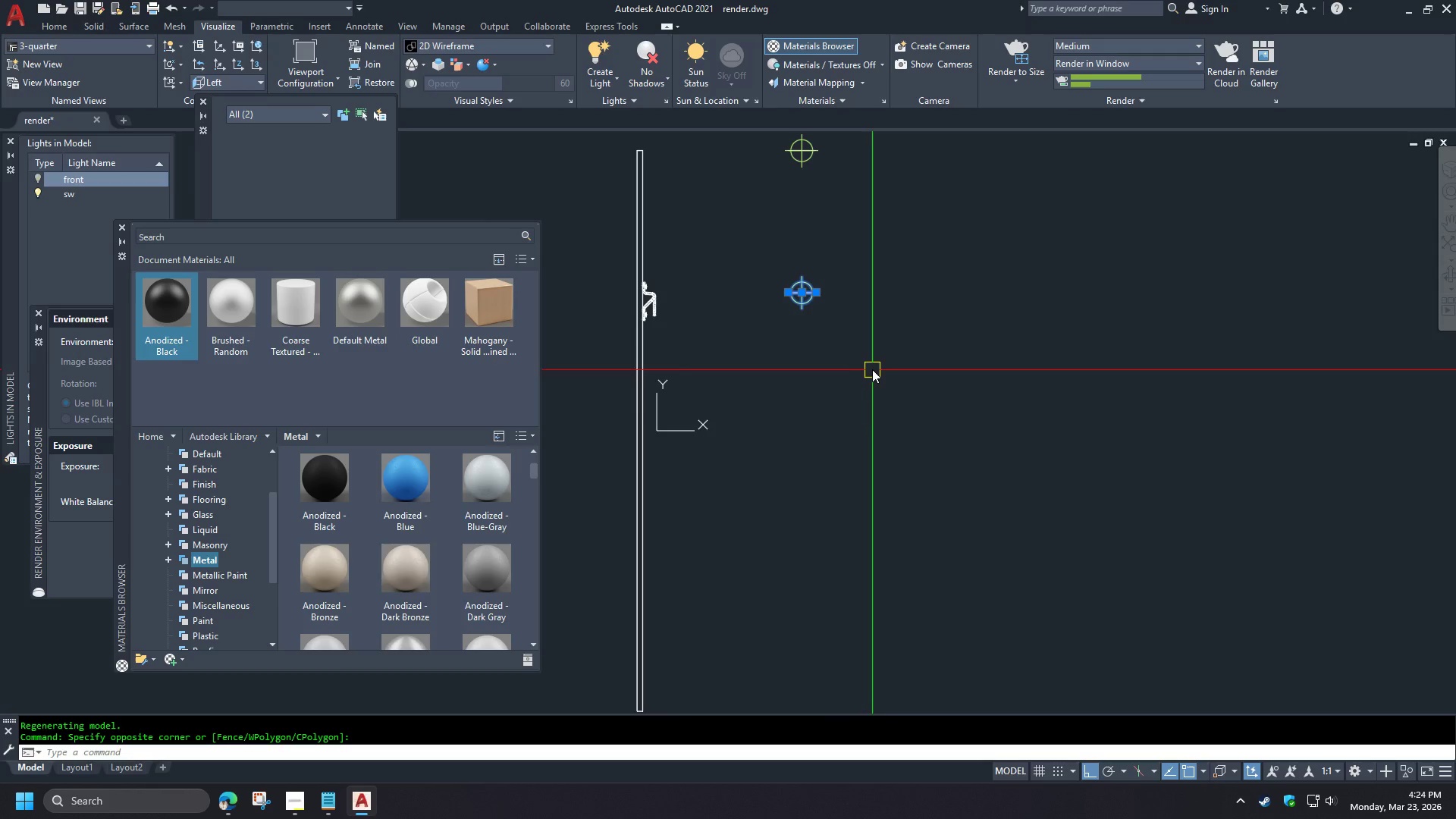 
key(M)
 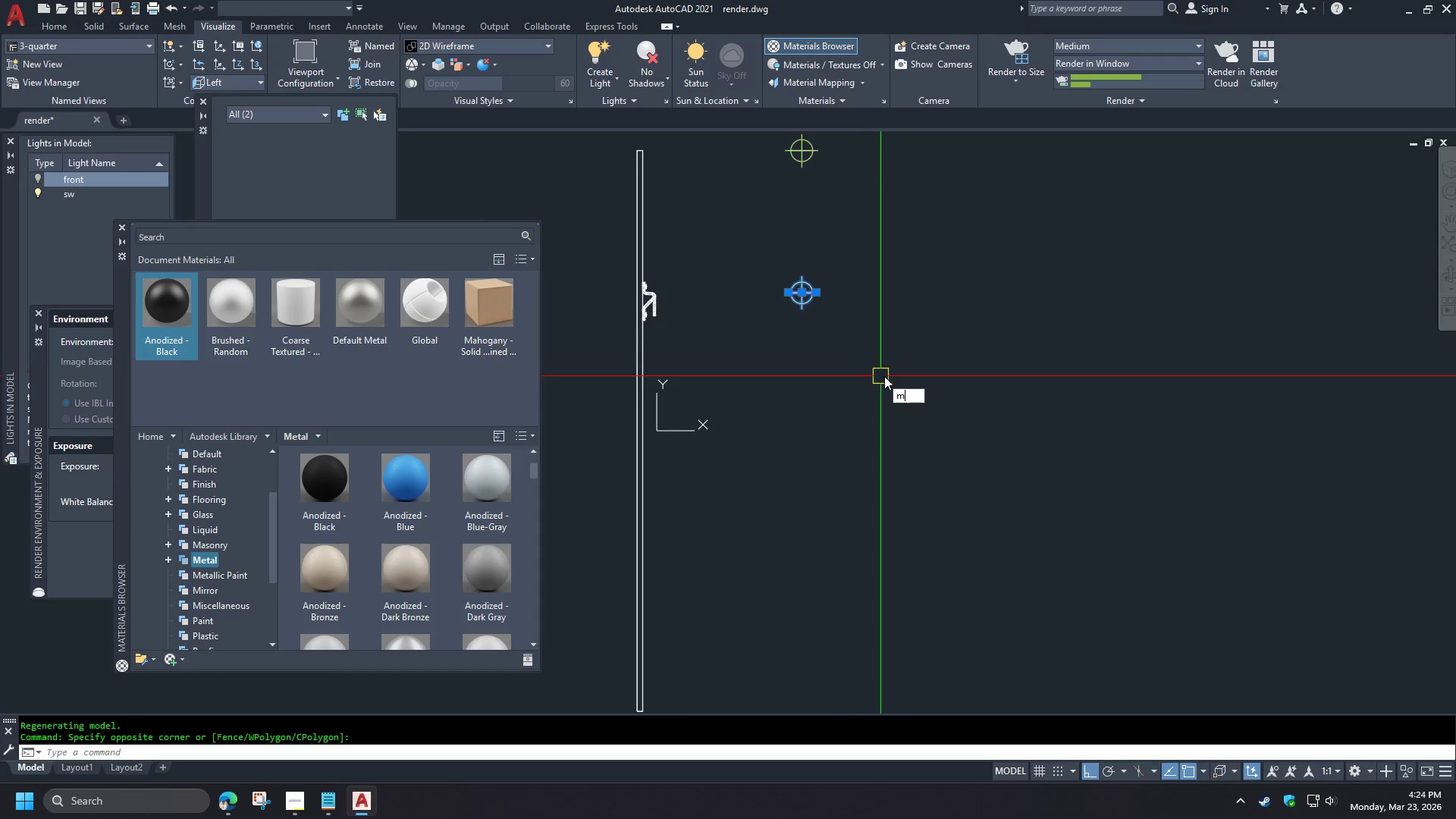 
key(Space)
 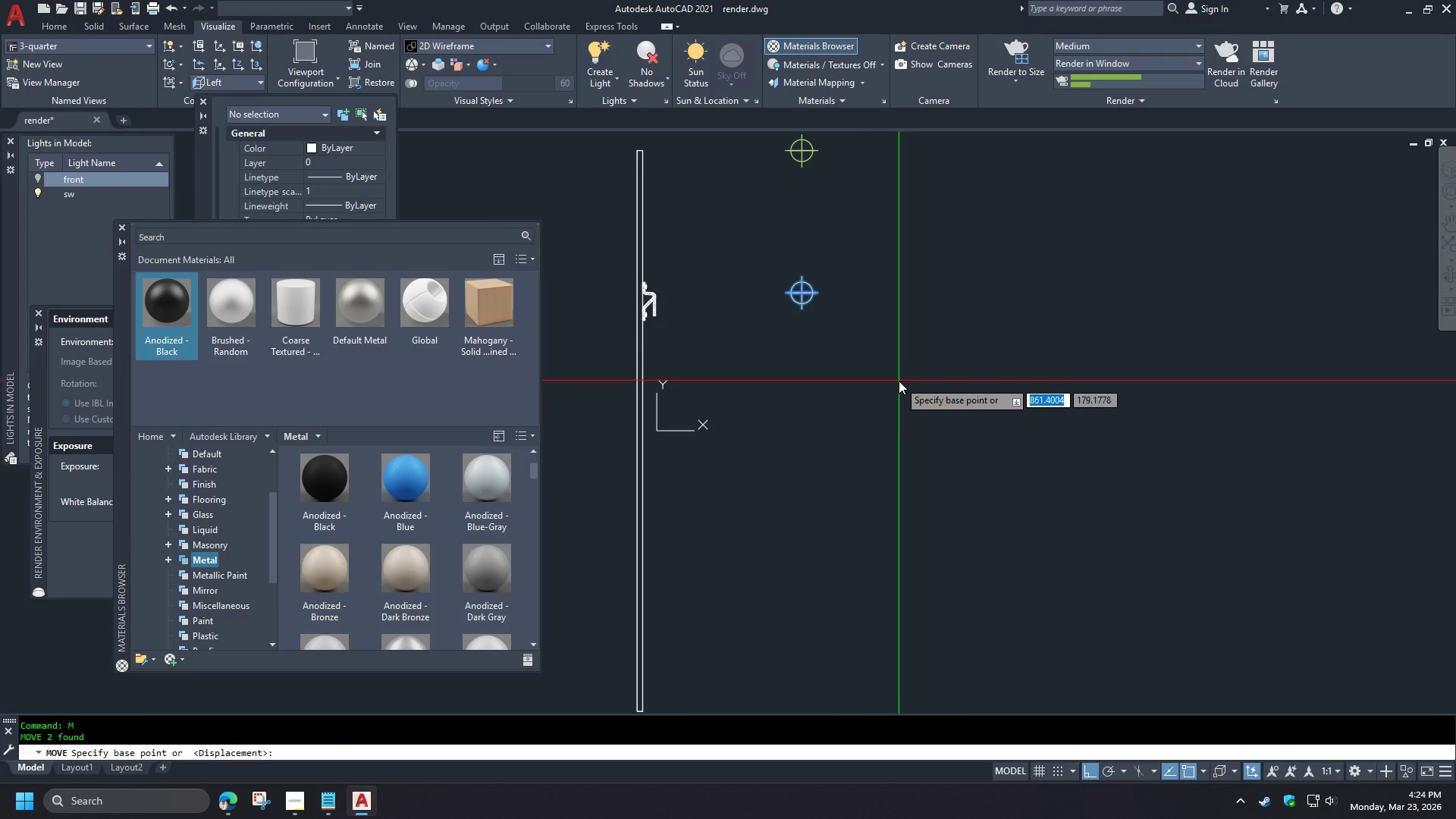 
left_click([899, 381])
 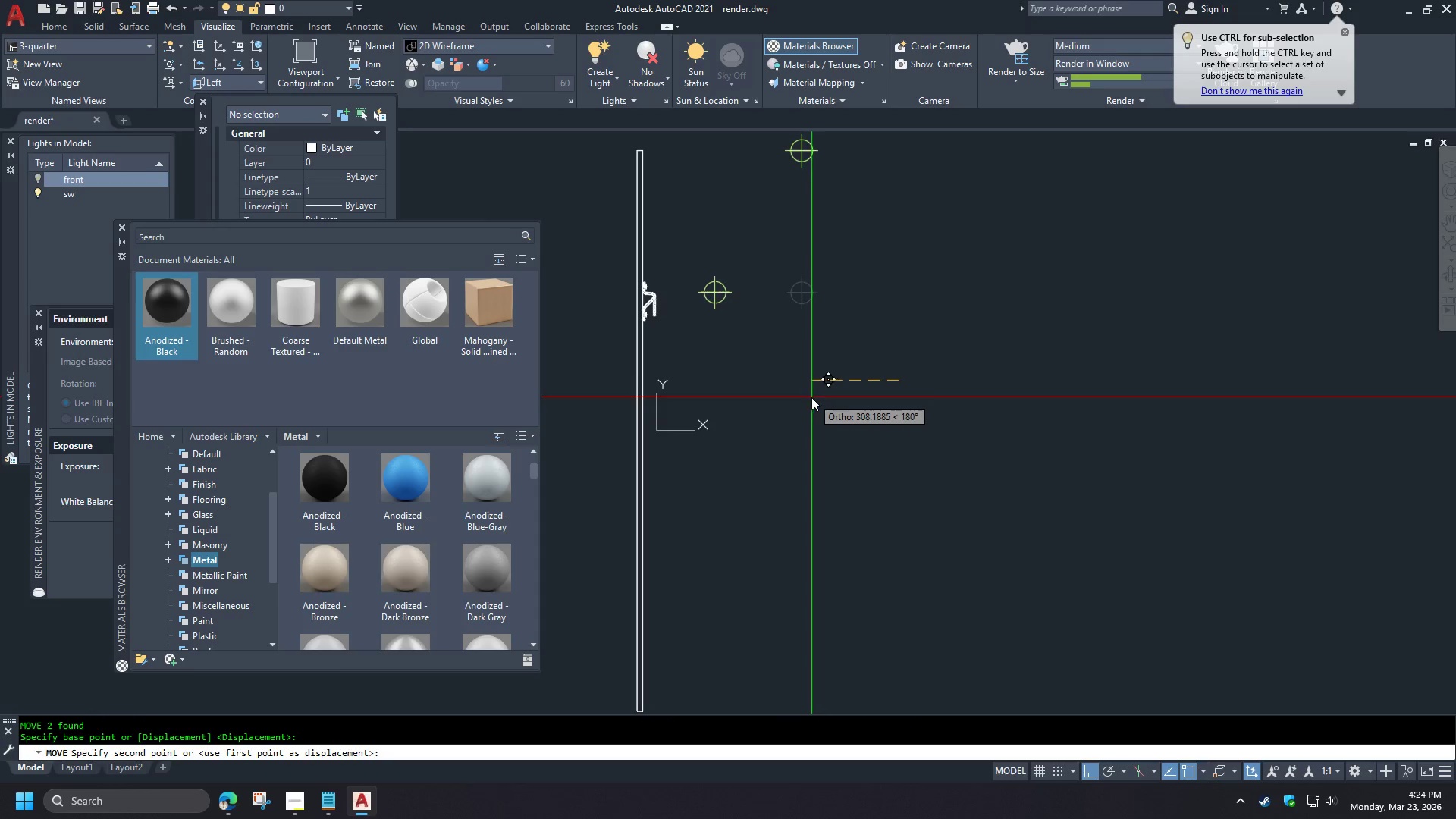 
left_click([816, 398])
 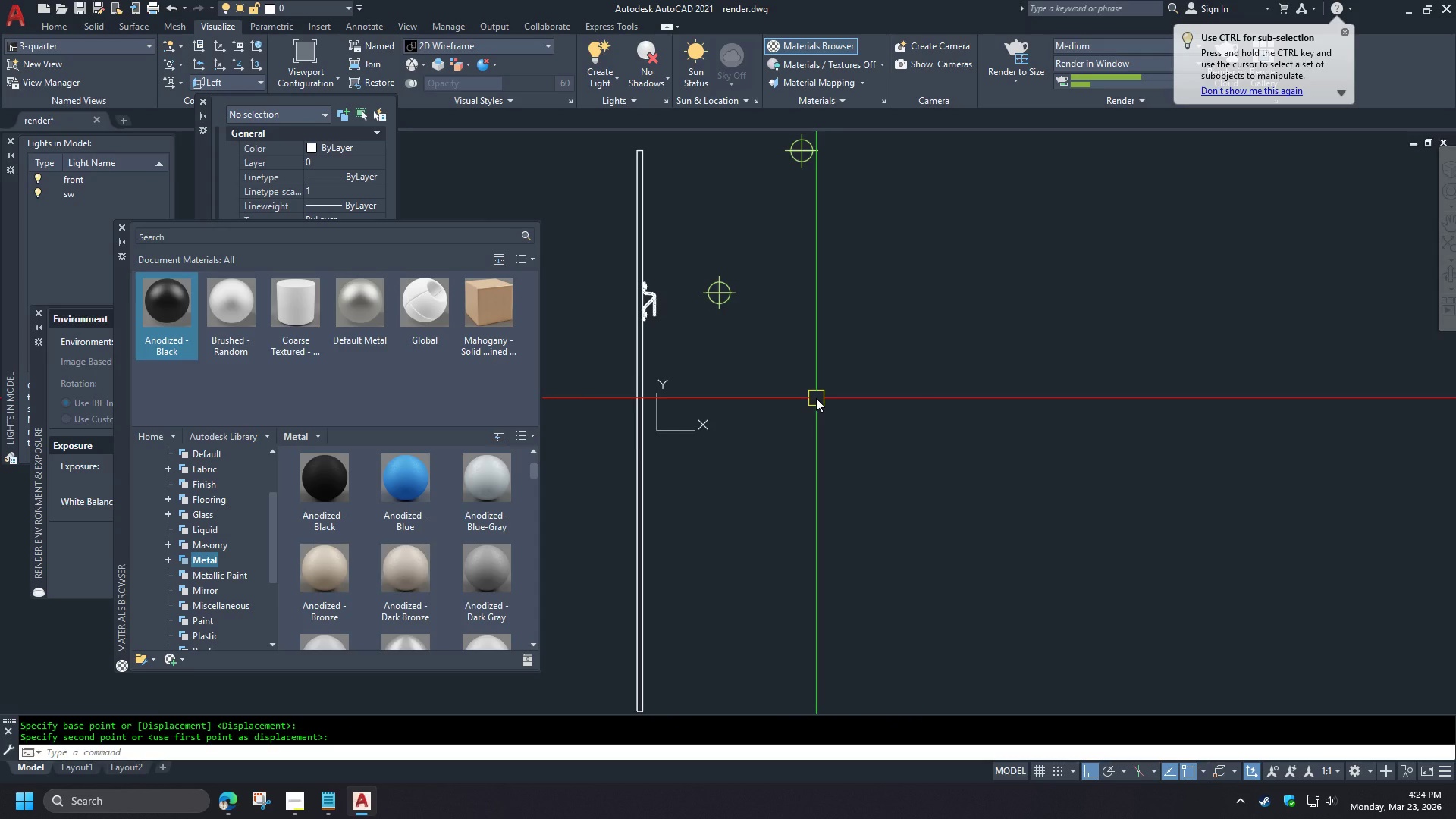 
key(Minus)
 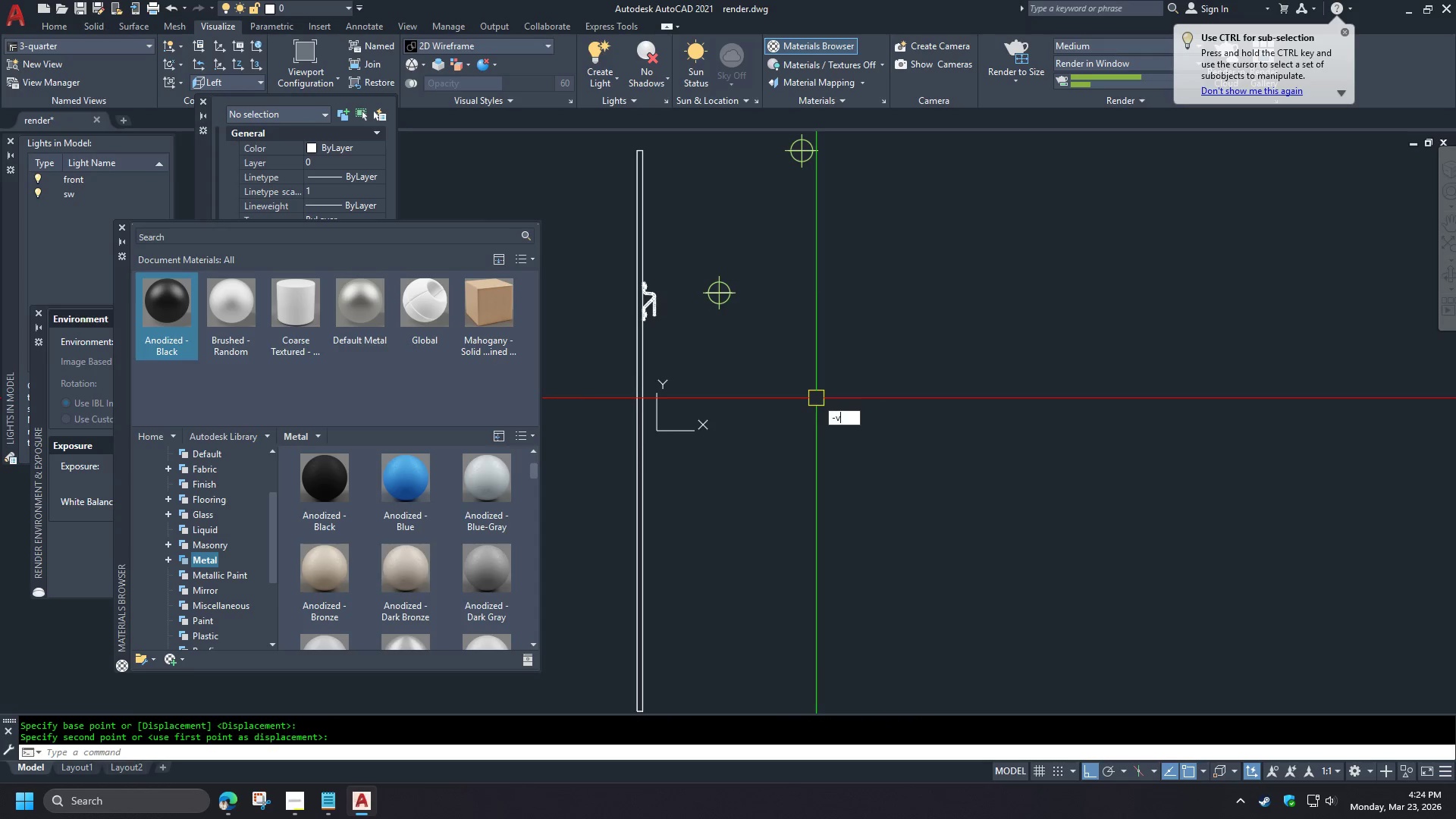 
key(V)
 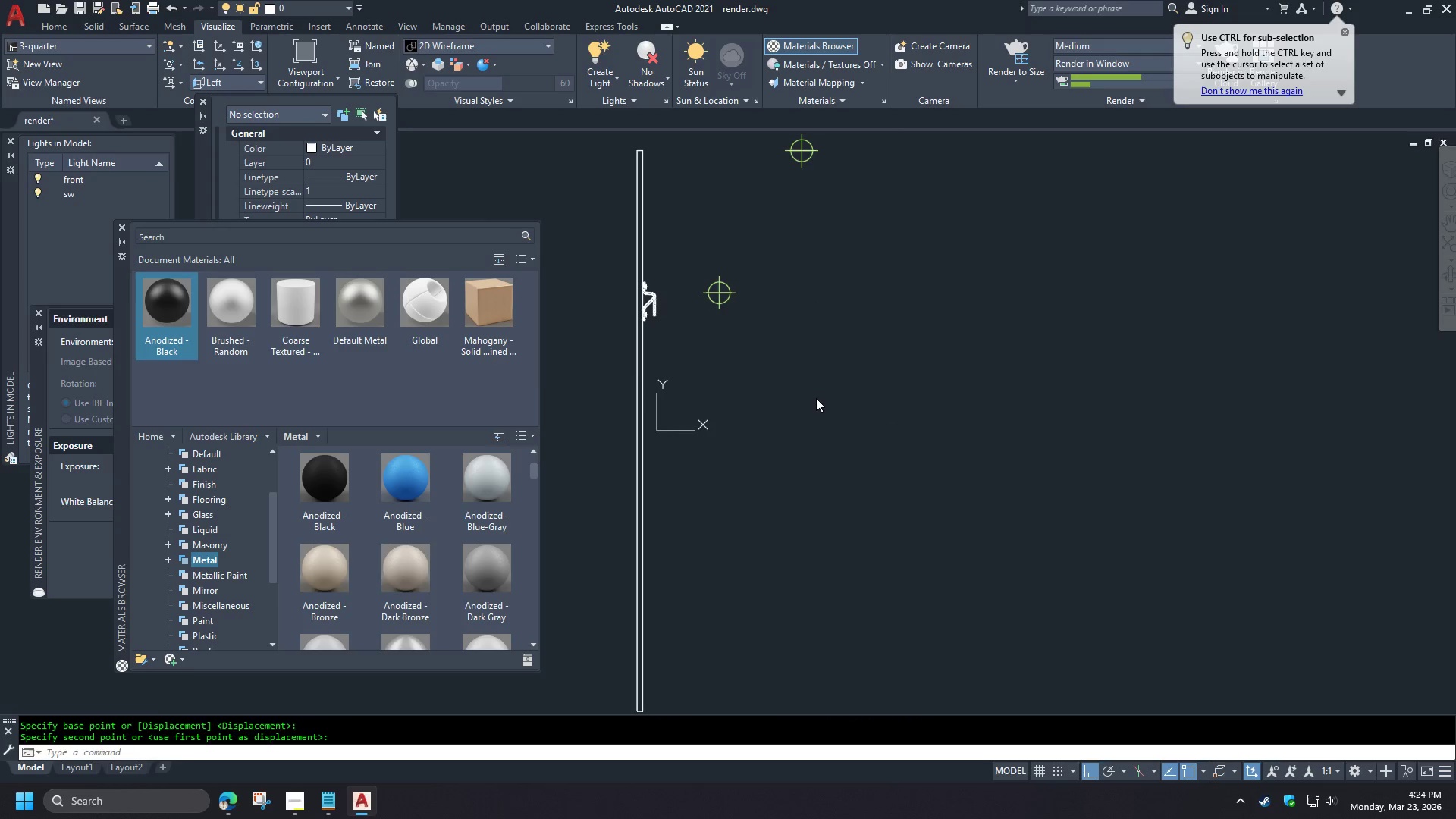 
key(Space)
 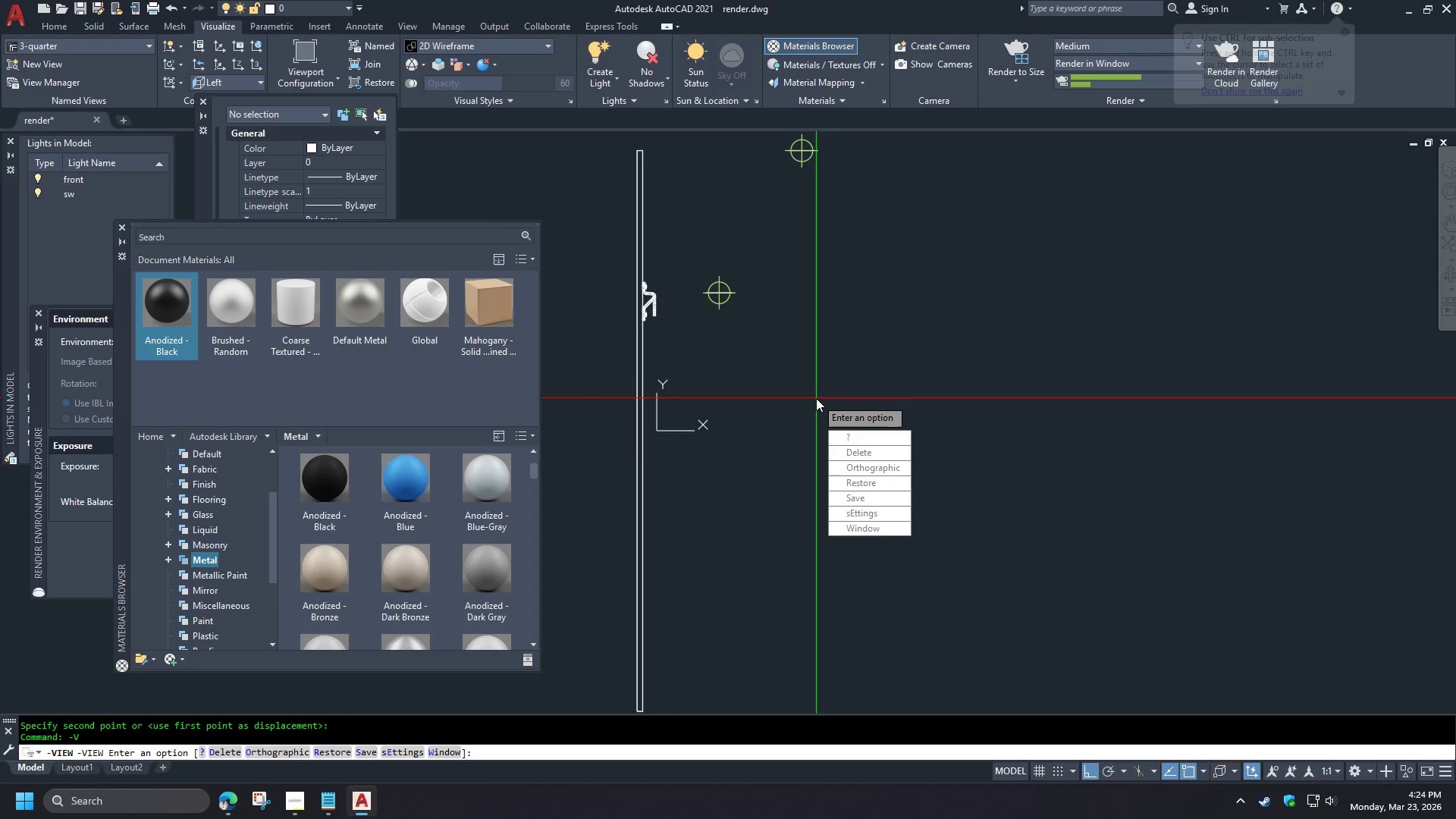 
key(Escape)
 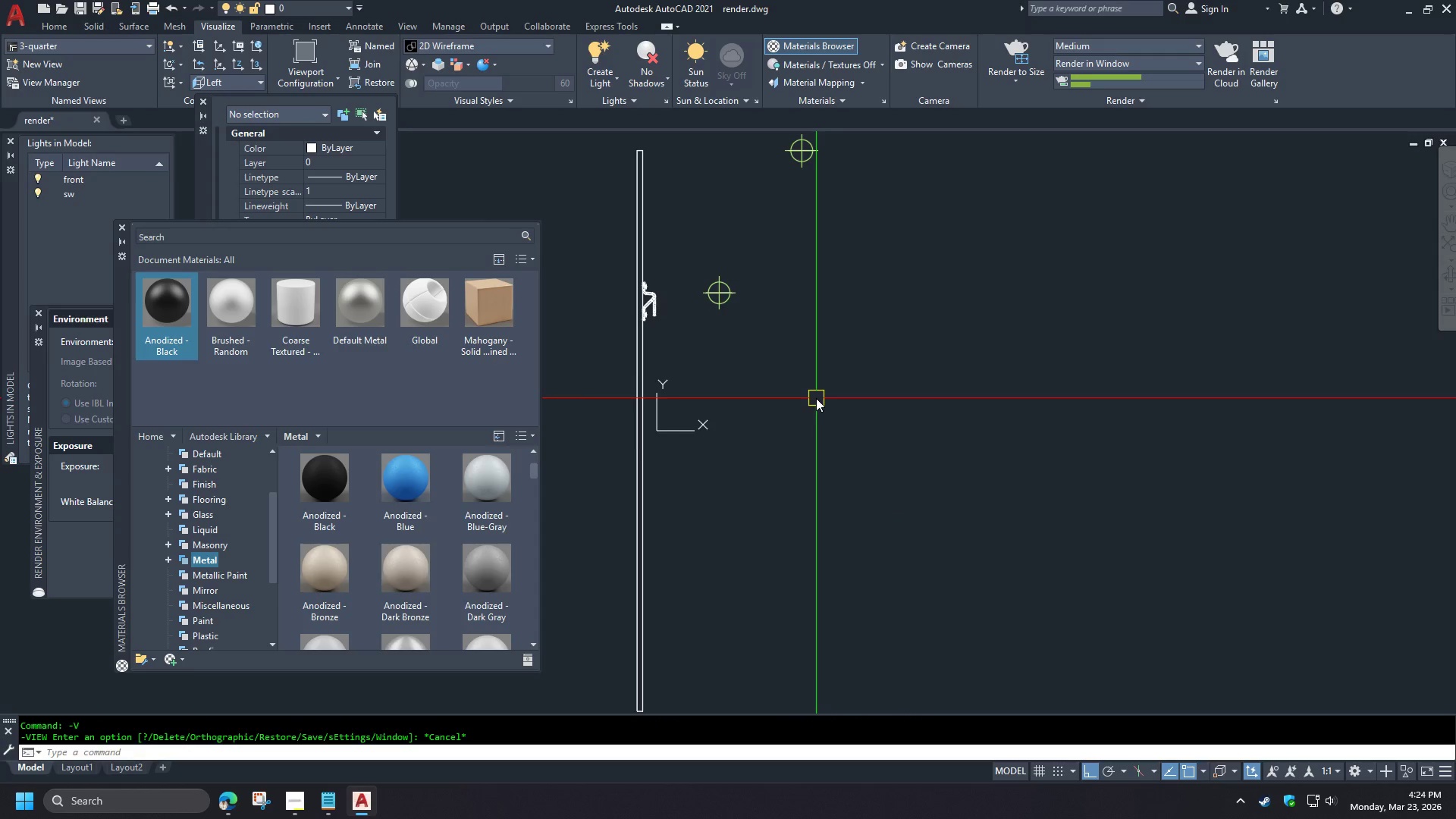 
key(Control+Z)
 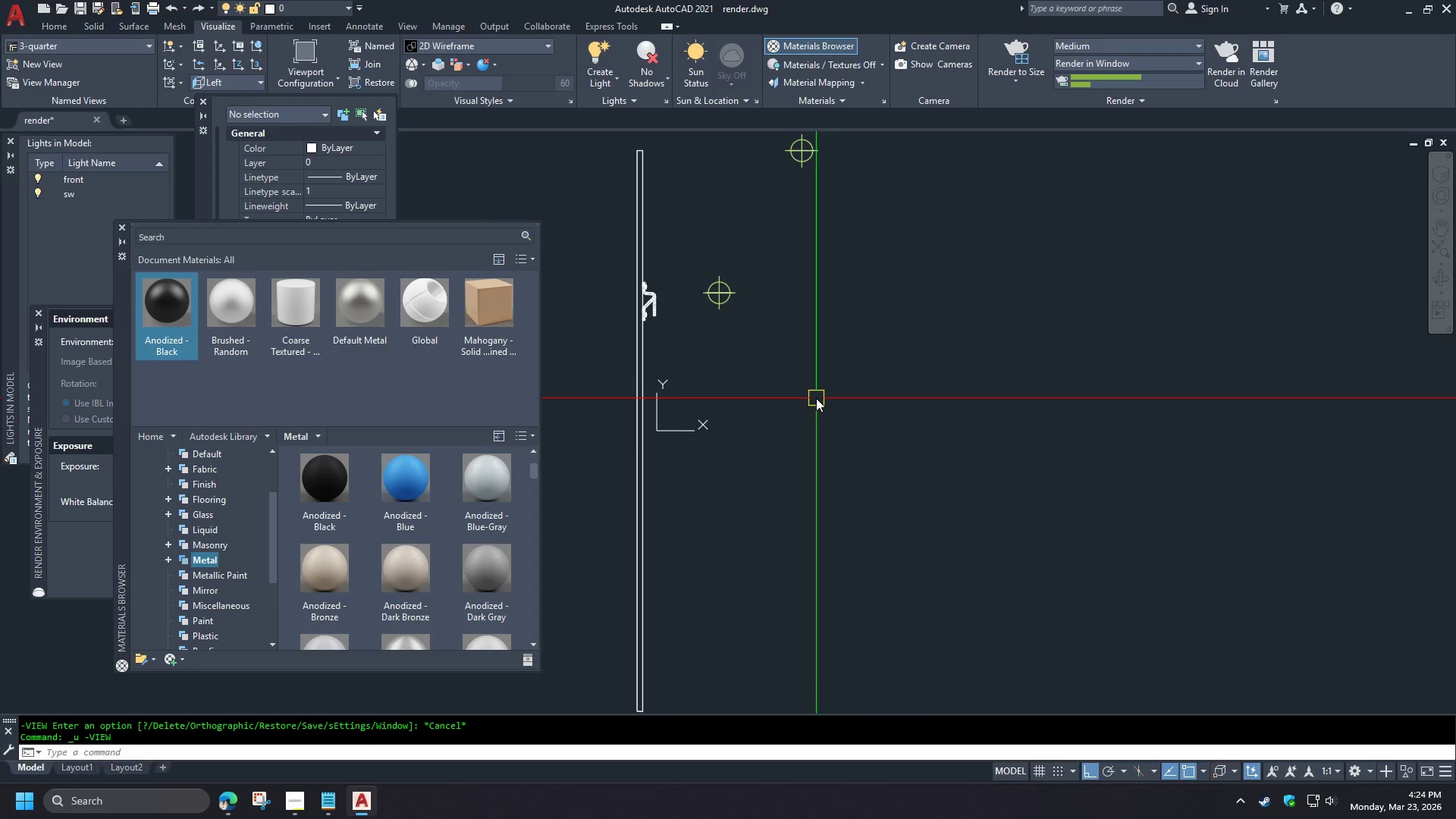 
key(Control+Z)
 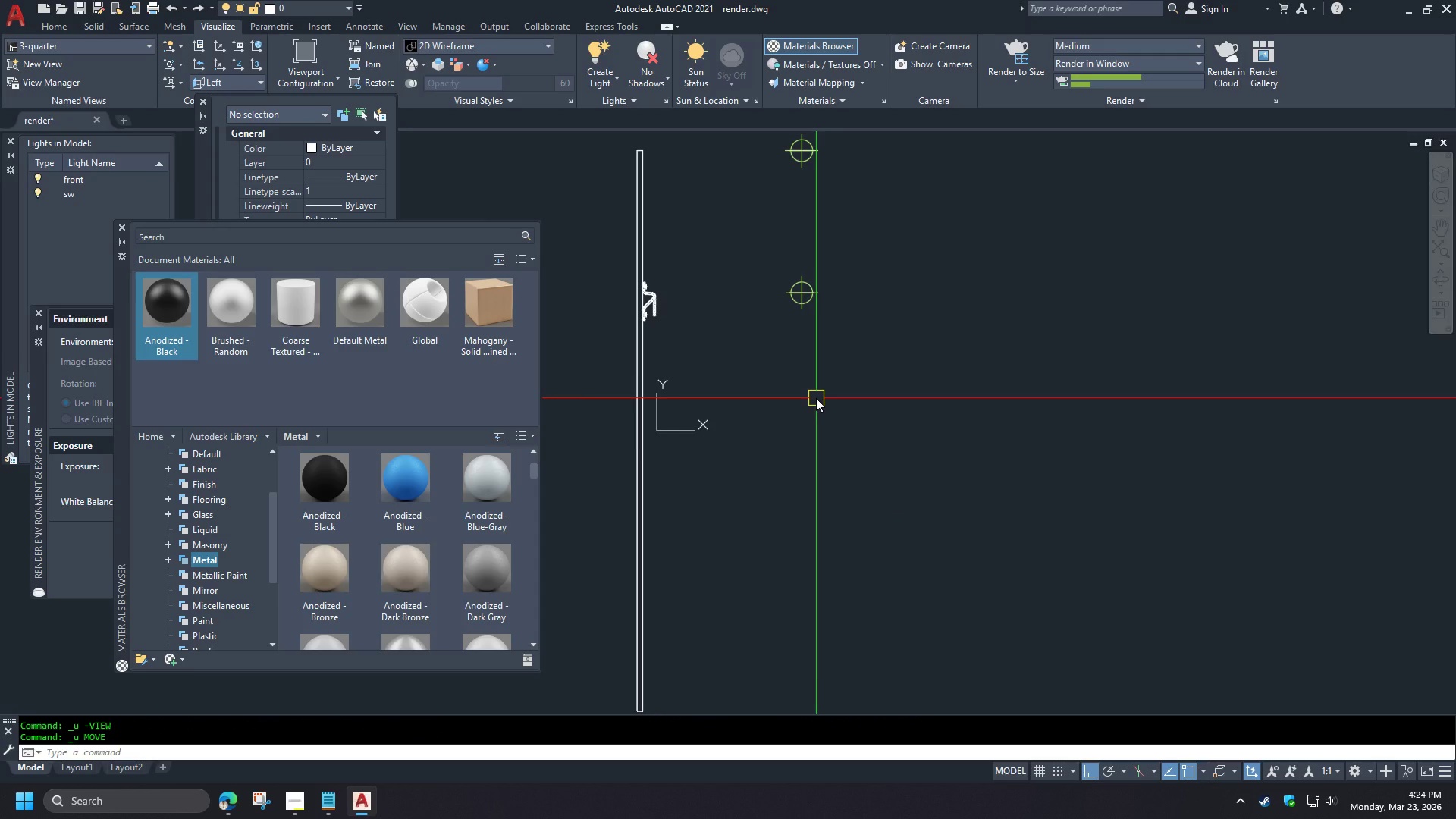 
type(-v fr )
 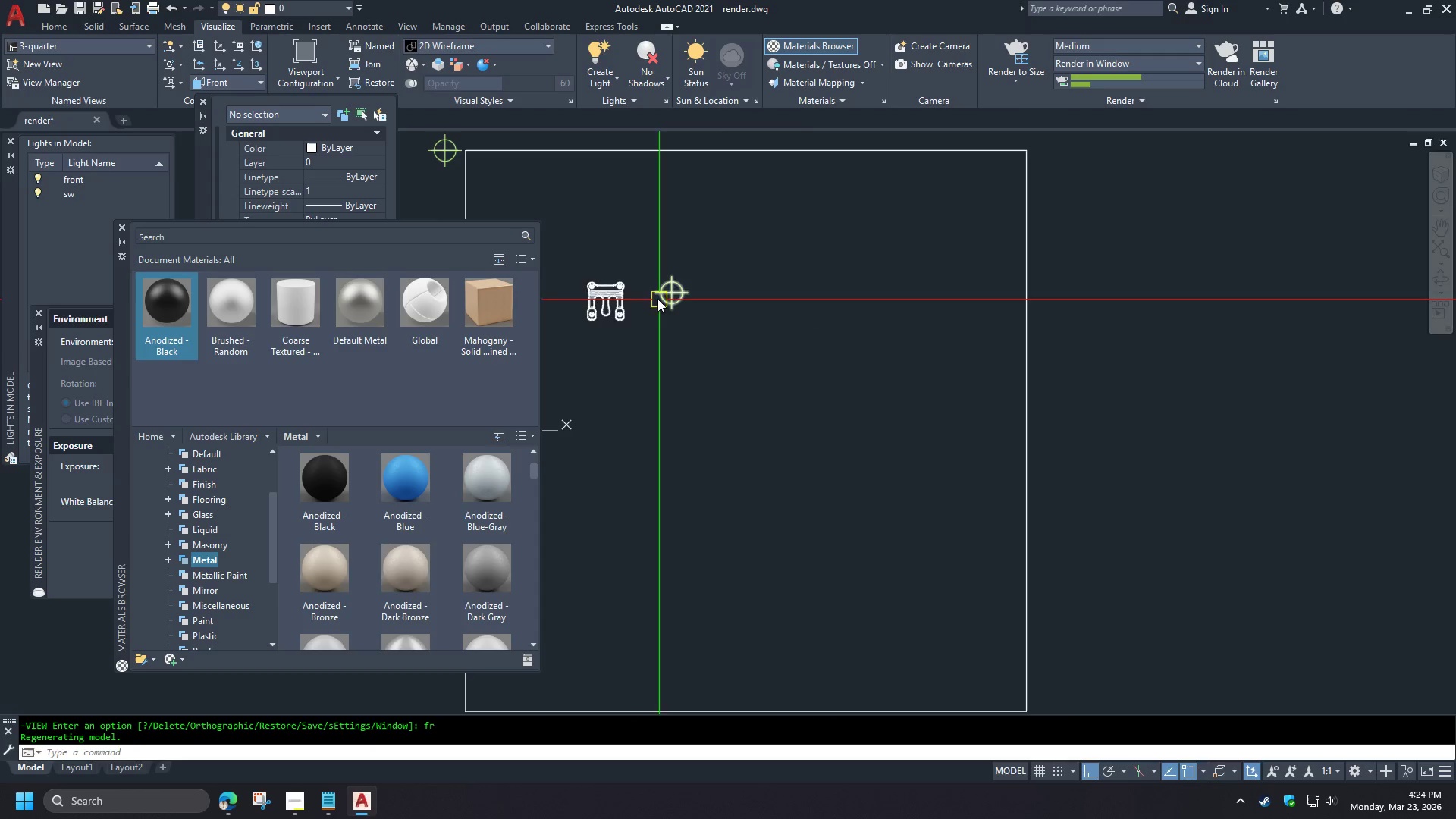 
wait(7.12)
 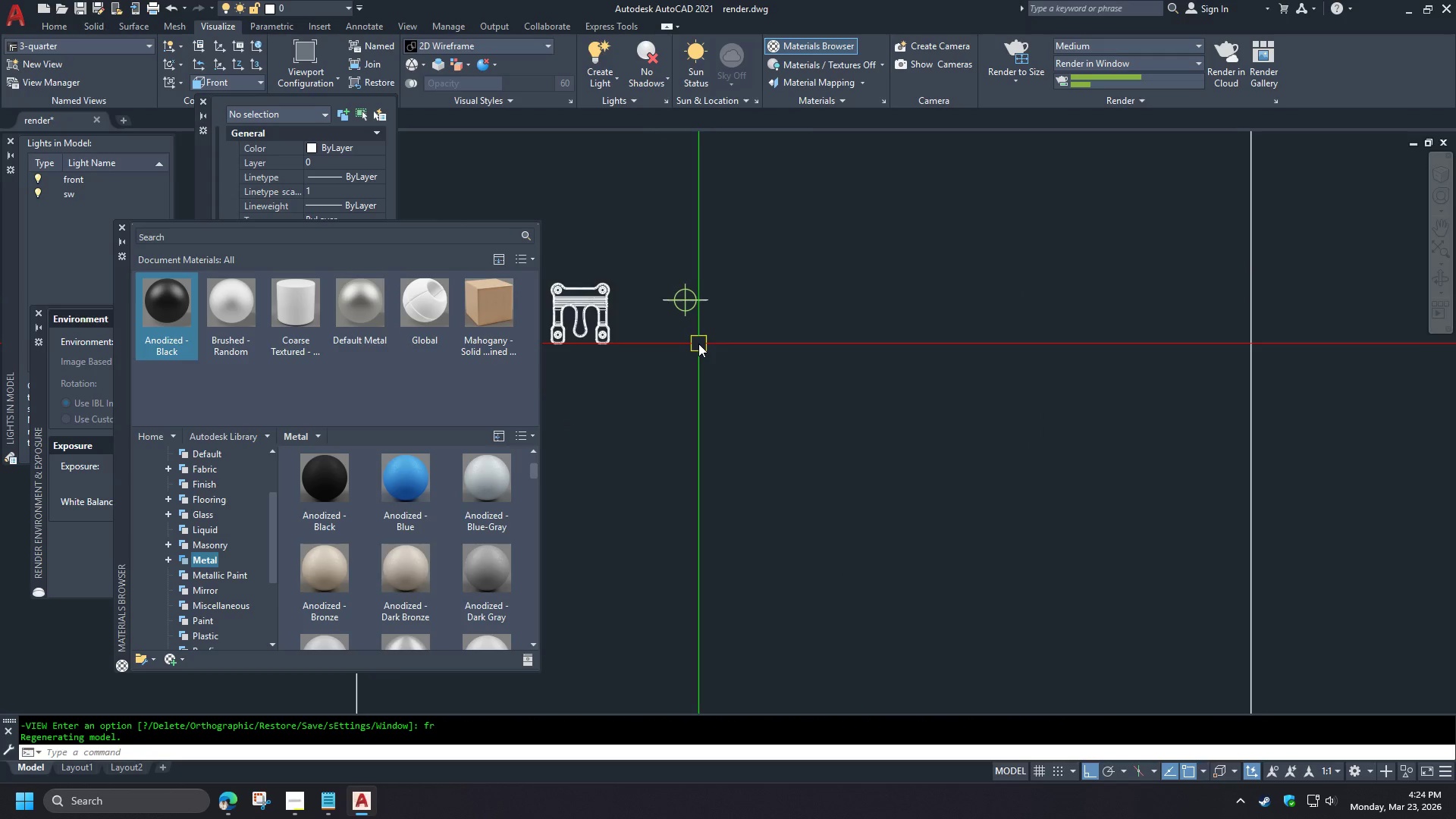 
left_click([729, 349])
 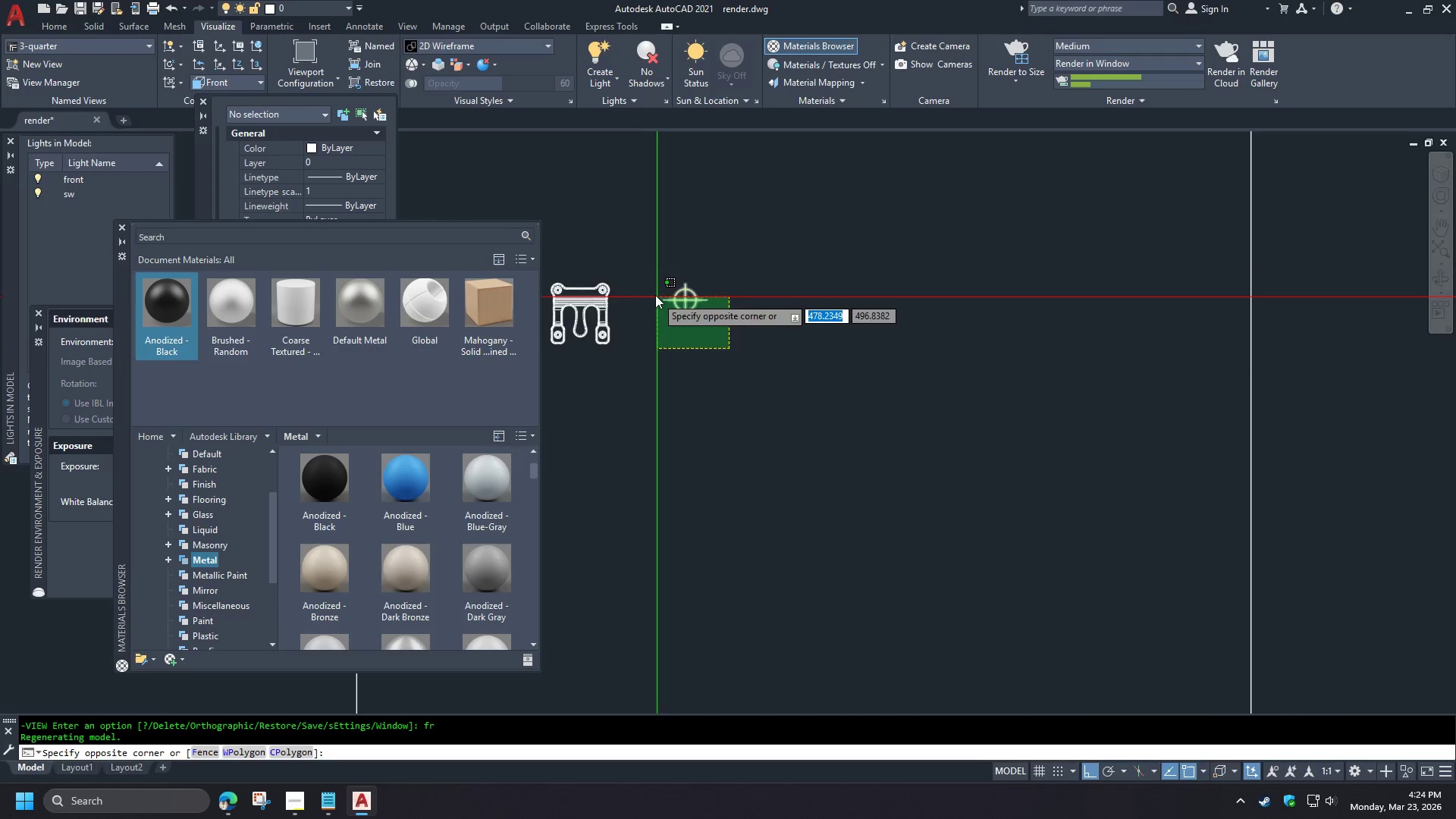 
left_click([645, 283])
 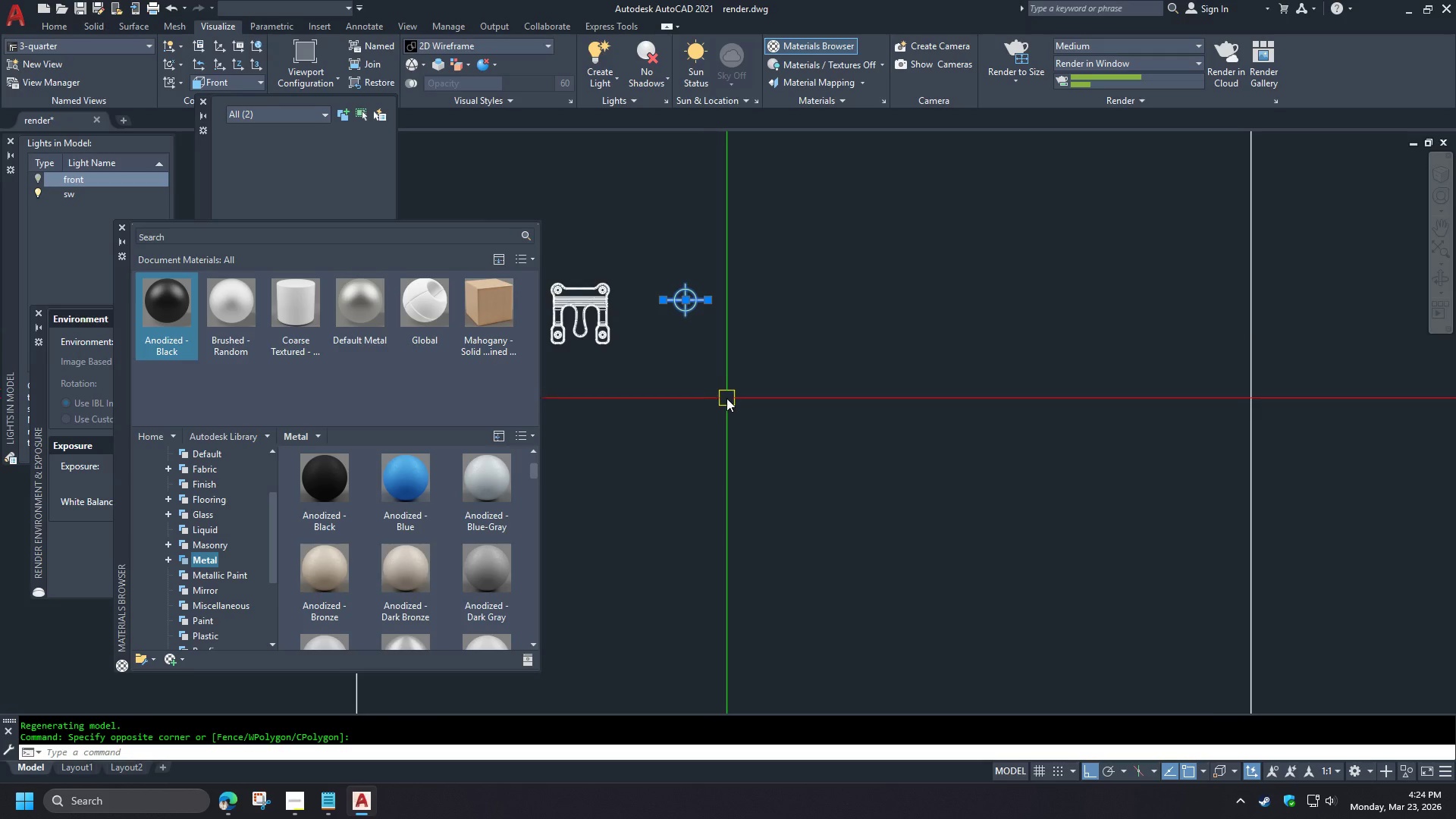 
key(M)
 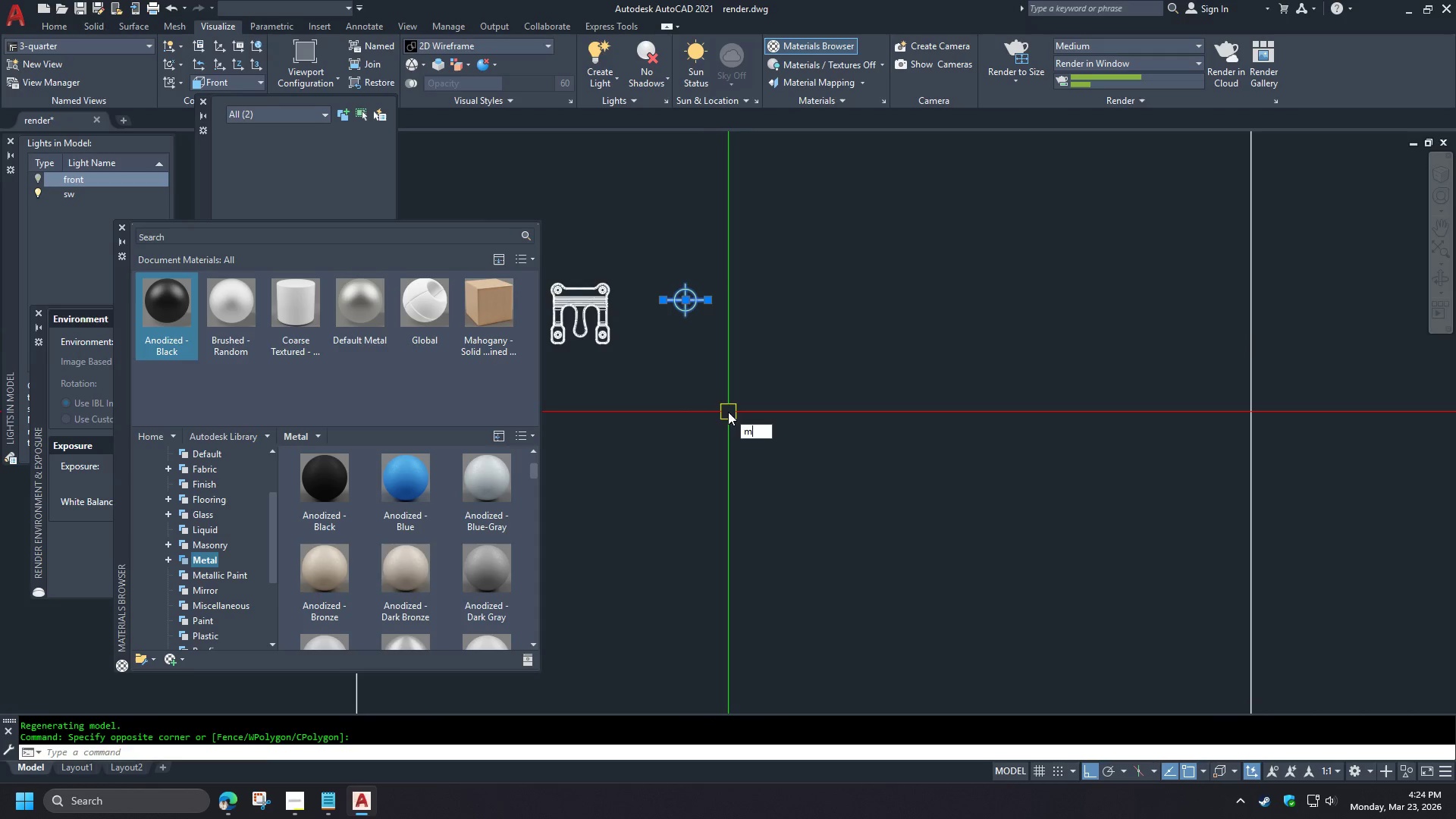 
key(Space)
 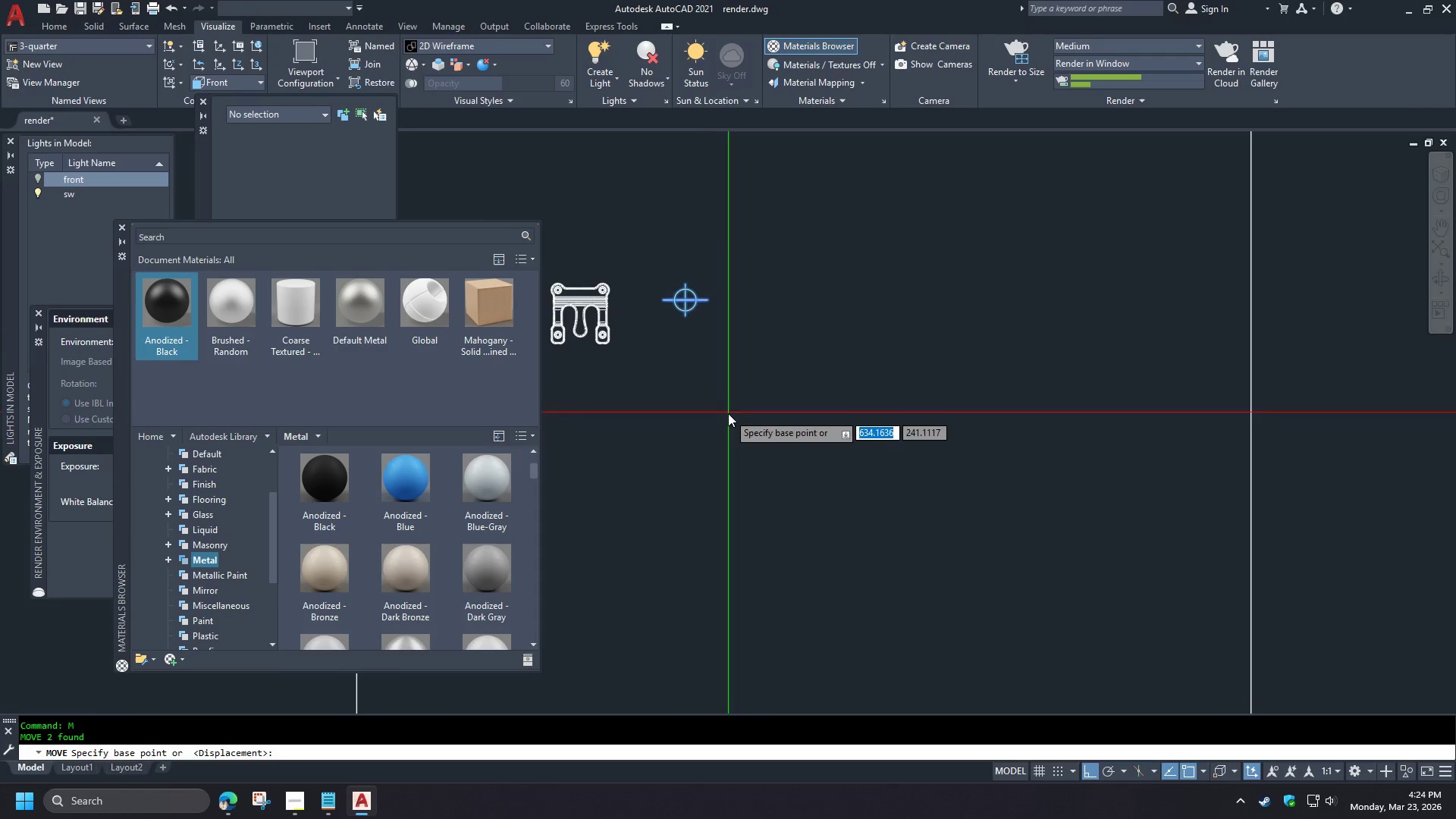 
left_click_drag(start_coordinate=[728, 413], to_coordinate=[728, 410])
 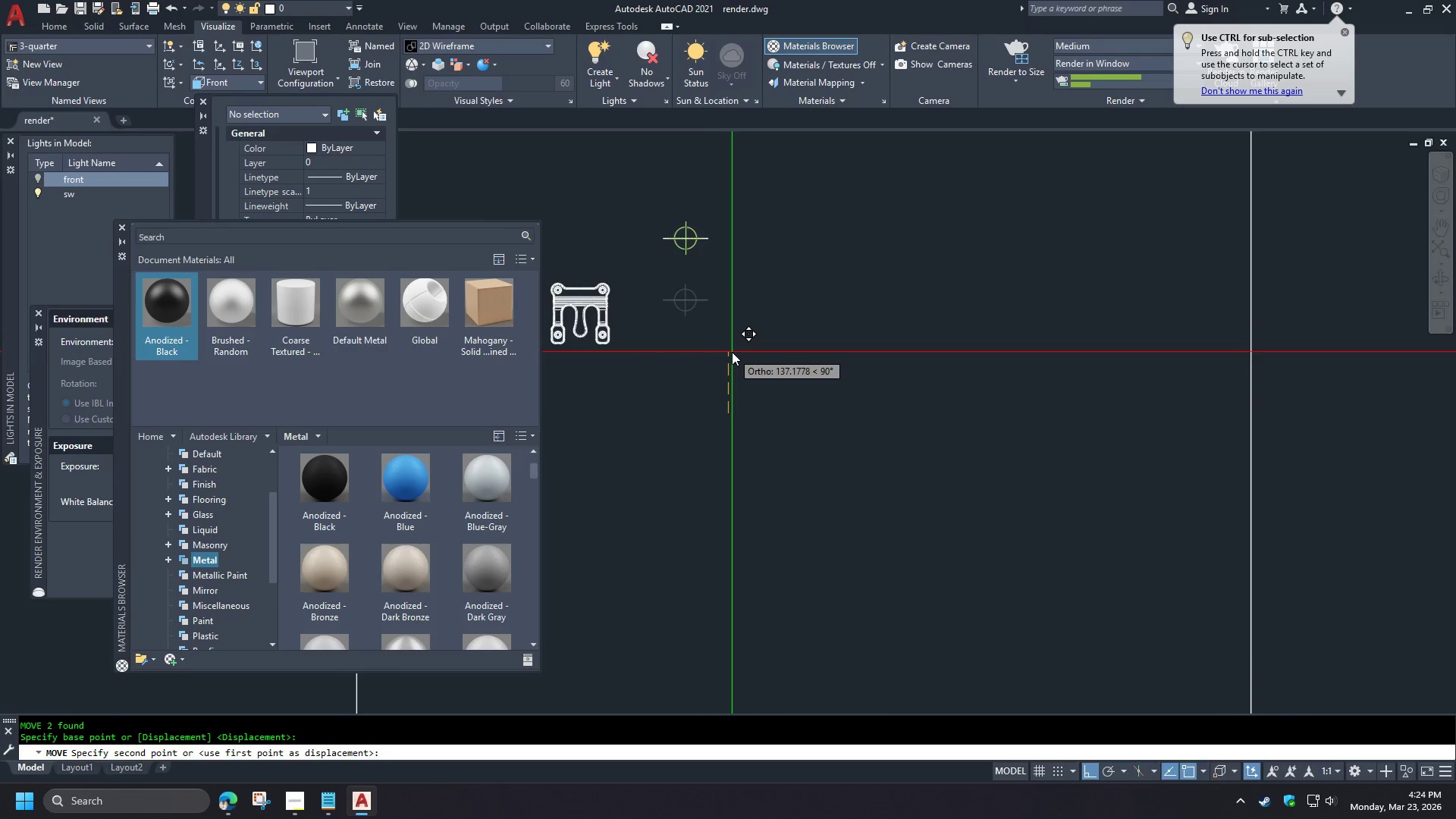 
scroll: coordinate [646, 281], scroll_direction: up, amount: 1.0
 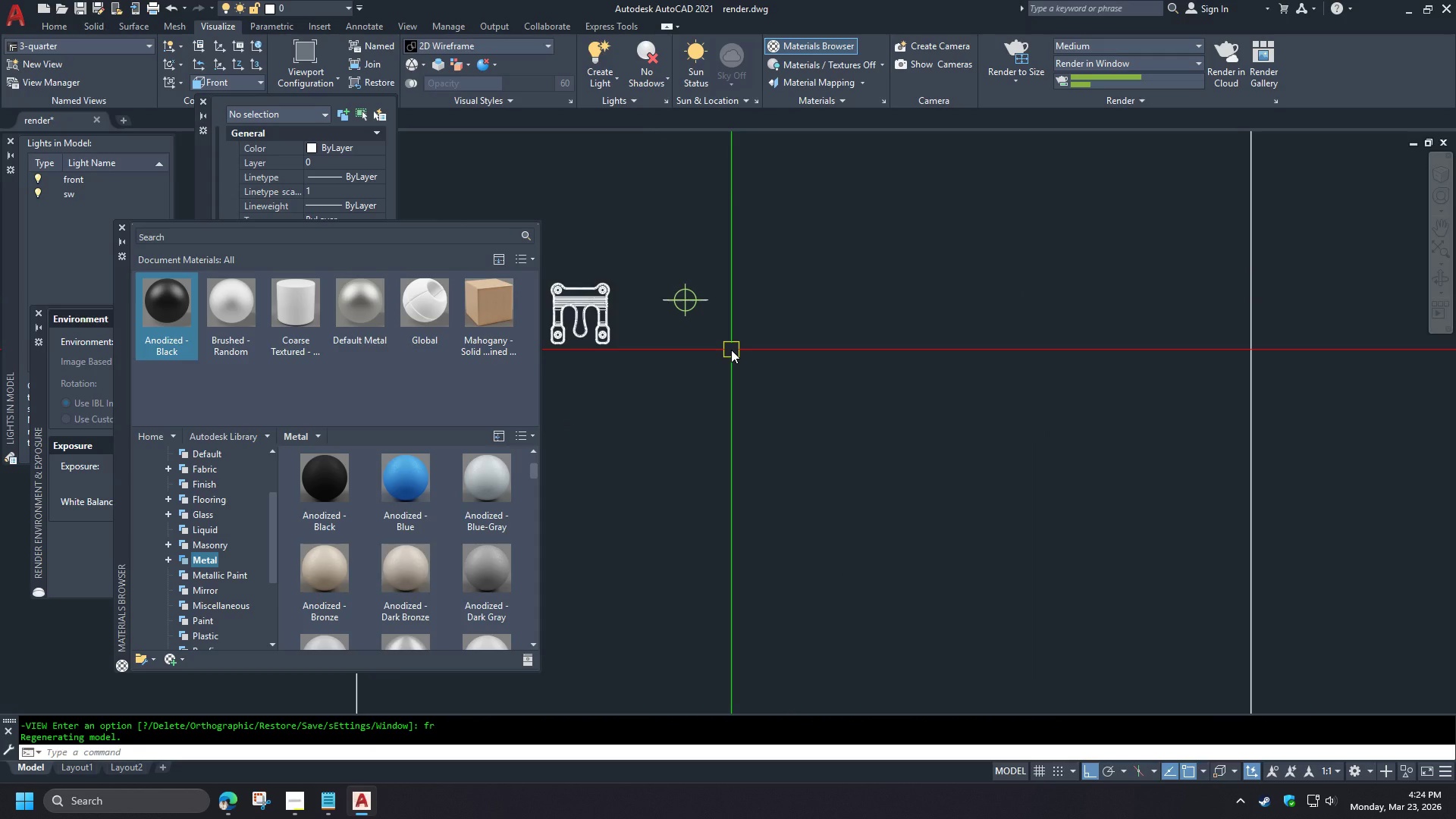 
left_click([731, 358])
 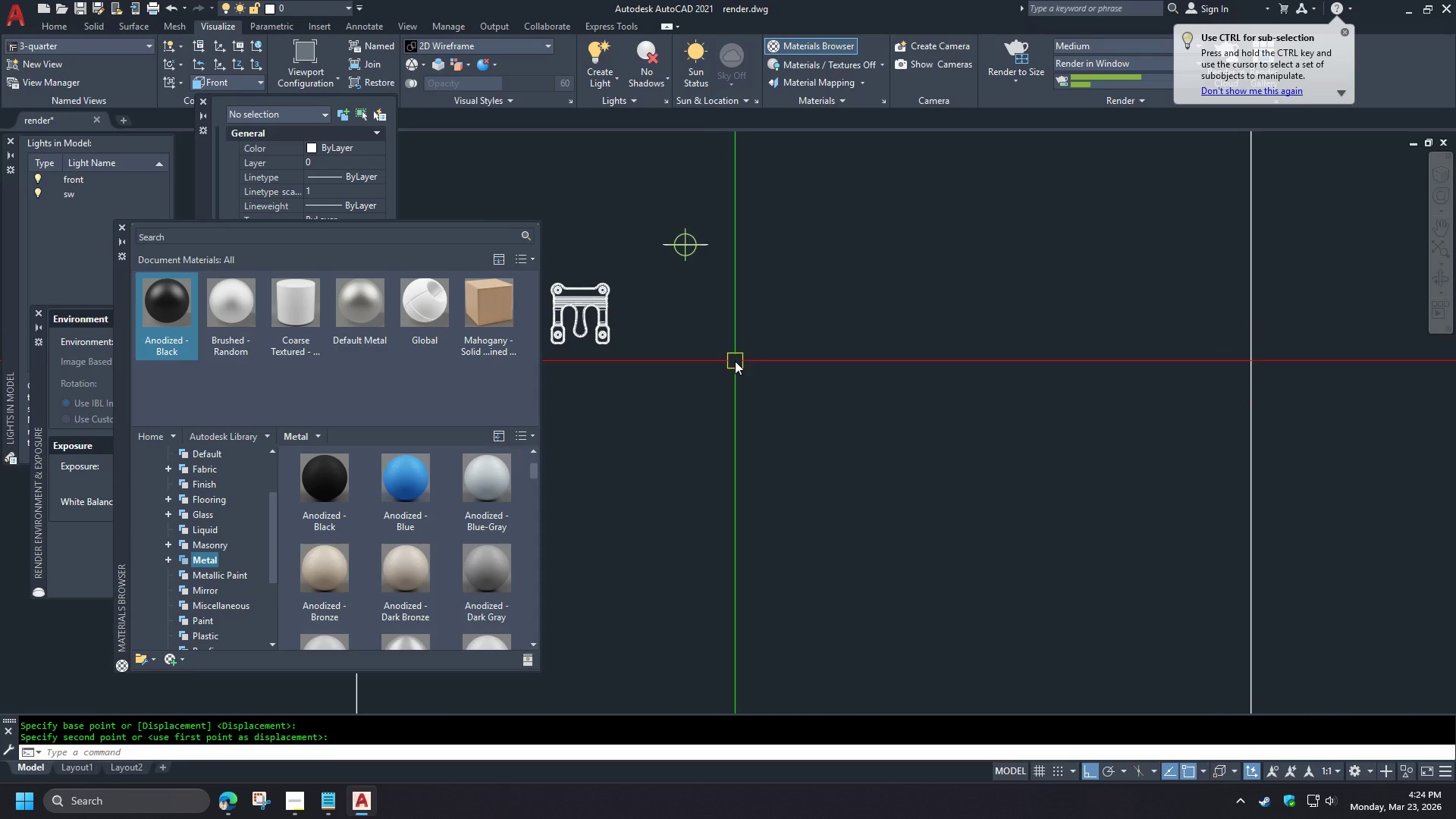 
left_click_drag(start_coordinate=[740, 321], to_coordinate=[732, 309])
 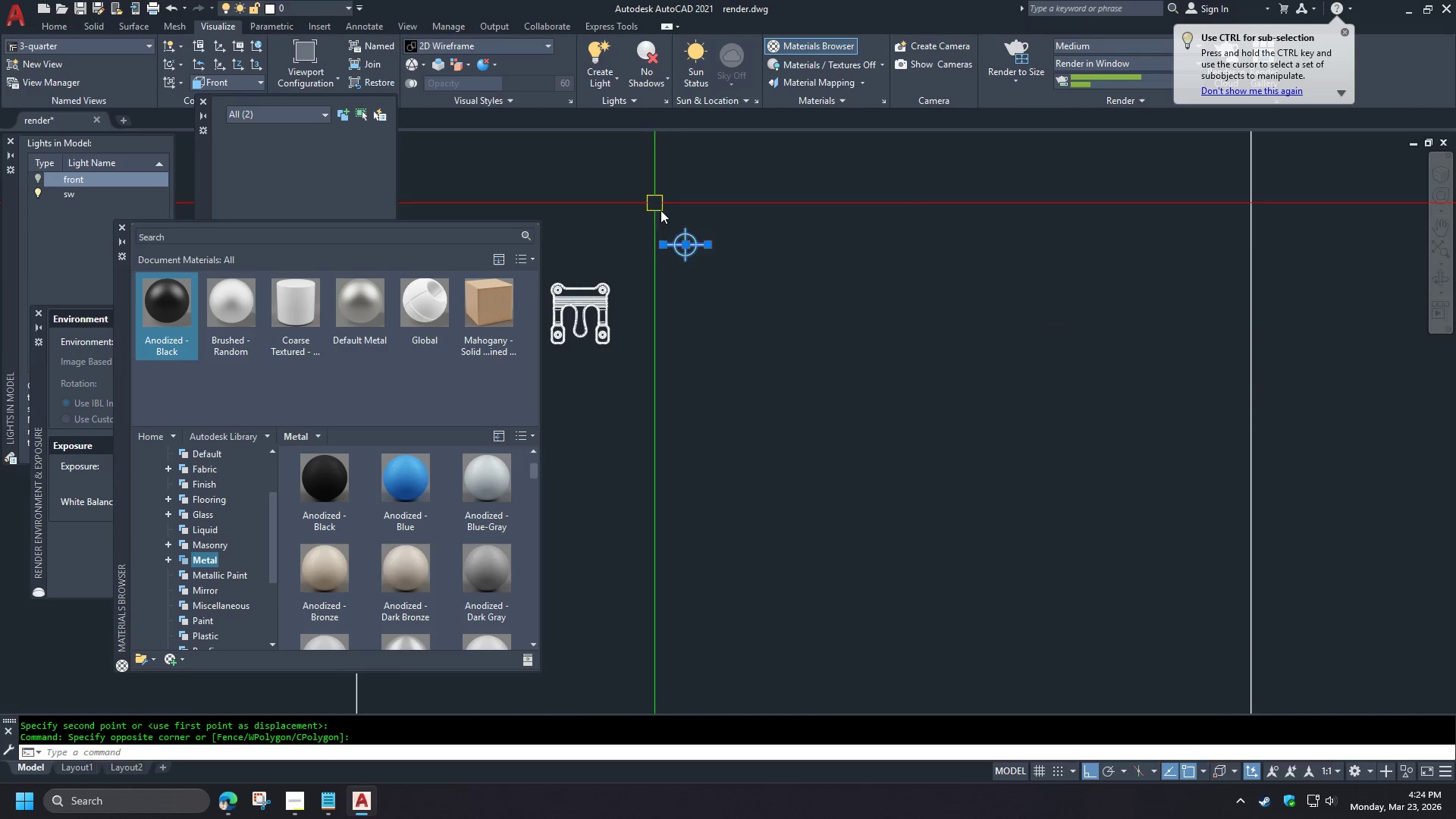 
key(Space)
 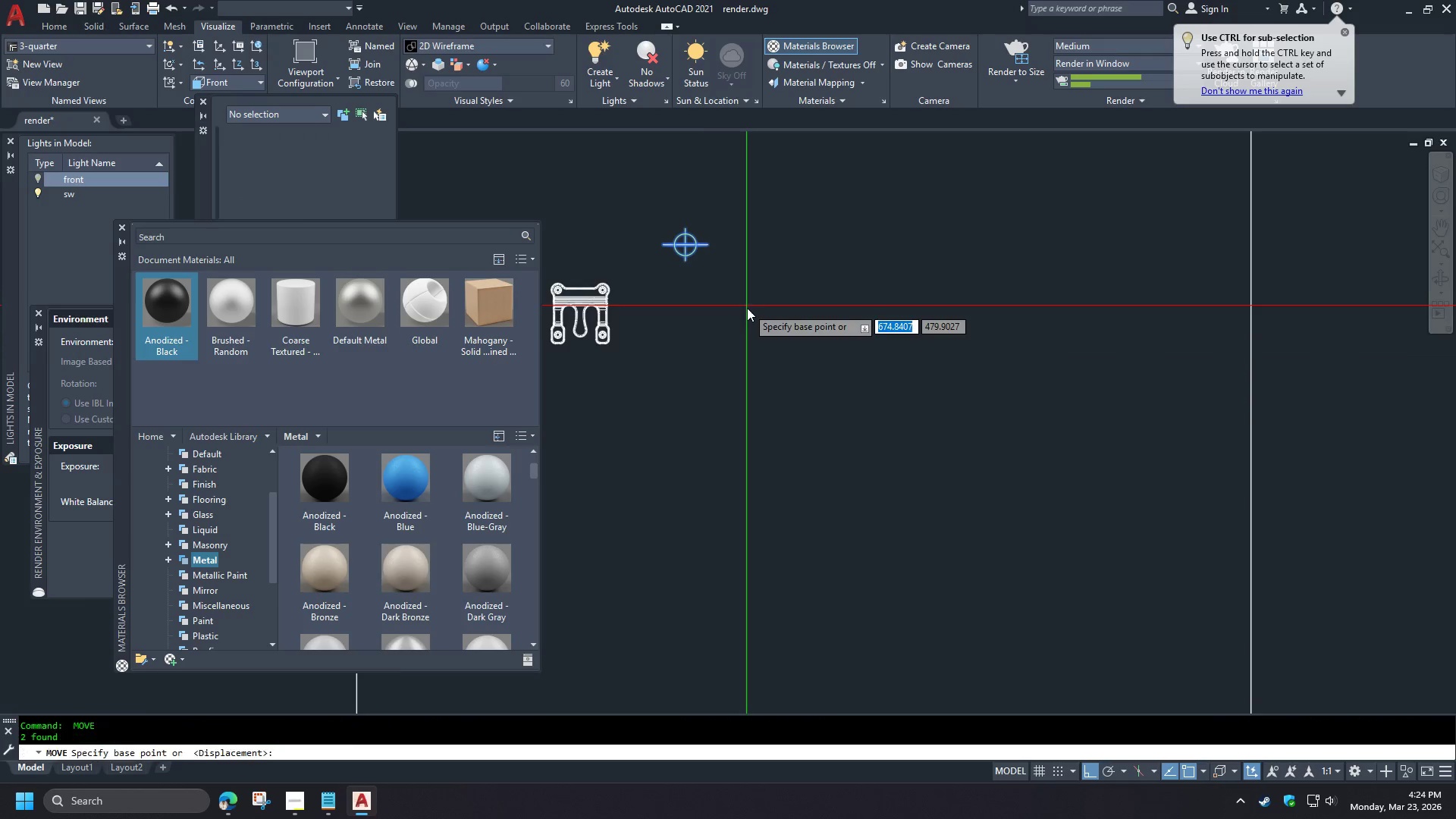 
left_click_drag(start_coordinate=[747, 308], to_coordinate=[755, 308])
 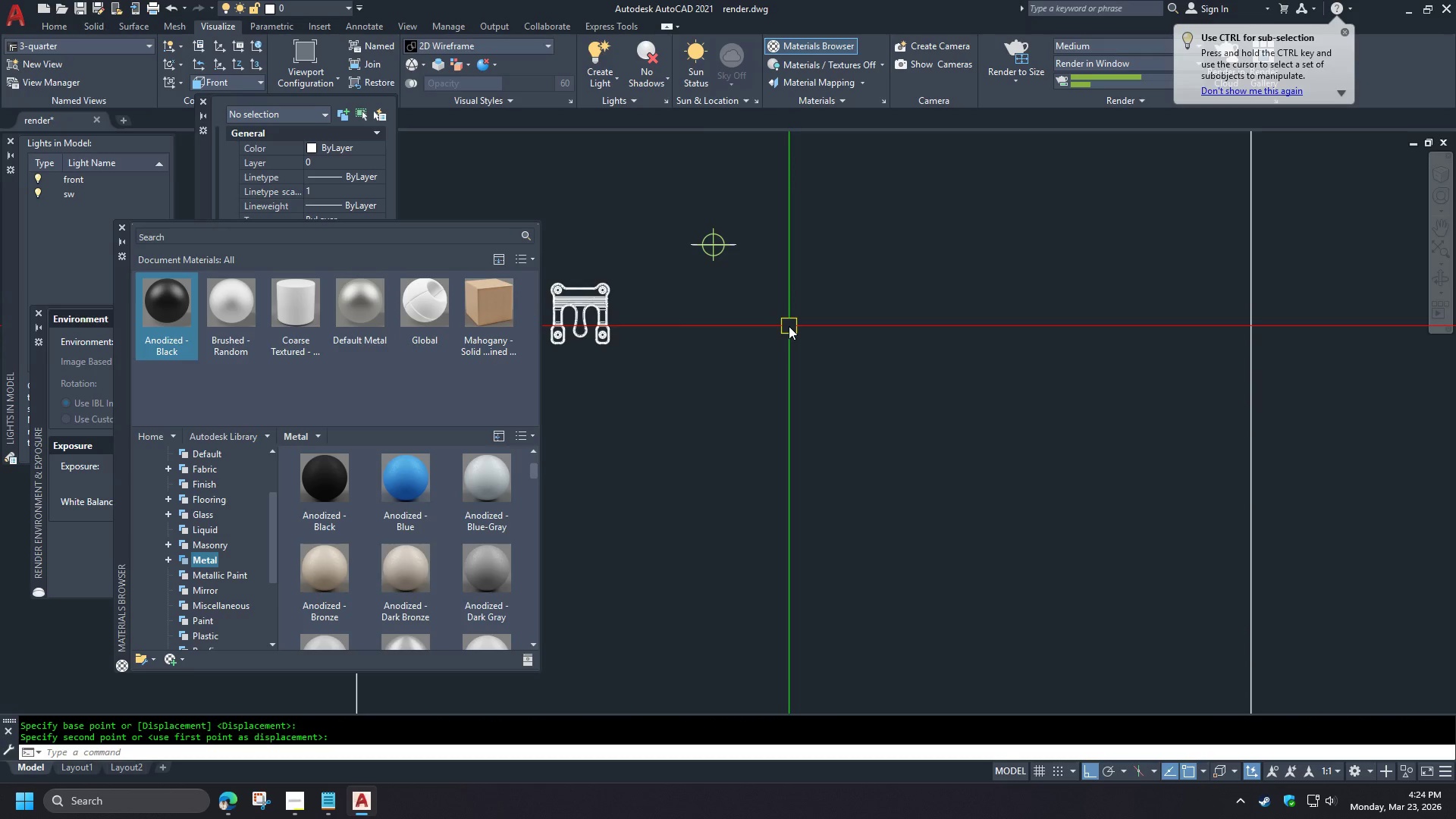 
type(-vbb )
 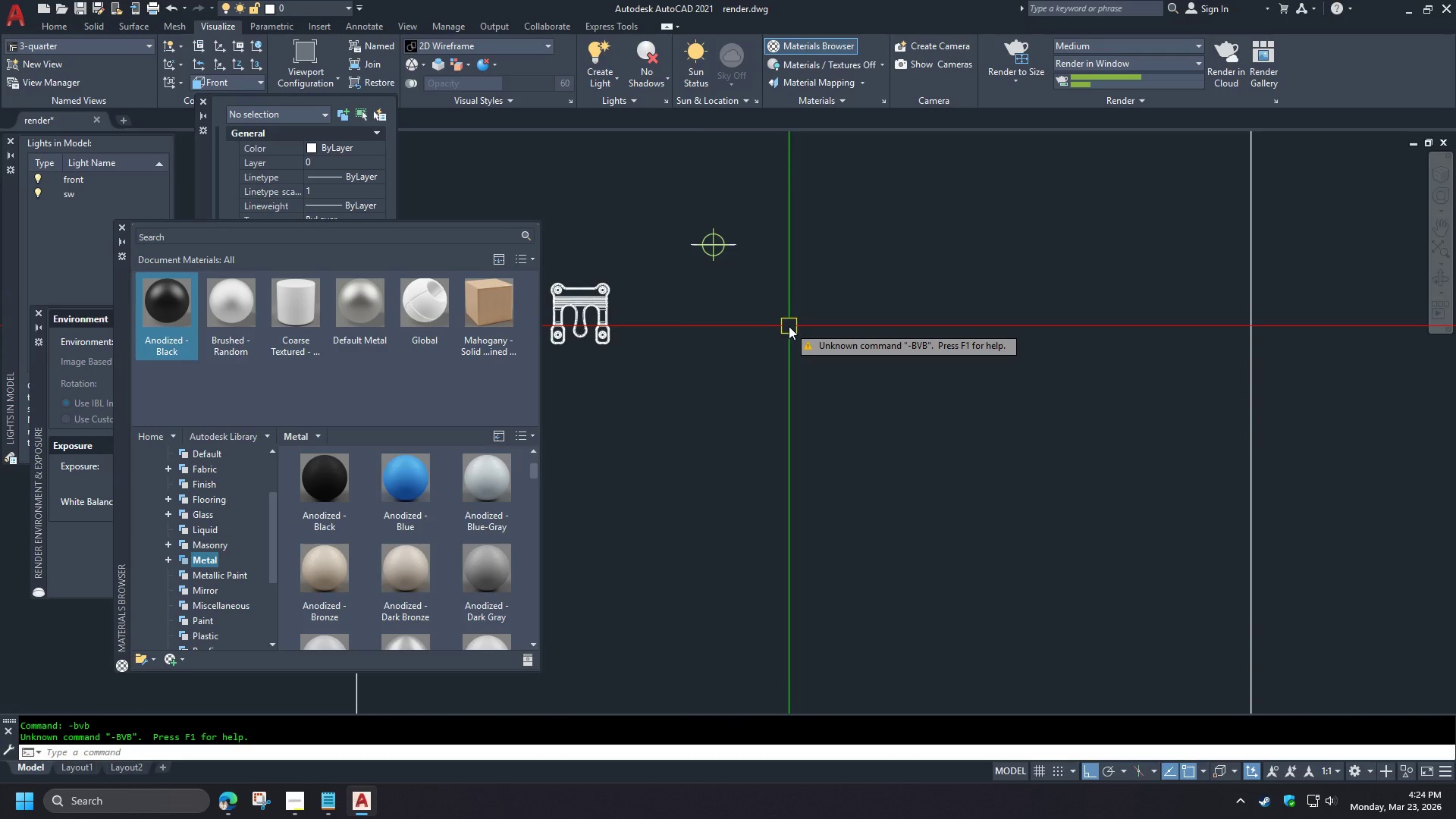 
type(-v le )
 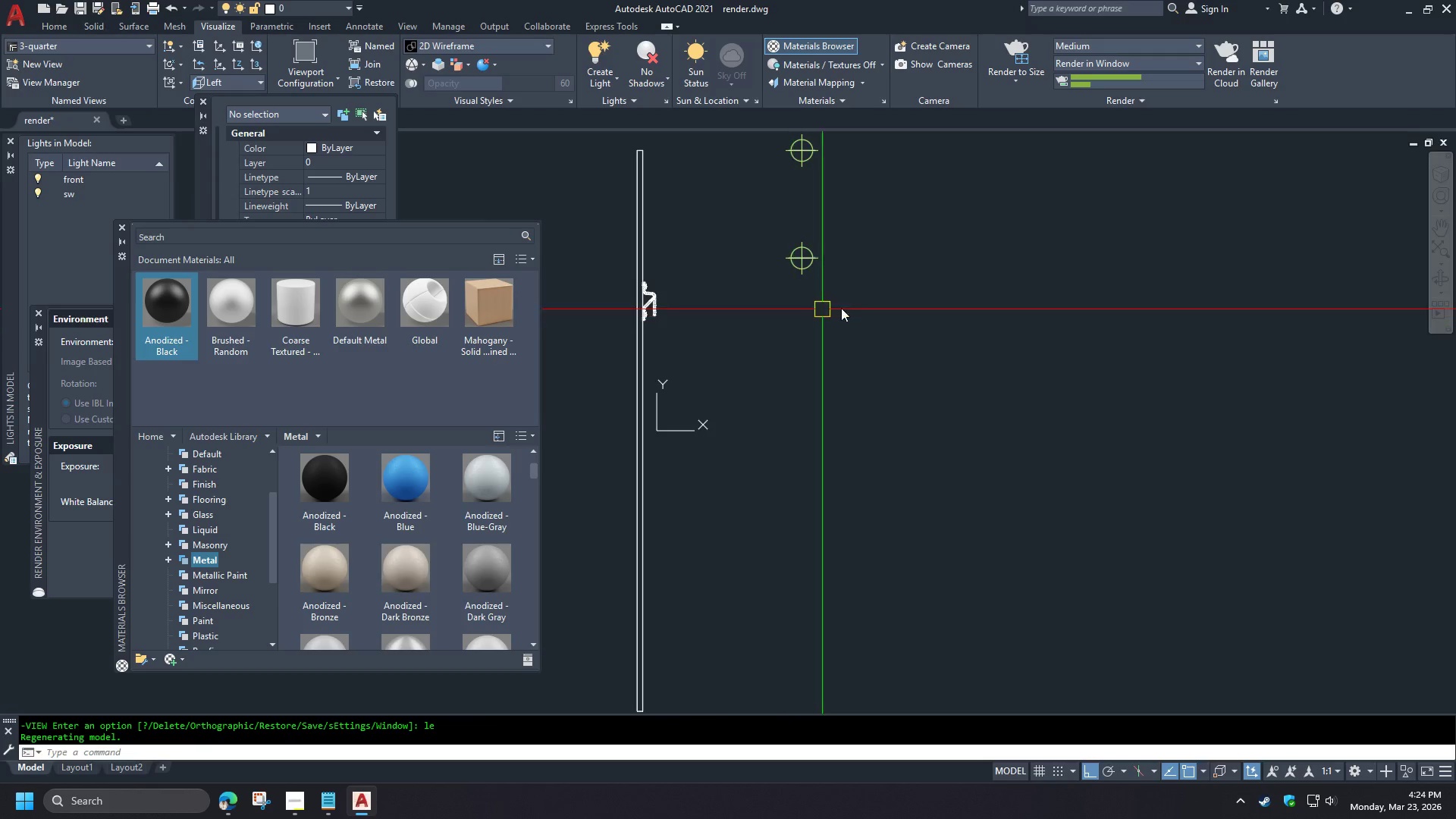 
left_click_drag(start_coordinate=[876, 311], to_coordinate=[855, 292])
 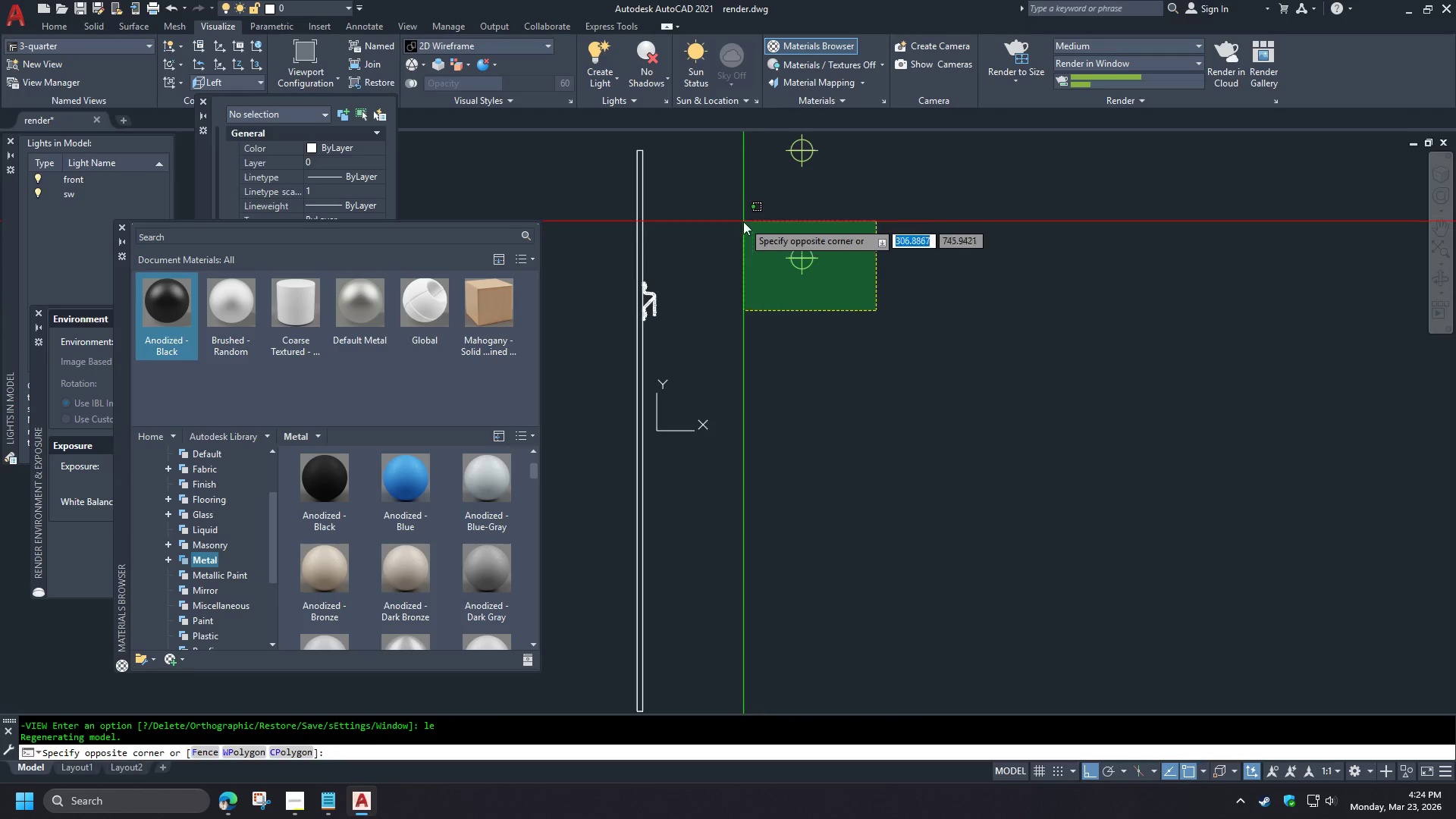 
double_click([743, 221])
 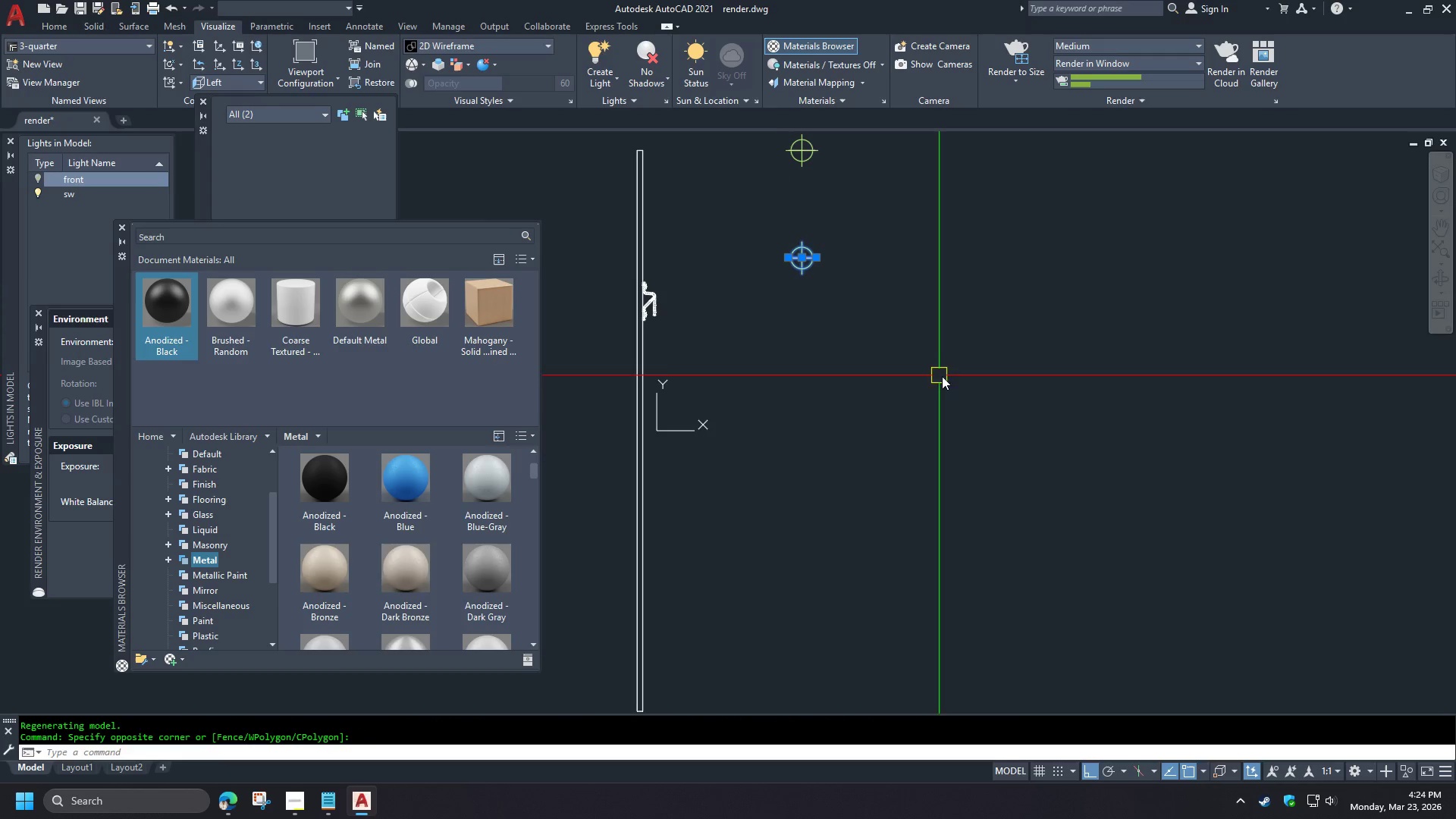 
key(M)
 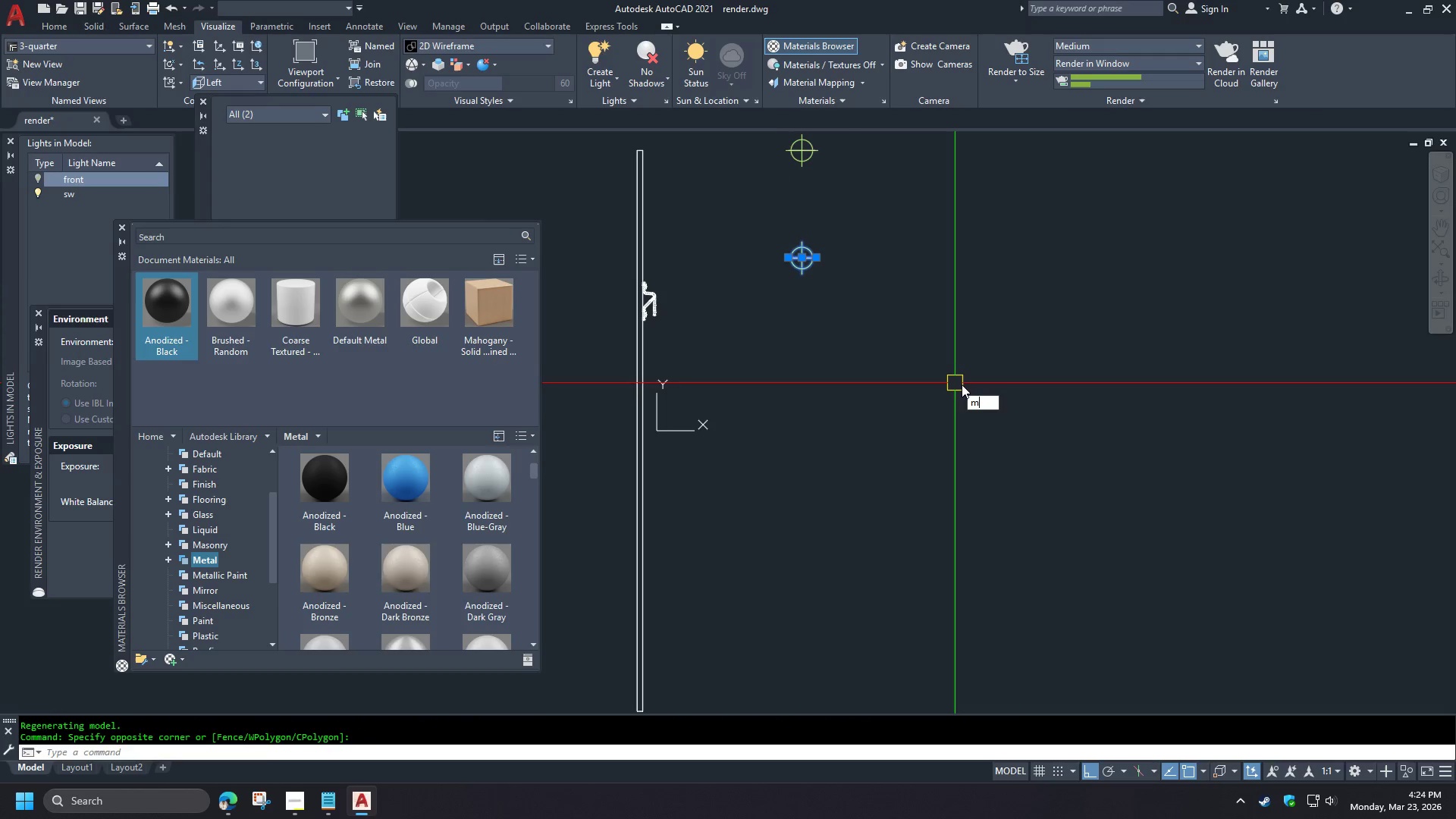 
key(Space)
 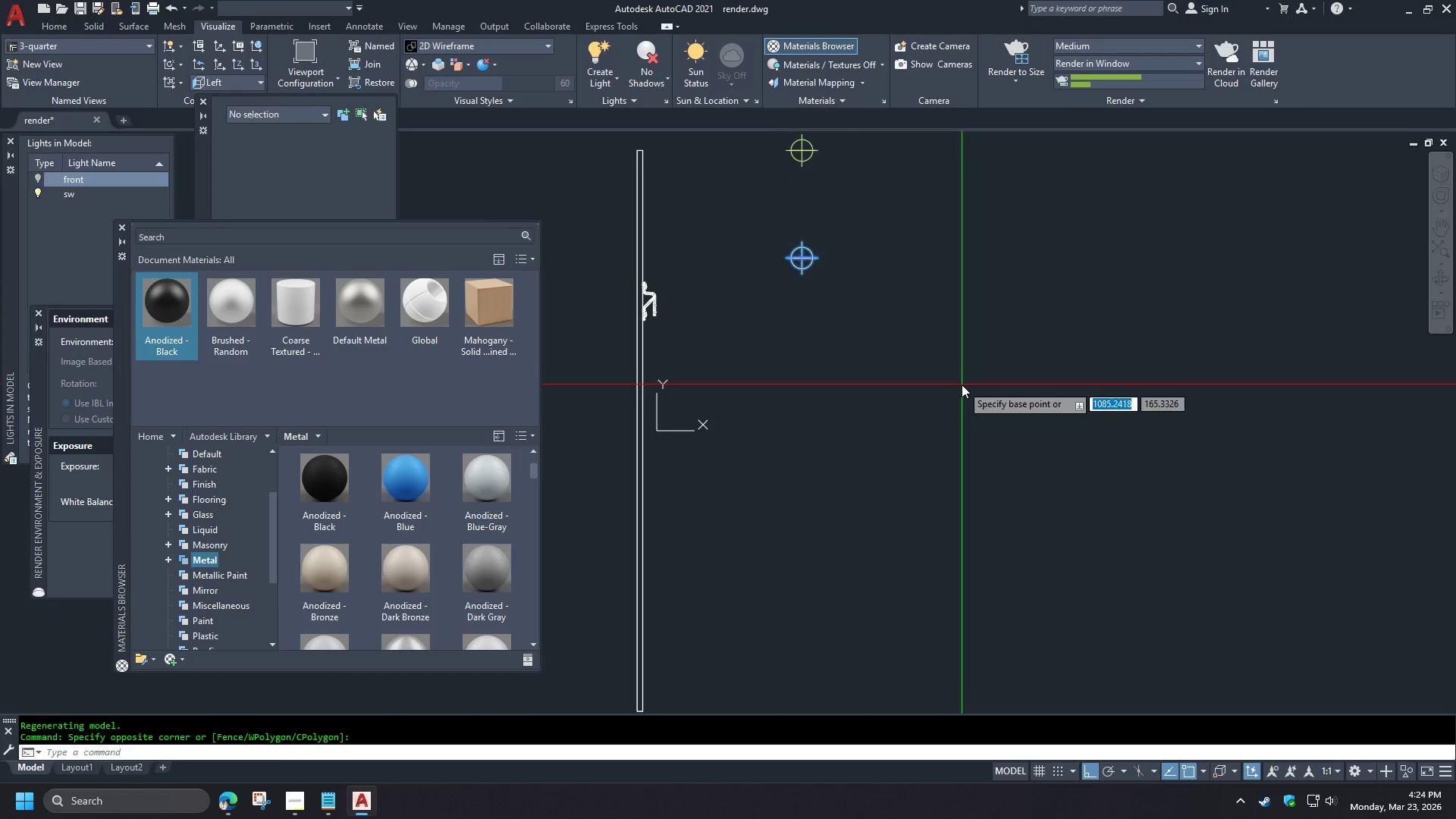 
left_click([962, 384])
 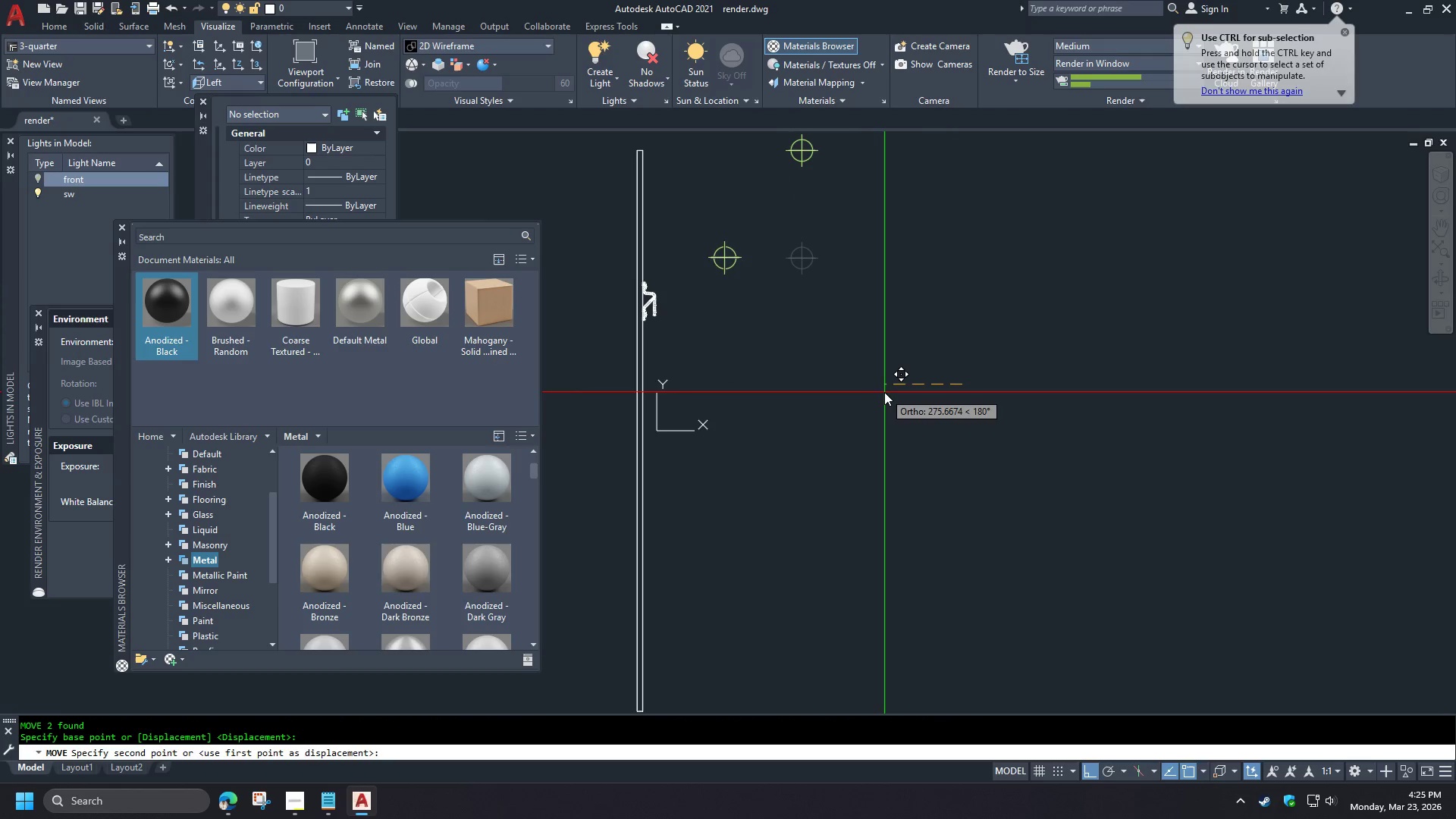 
left_click([884, 392])
 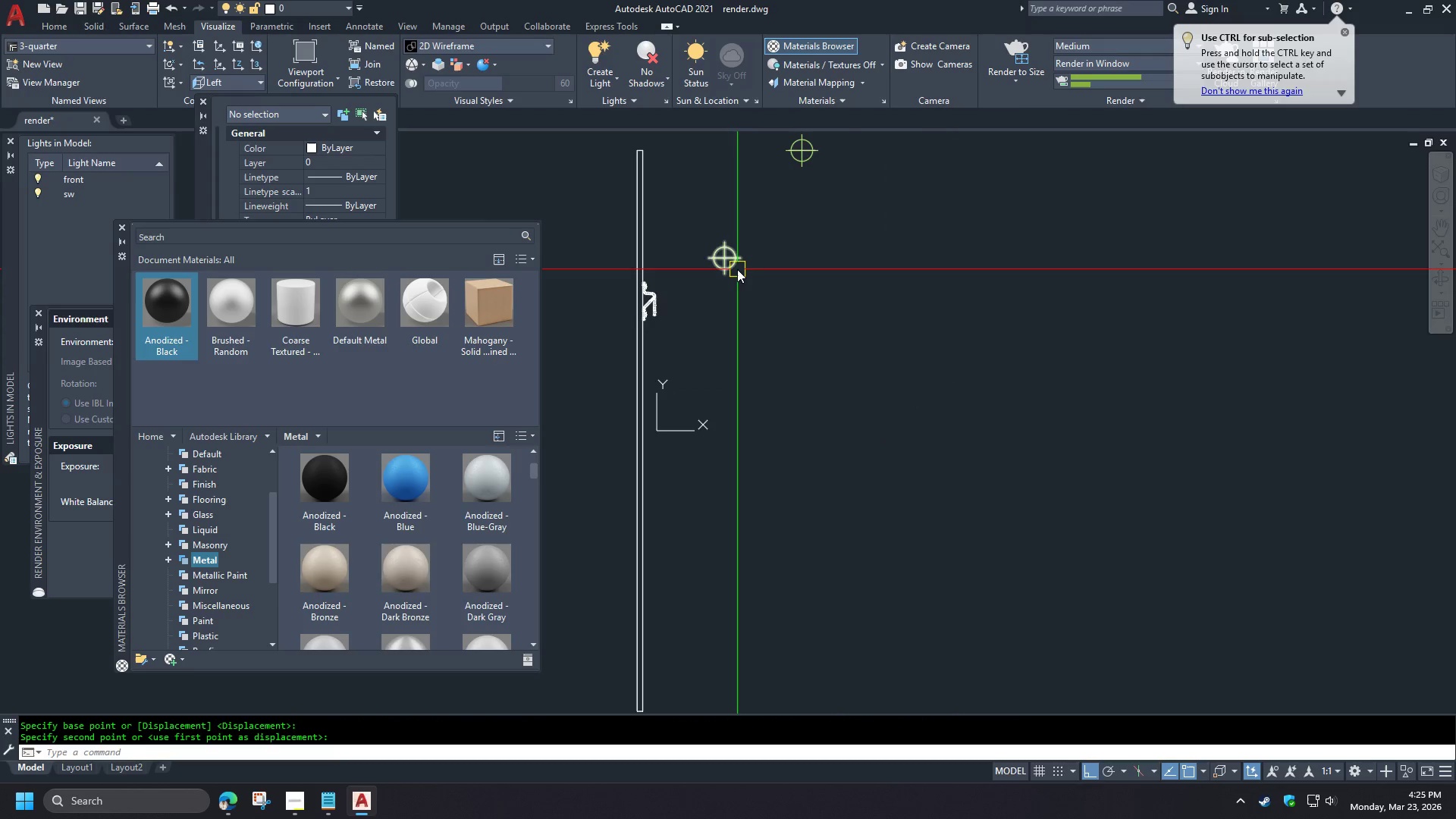 
left_click([737, 269])
 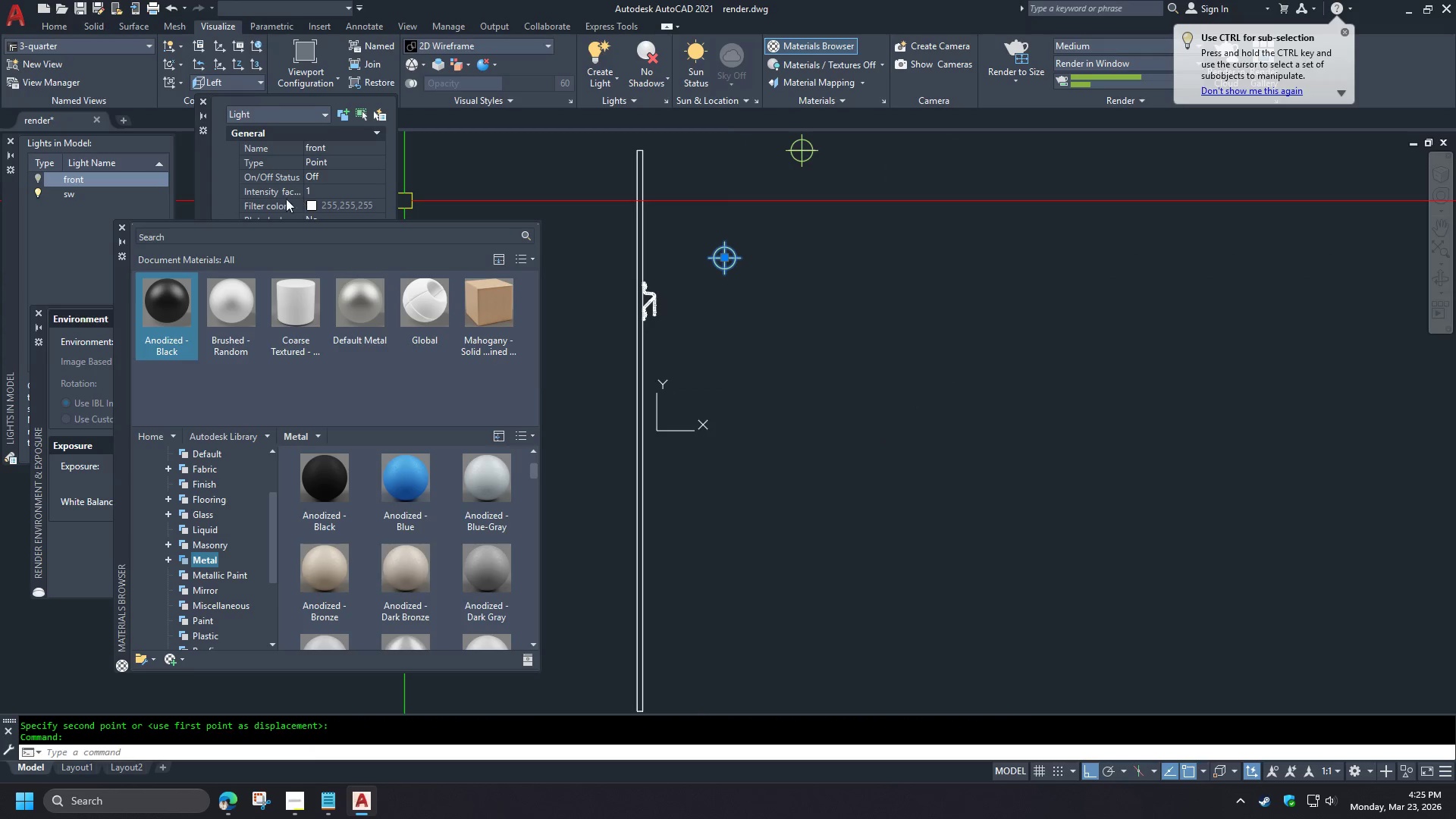 
left_click([208, 180])
 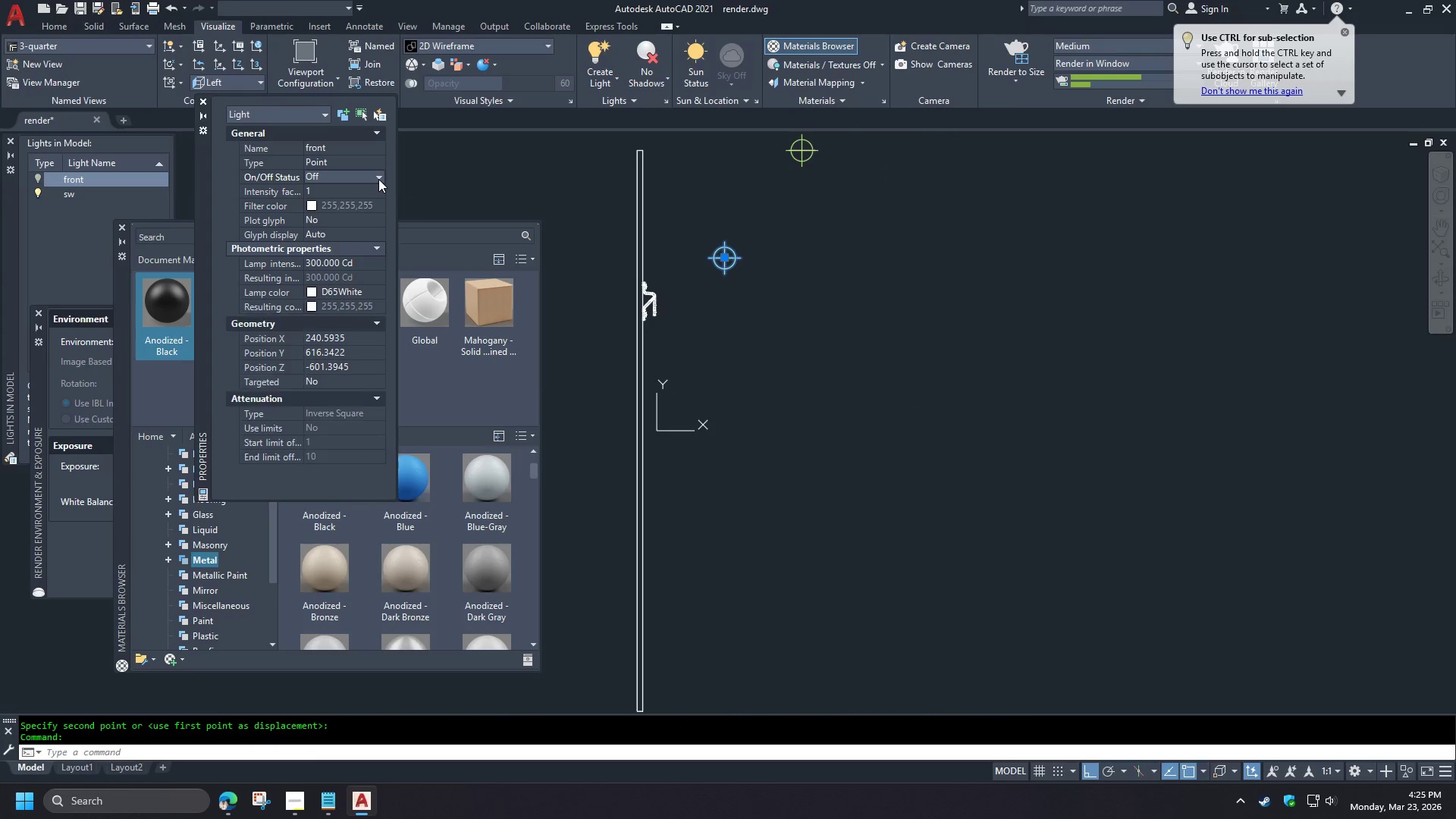 
double_click([378, 179])
 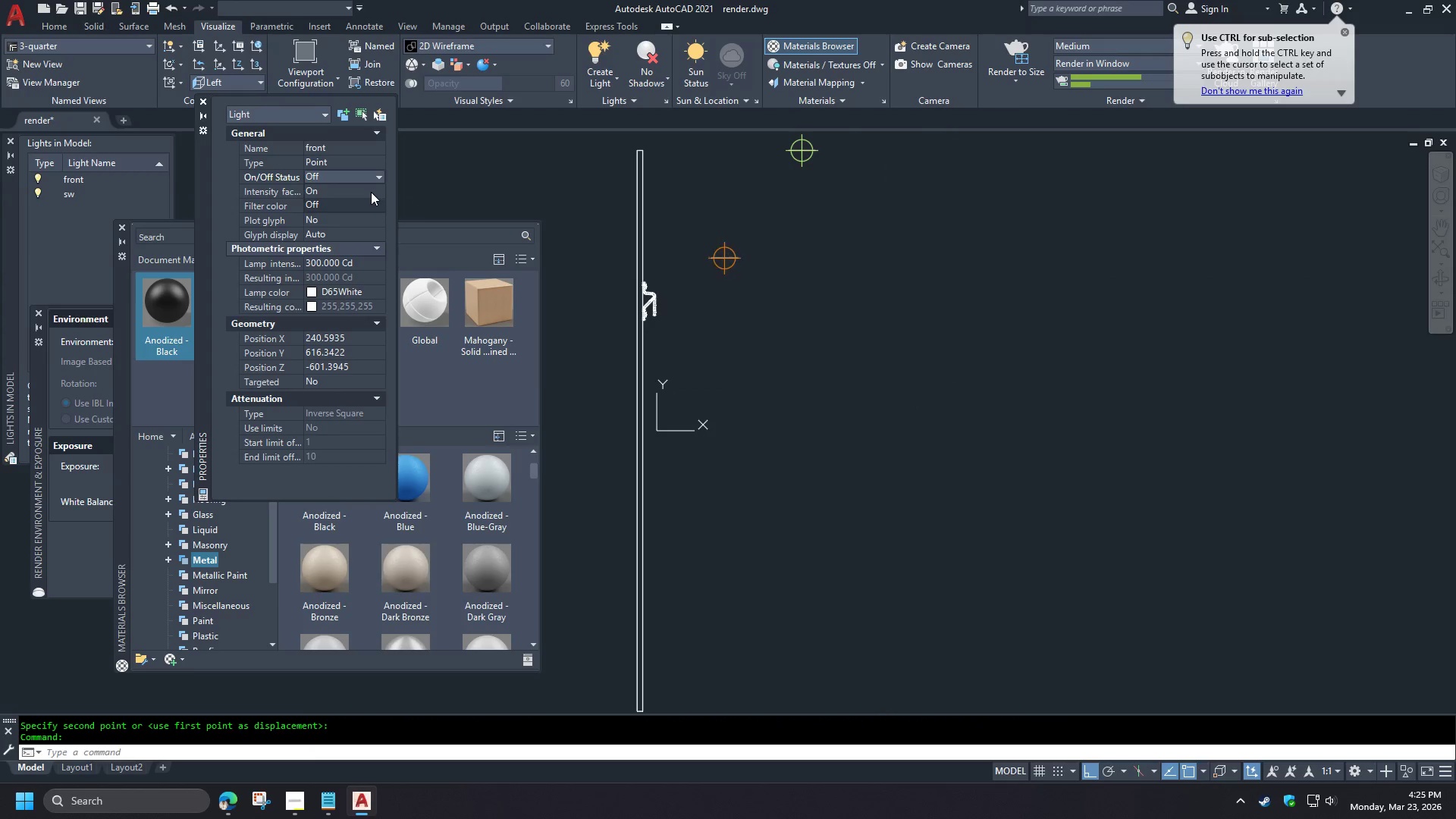 
left_click([371, 192])
 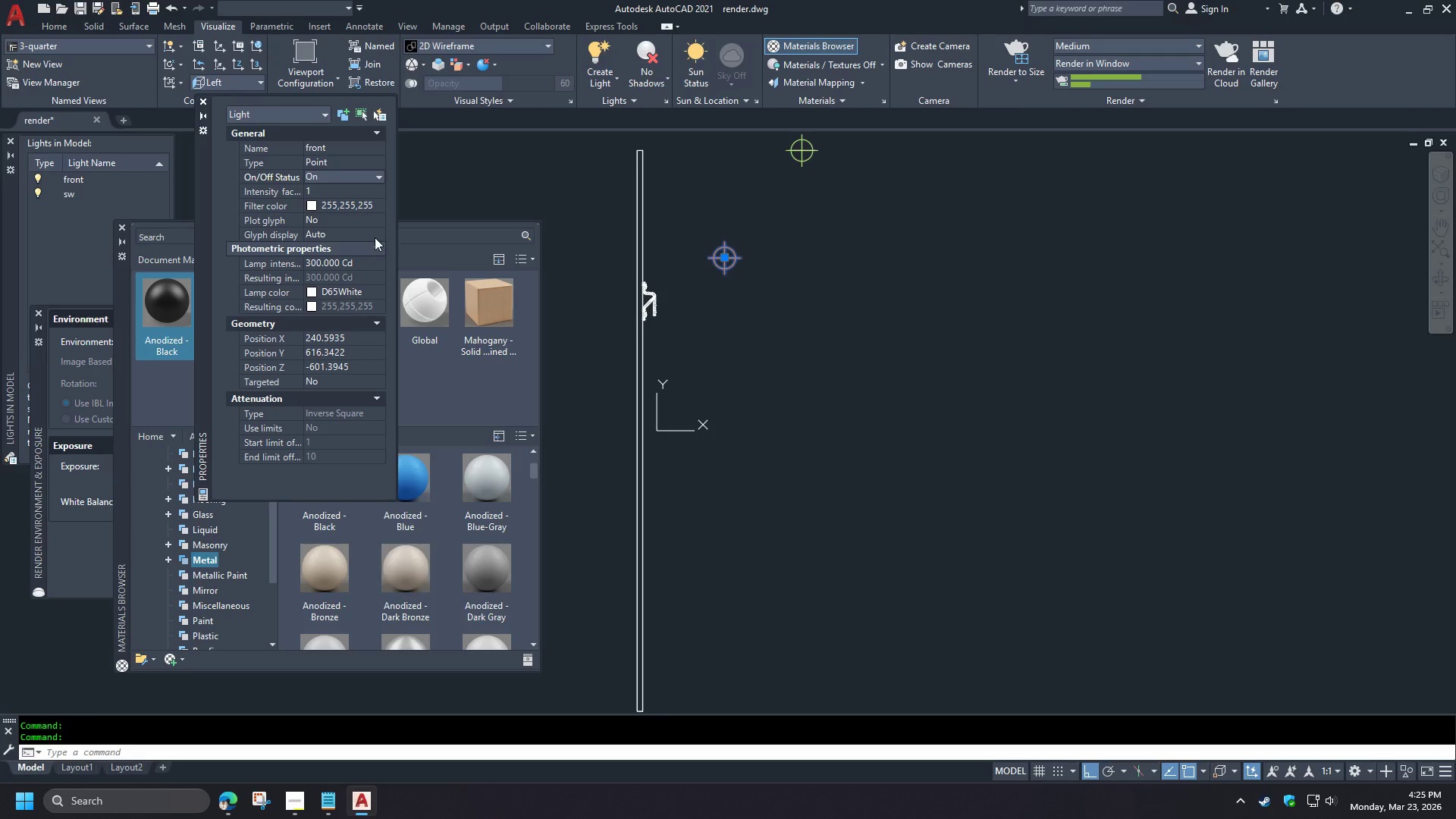 
left_click([77, 770])
 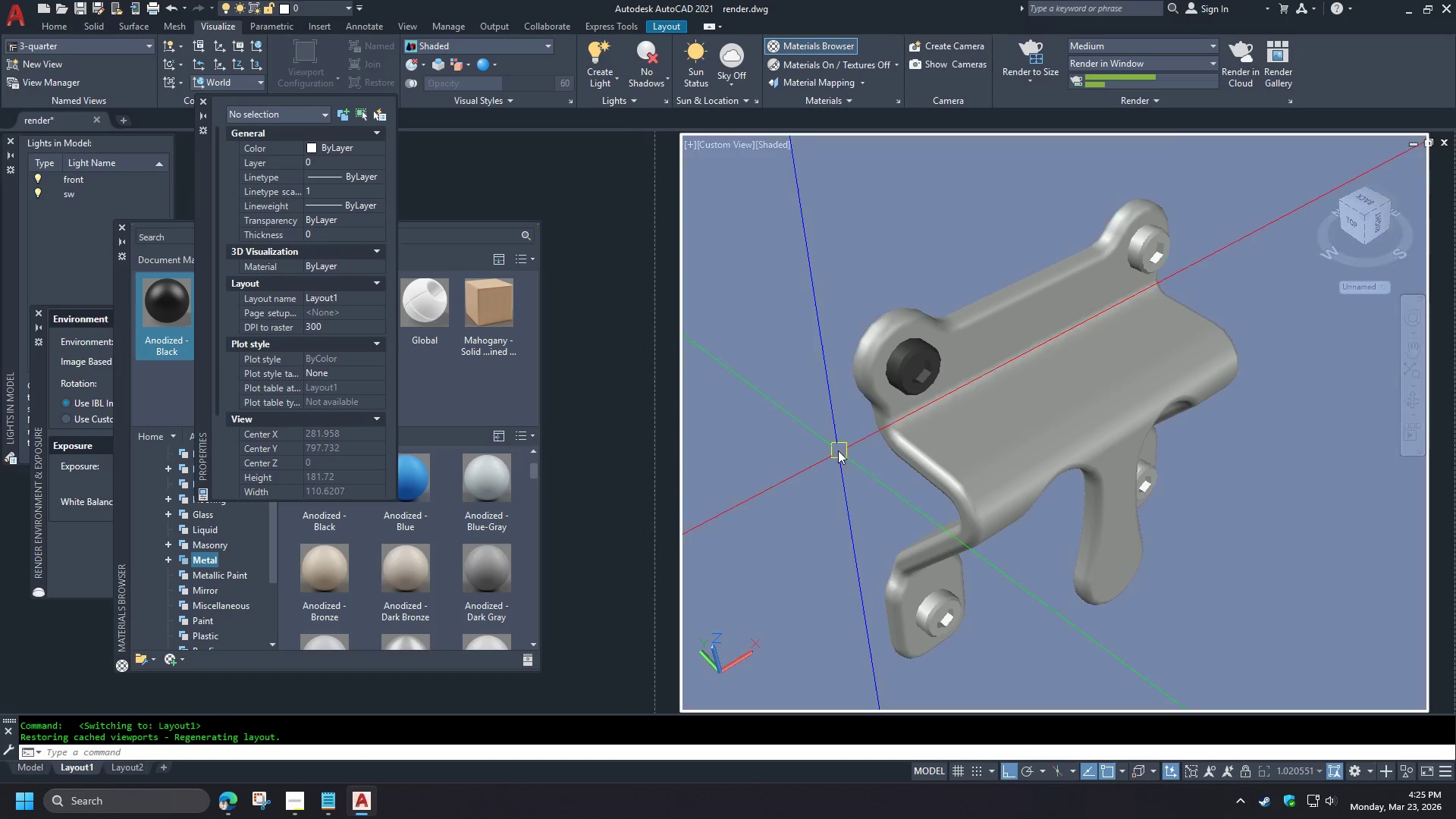 
type(rr )
 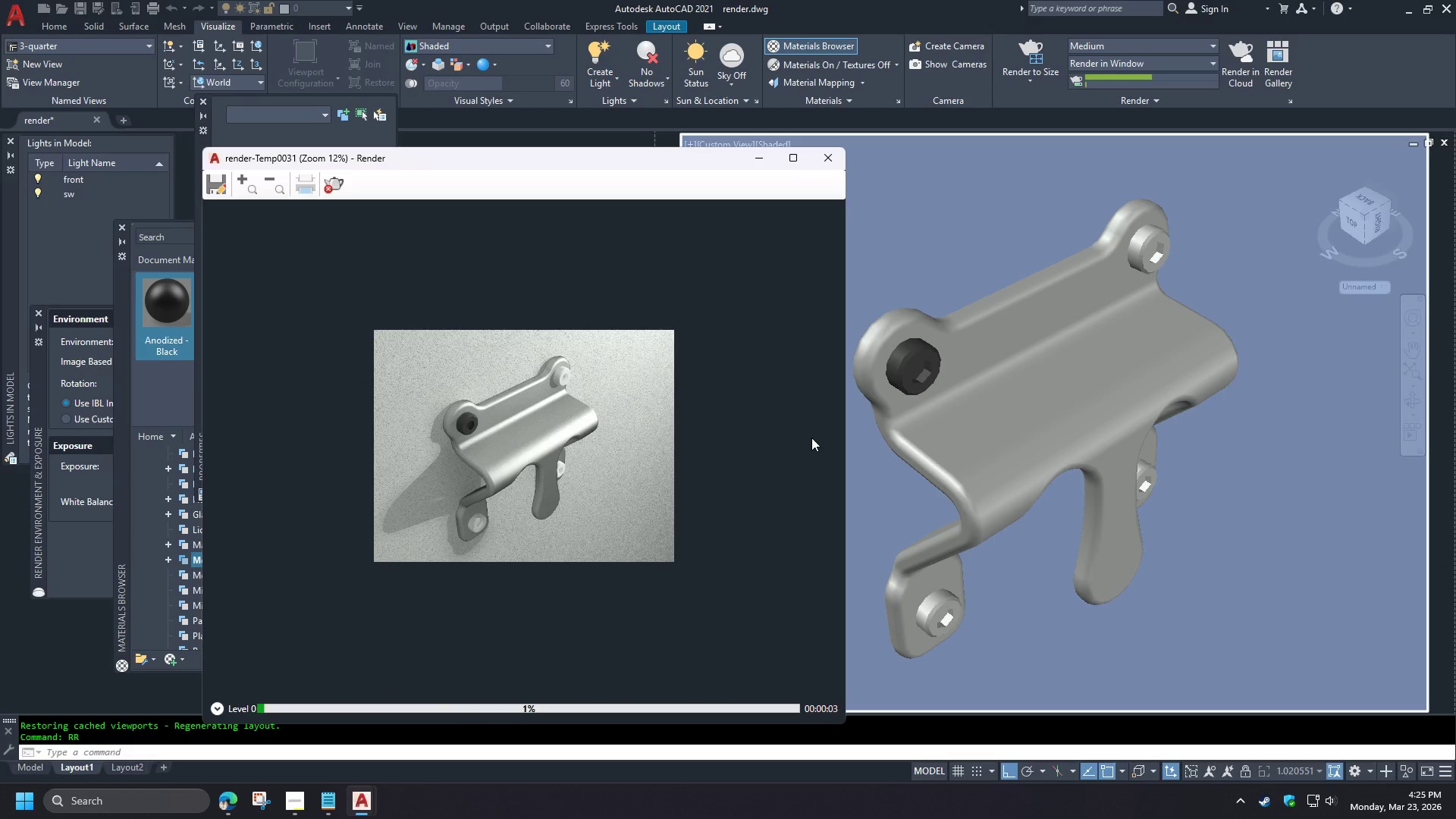 
wait(8.94)
 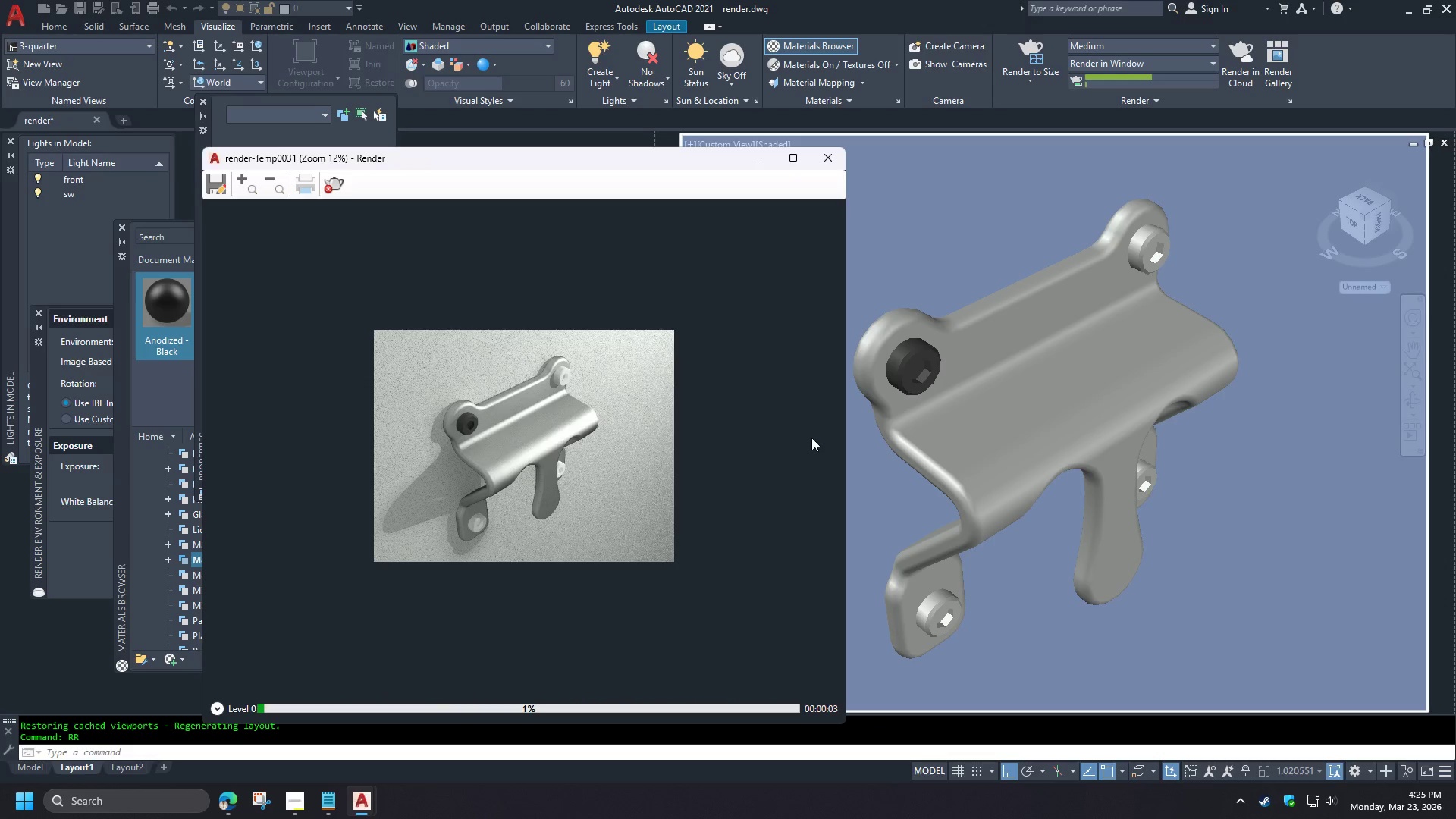 
left_click([216, 713])
 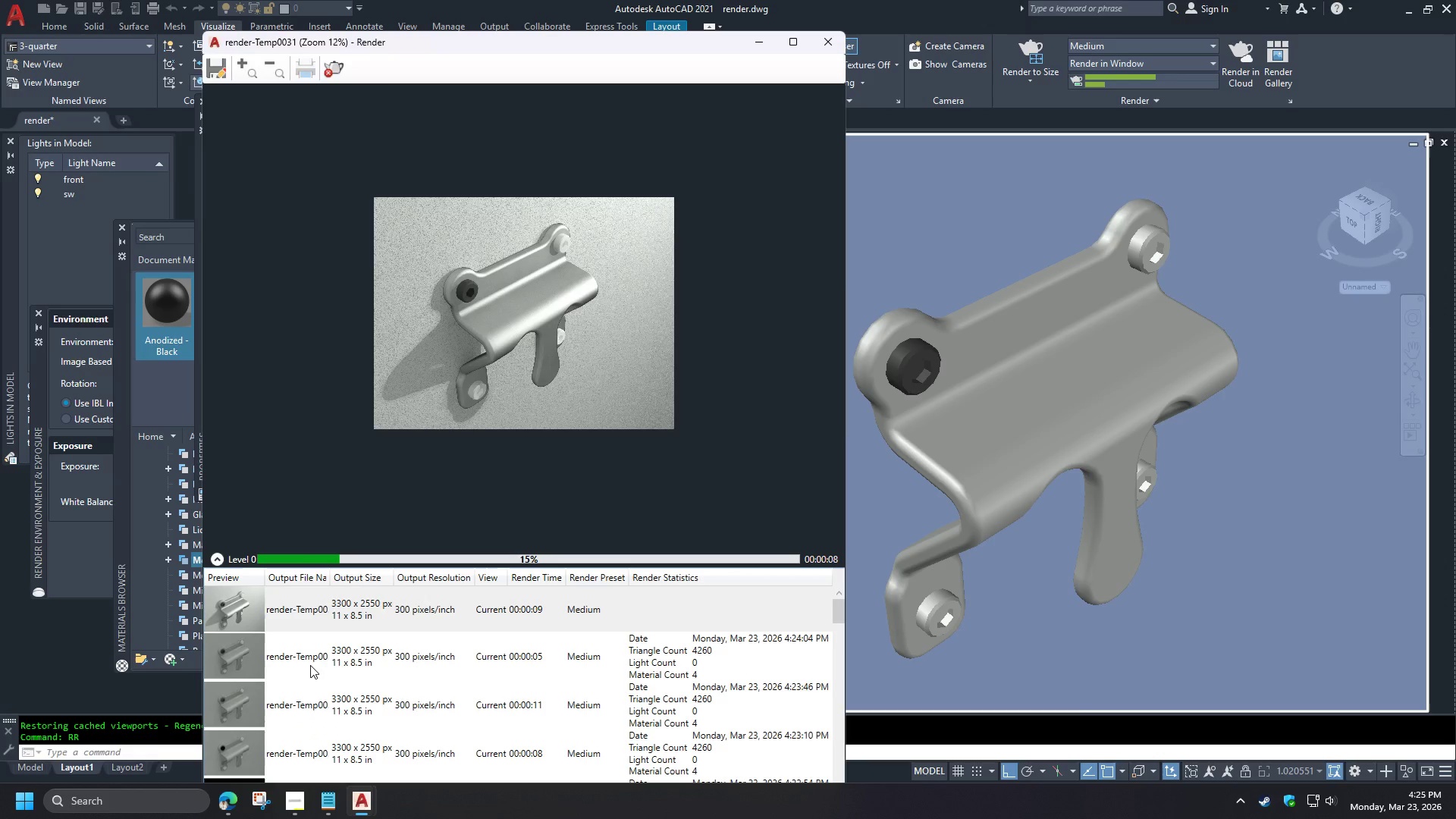 
left_click([243, 658])
 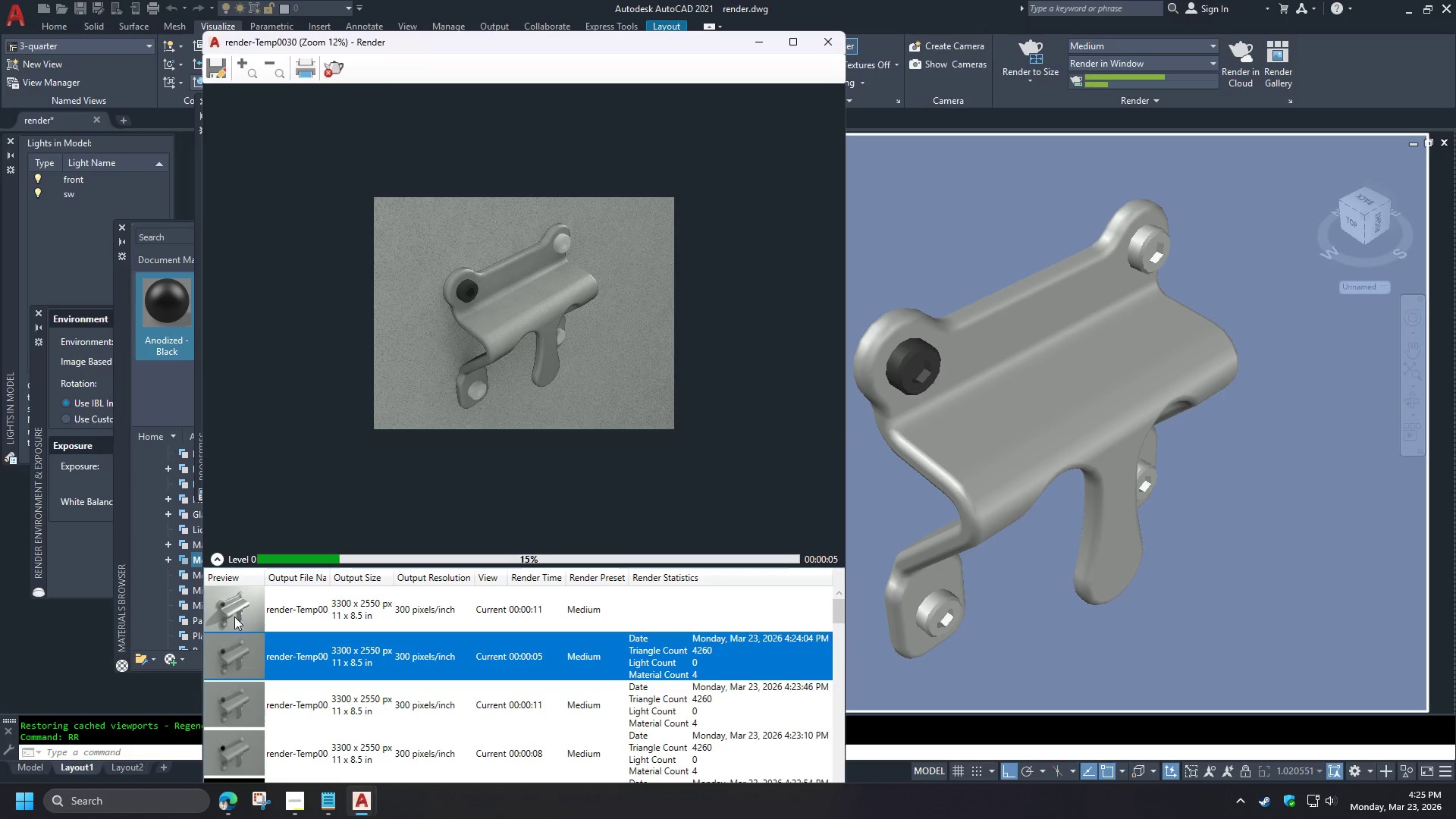 
left_click([234, 617])
 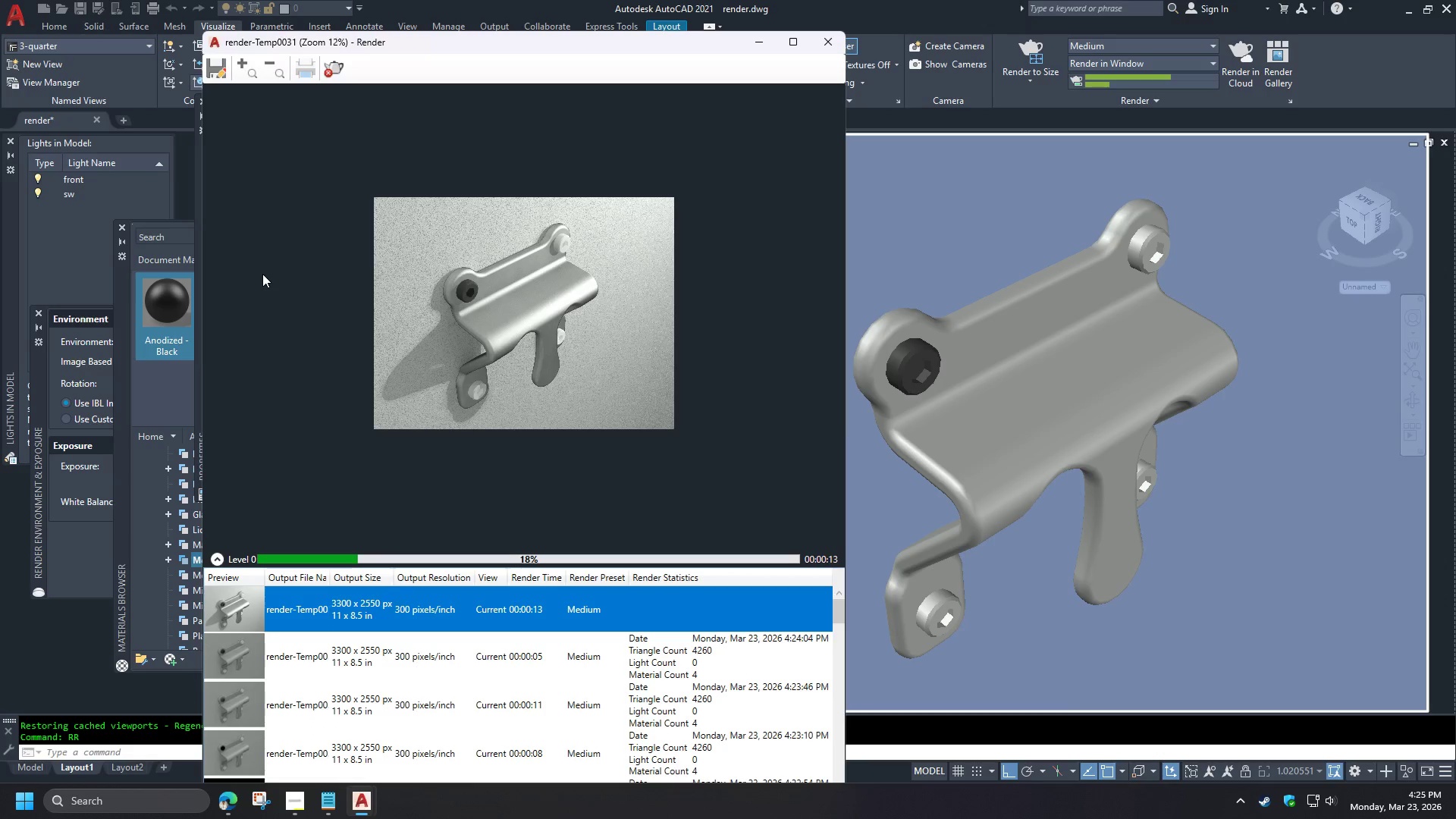 
left_click([330, 74])
 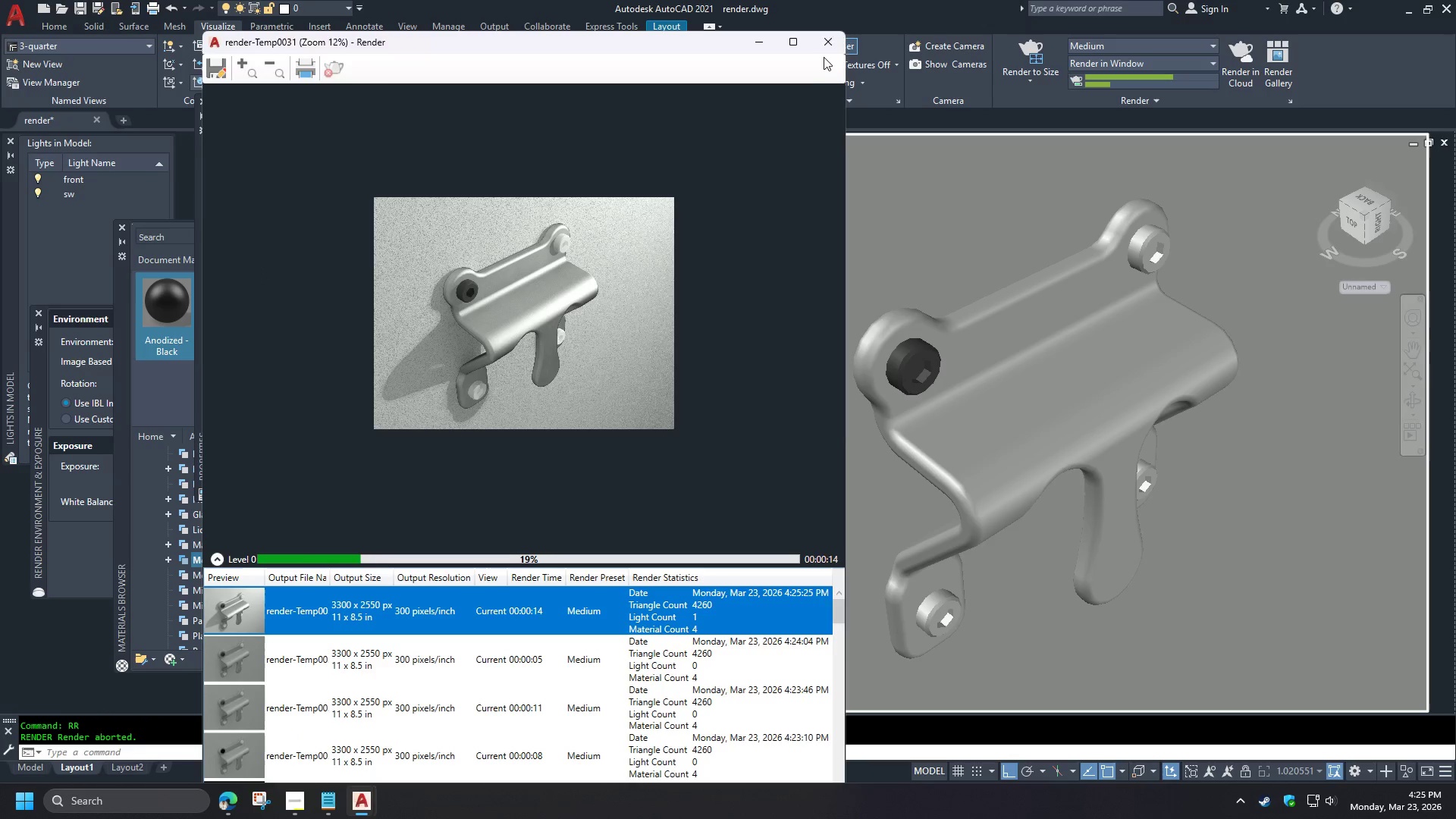 
left_click([830, 46])
 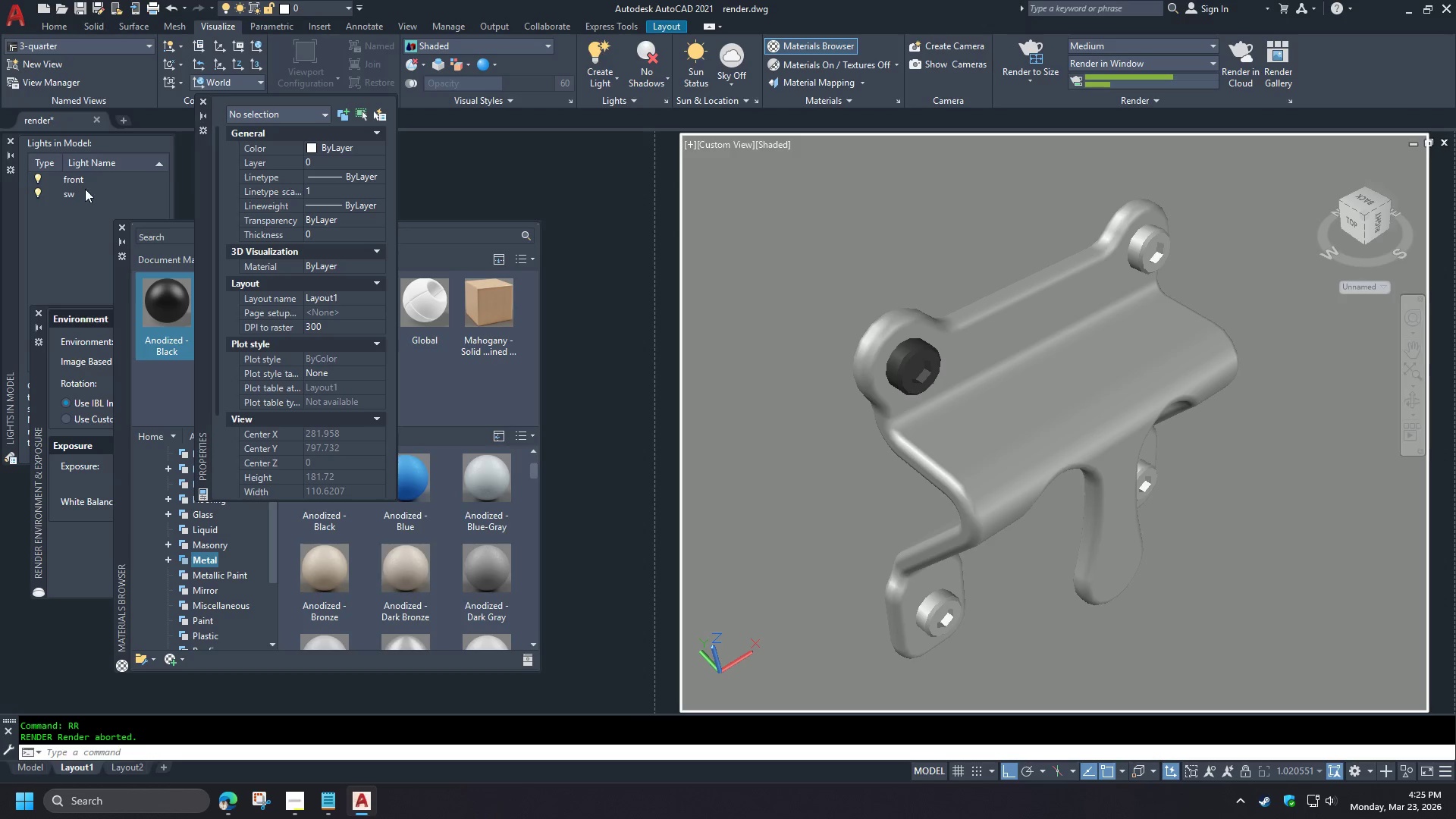 
left_click([79, 180])
 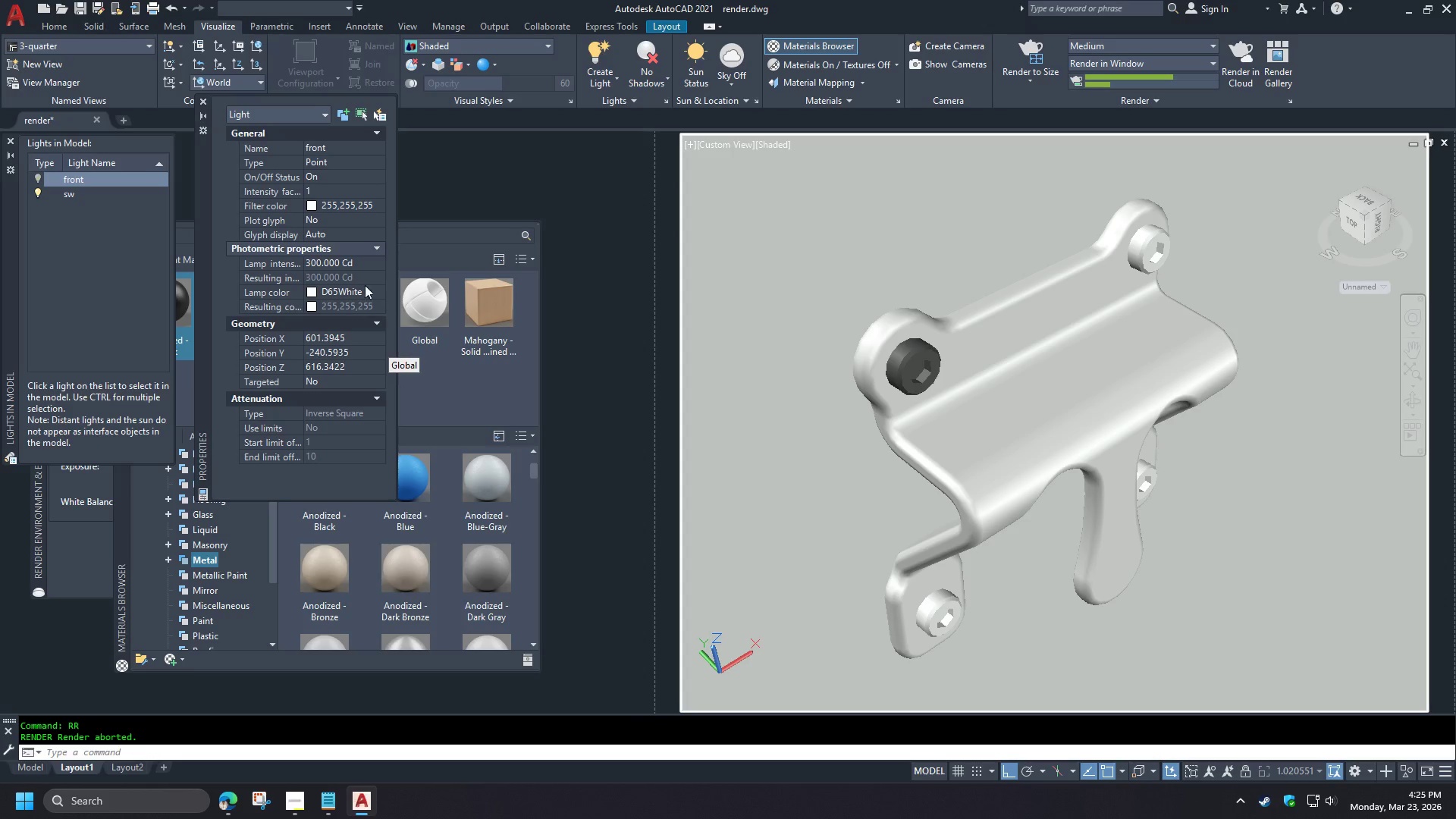 
left_click_drag(start_coordinate=[364, 261], to_coordinate=[364, 268])
 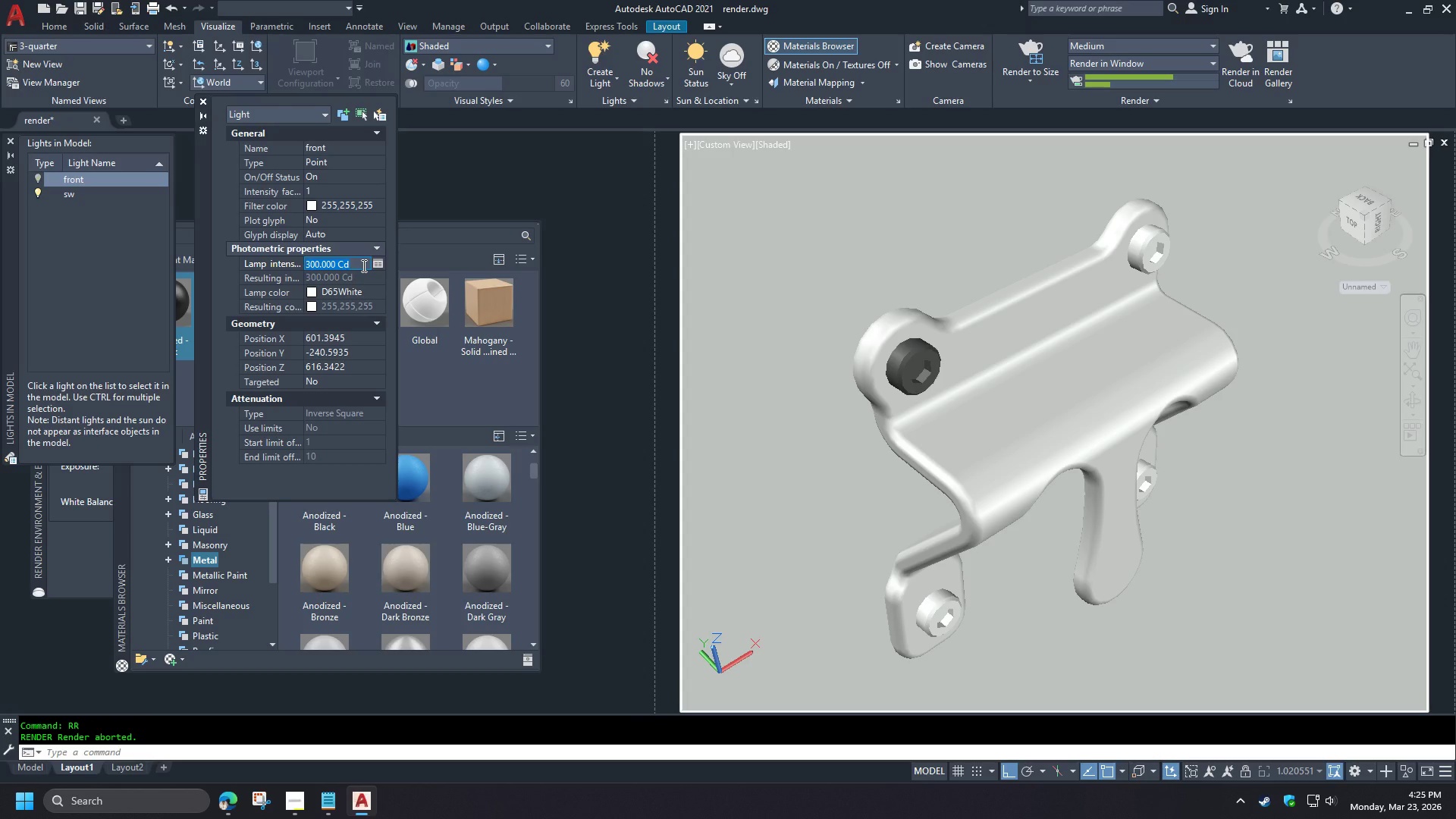 
type(100)
key(NumpadEnter)
type(rr )
 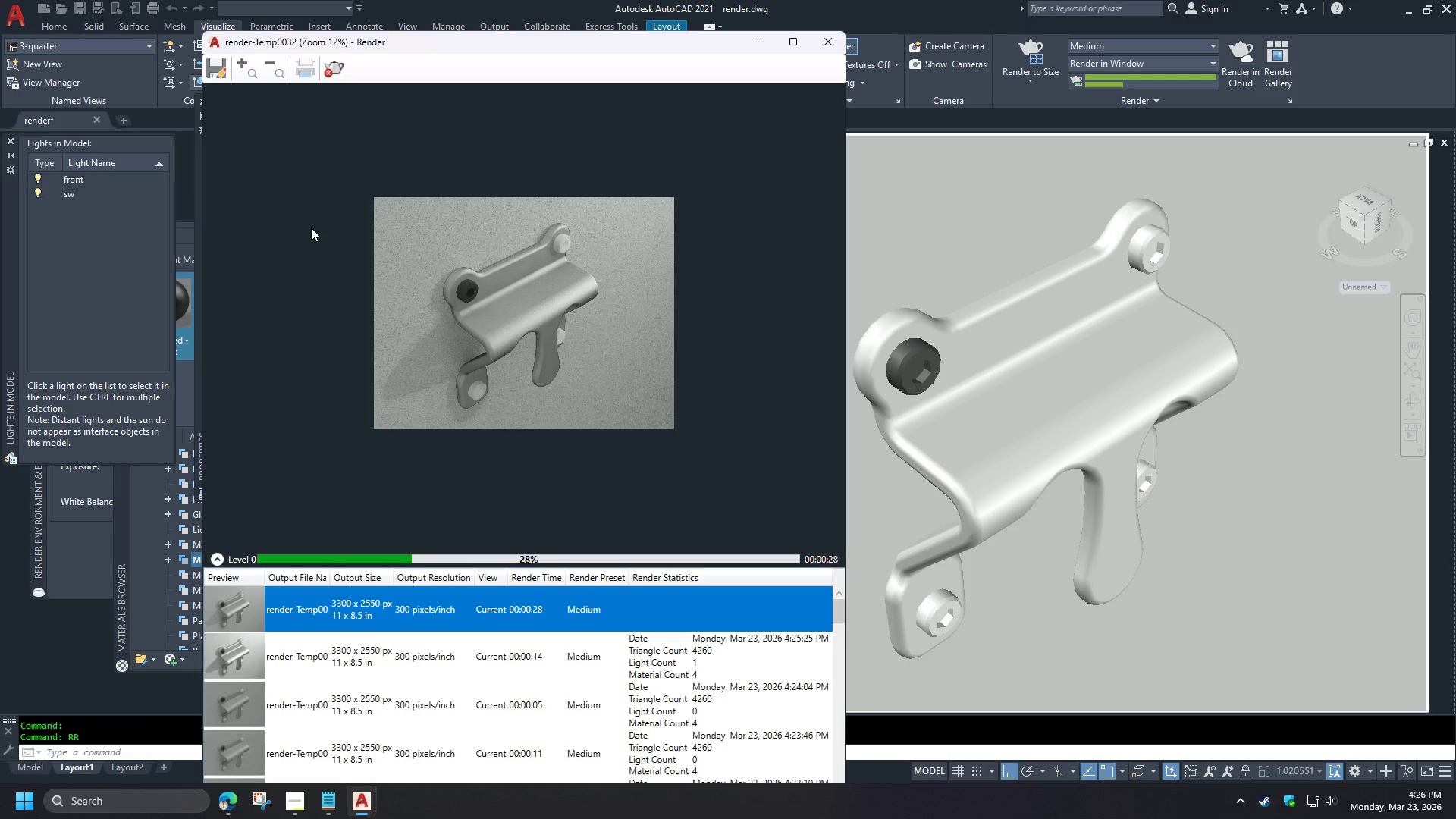 
wait(34.05)
 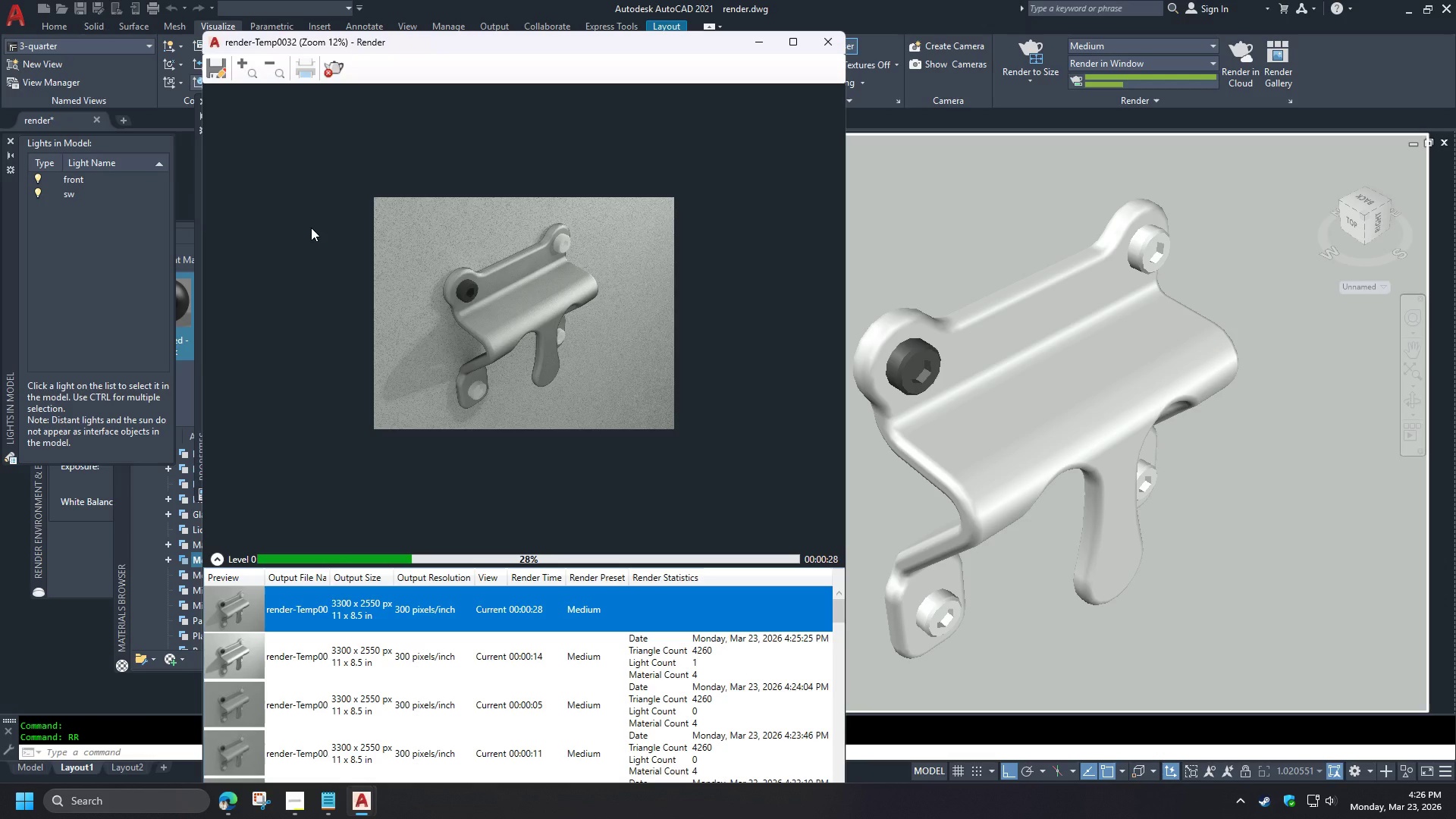 
key(Escape)
 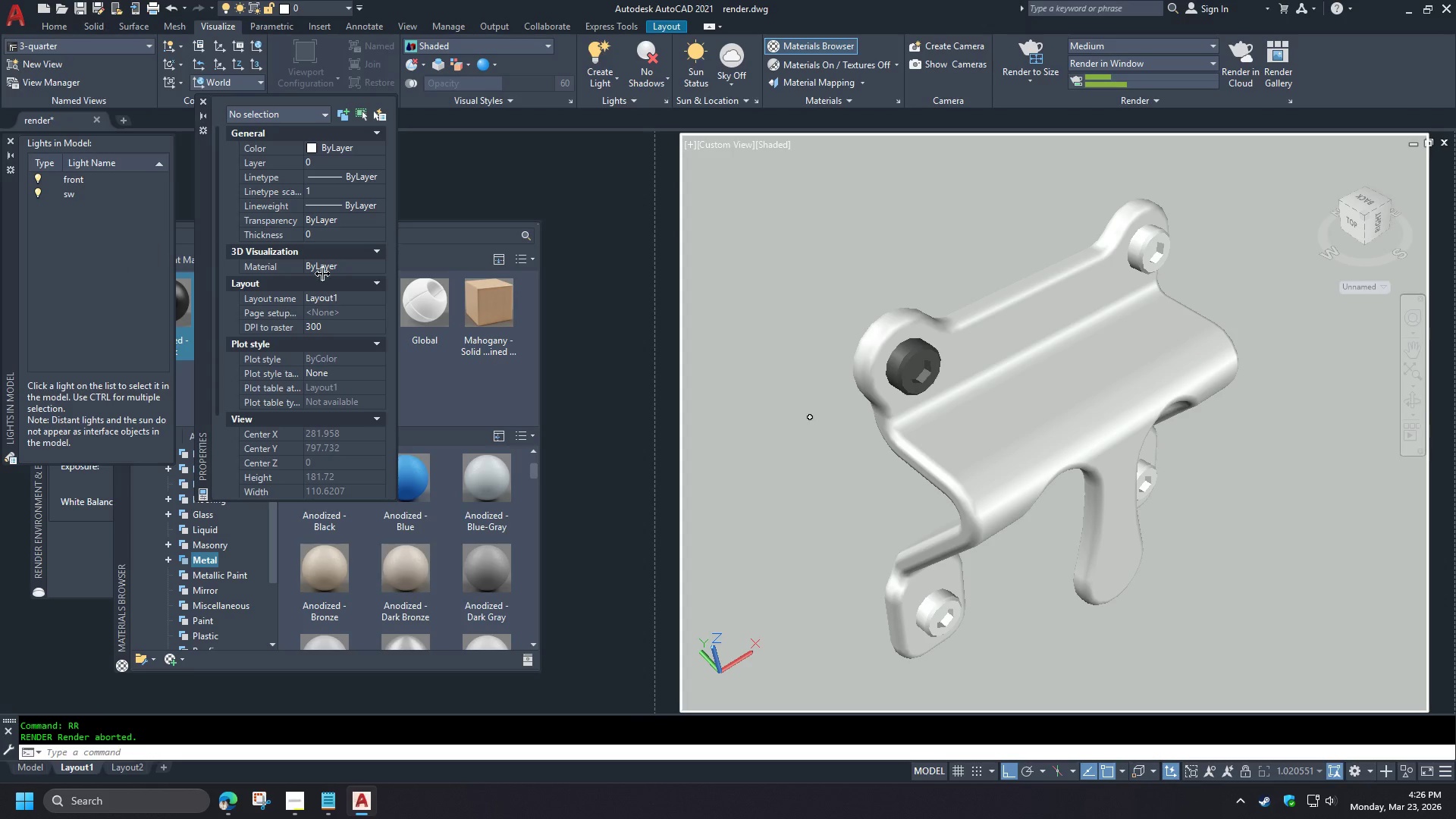 
wait(5.97)
 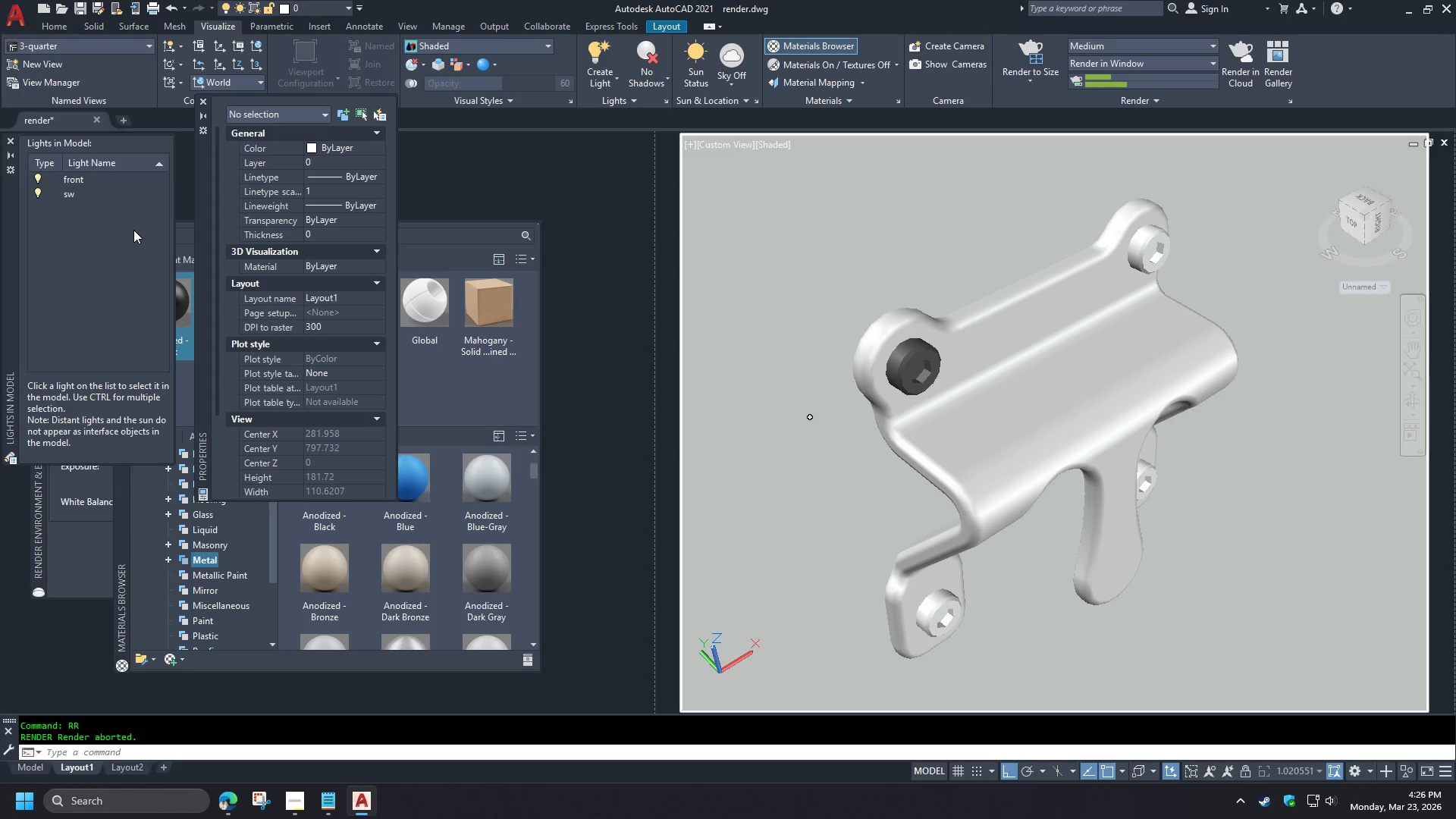 
left_click([77, 184])
 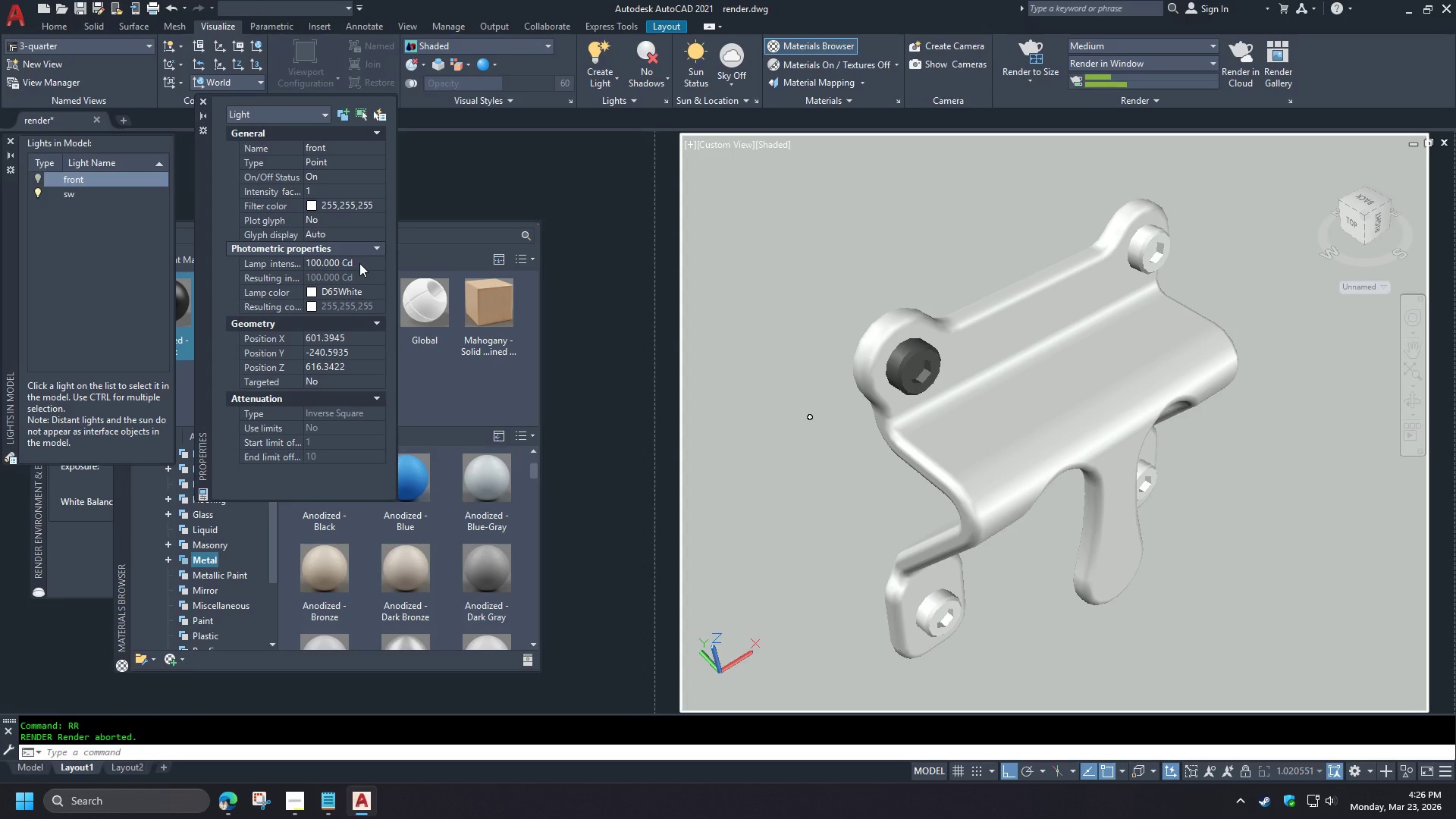 
left_click([359, 263])
 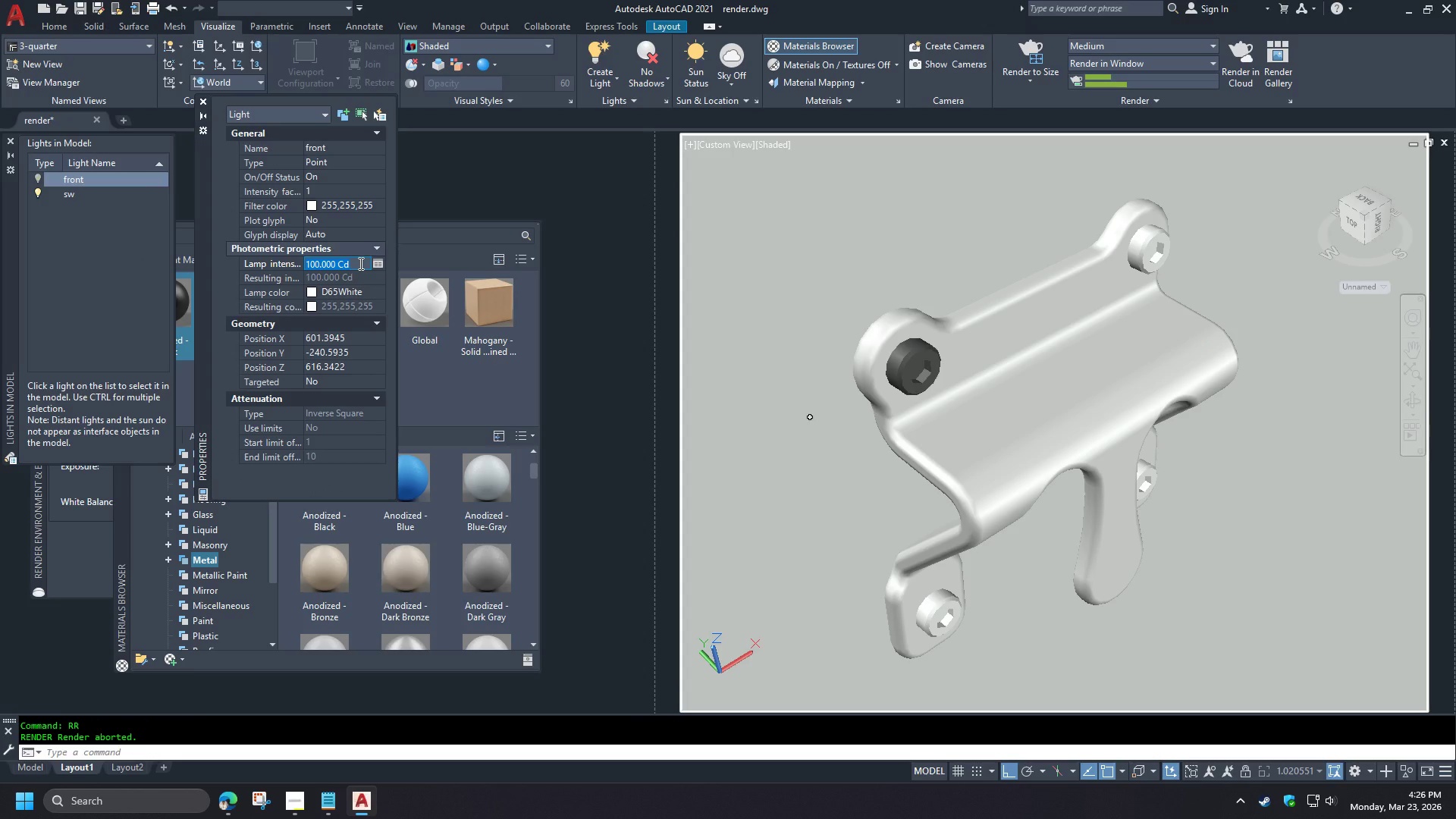 
type(50)
key(NumpadEnter)
type(rr )
 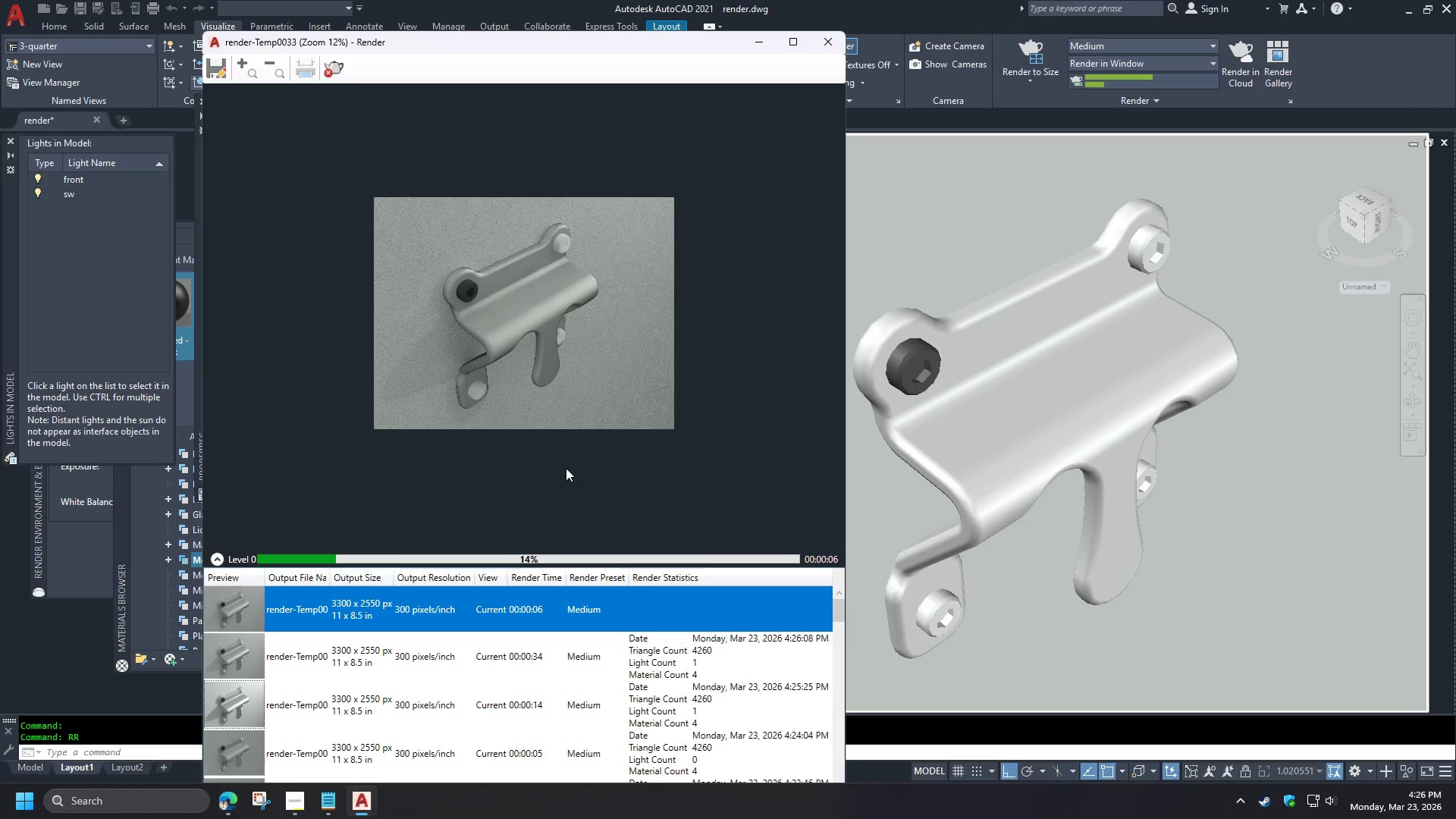 
wait(11.23)
 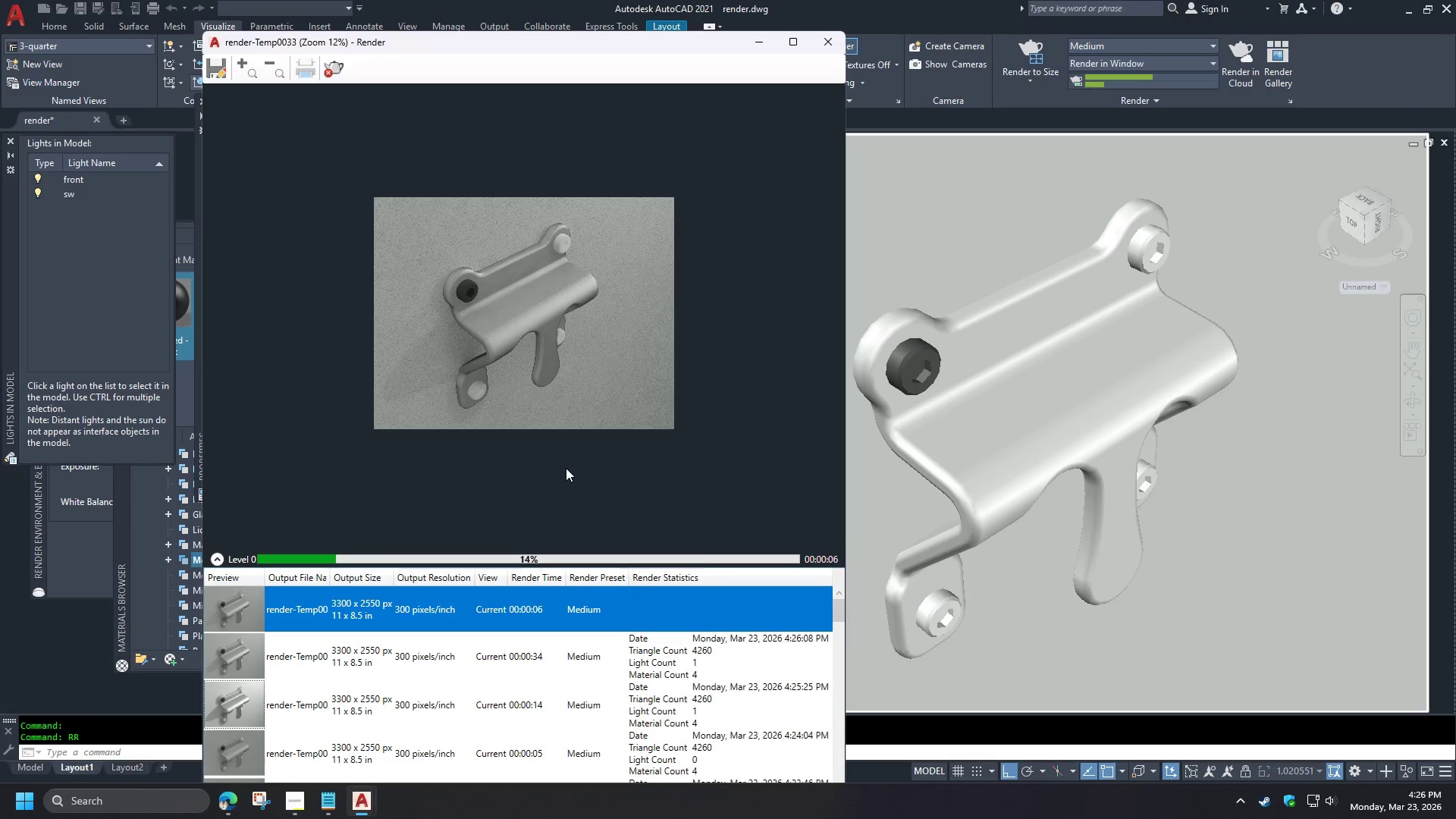 
left_click([336, 71])
 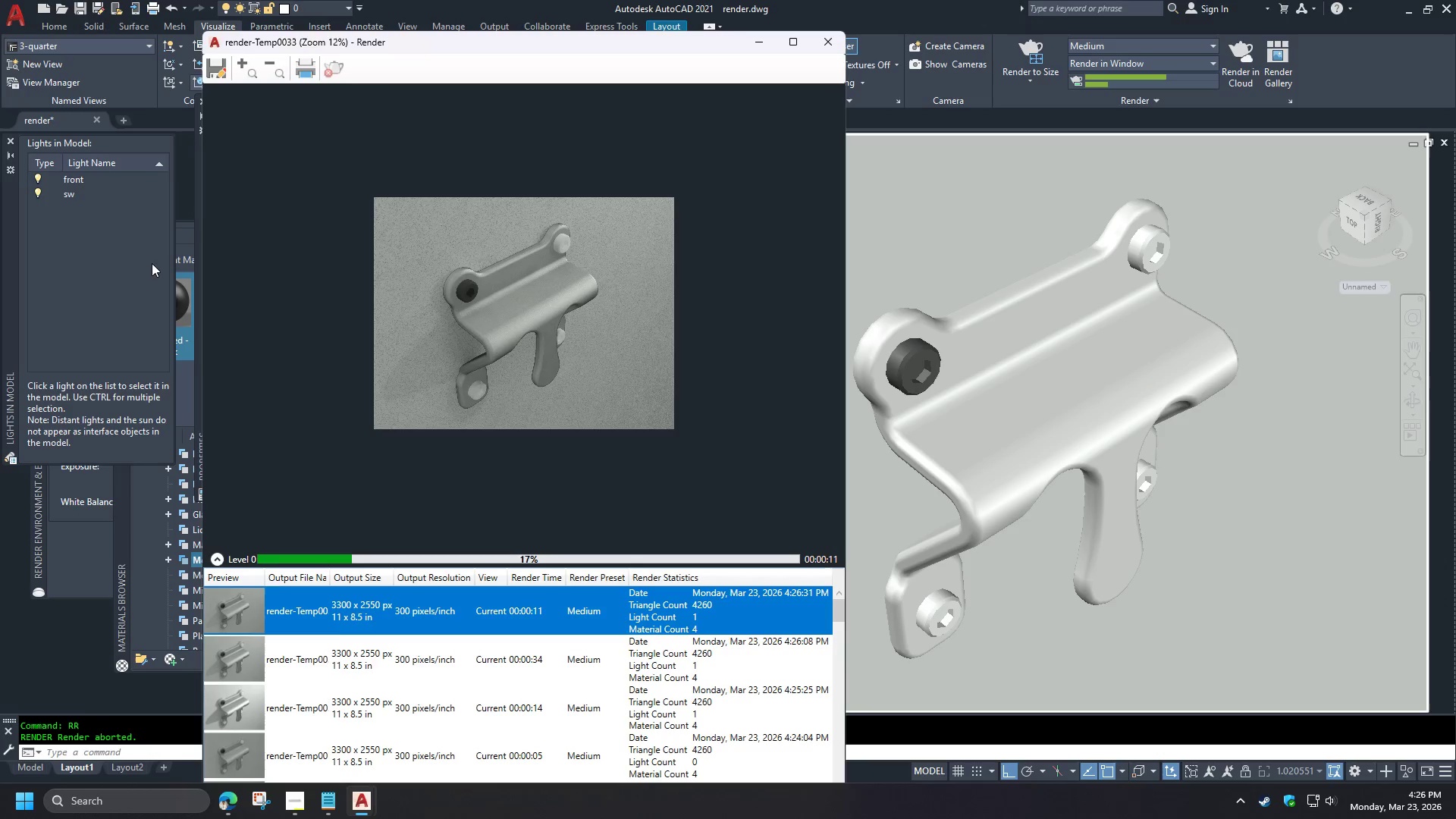 
key(Escape)
 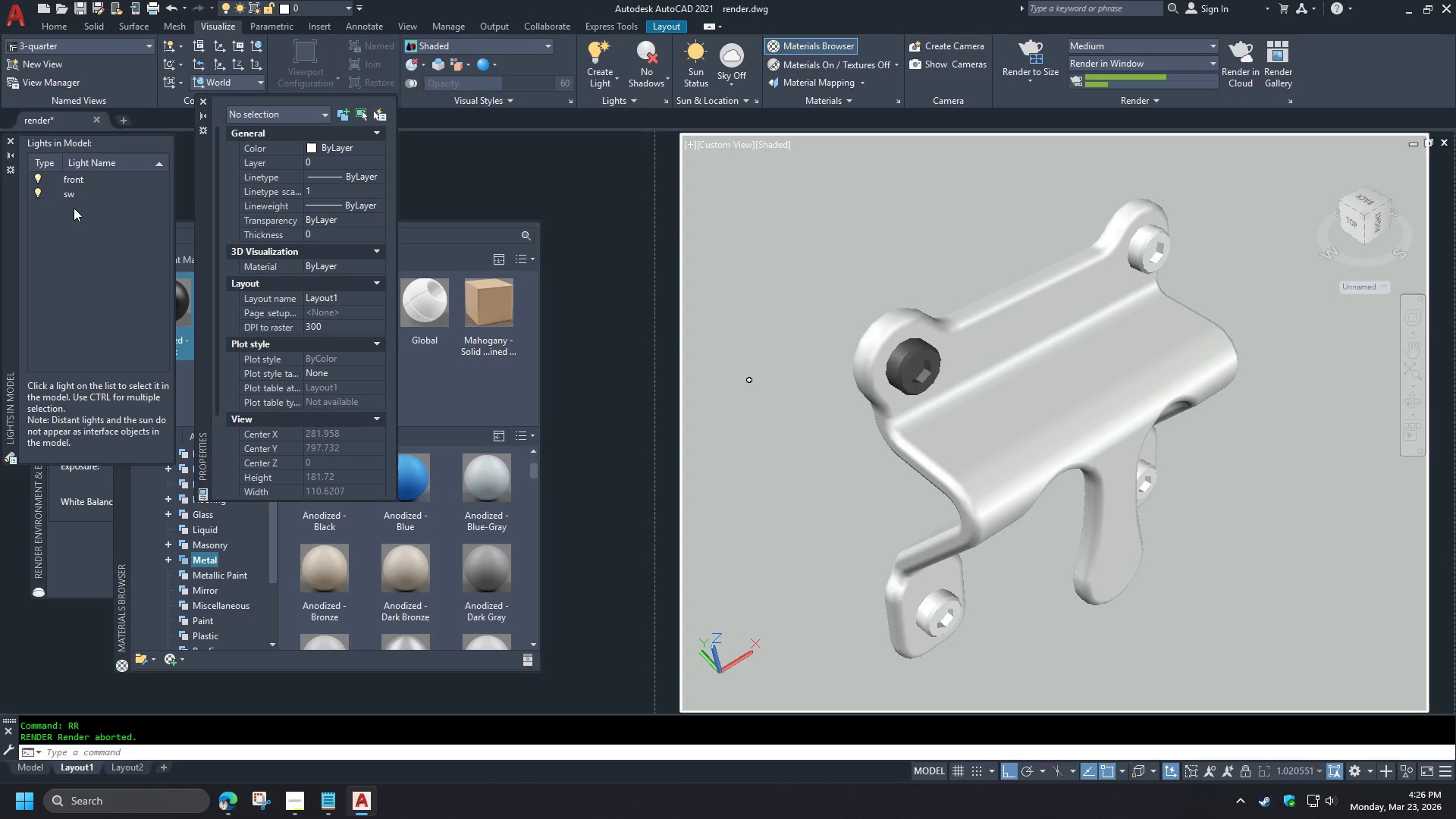 
left_click([67, 196])
 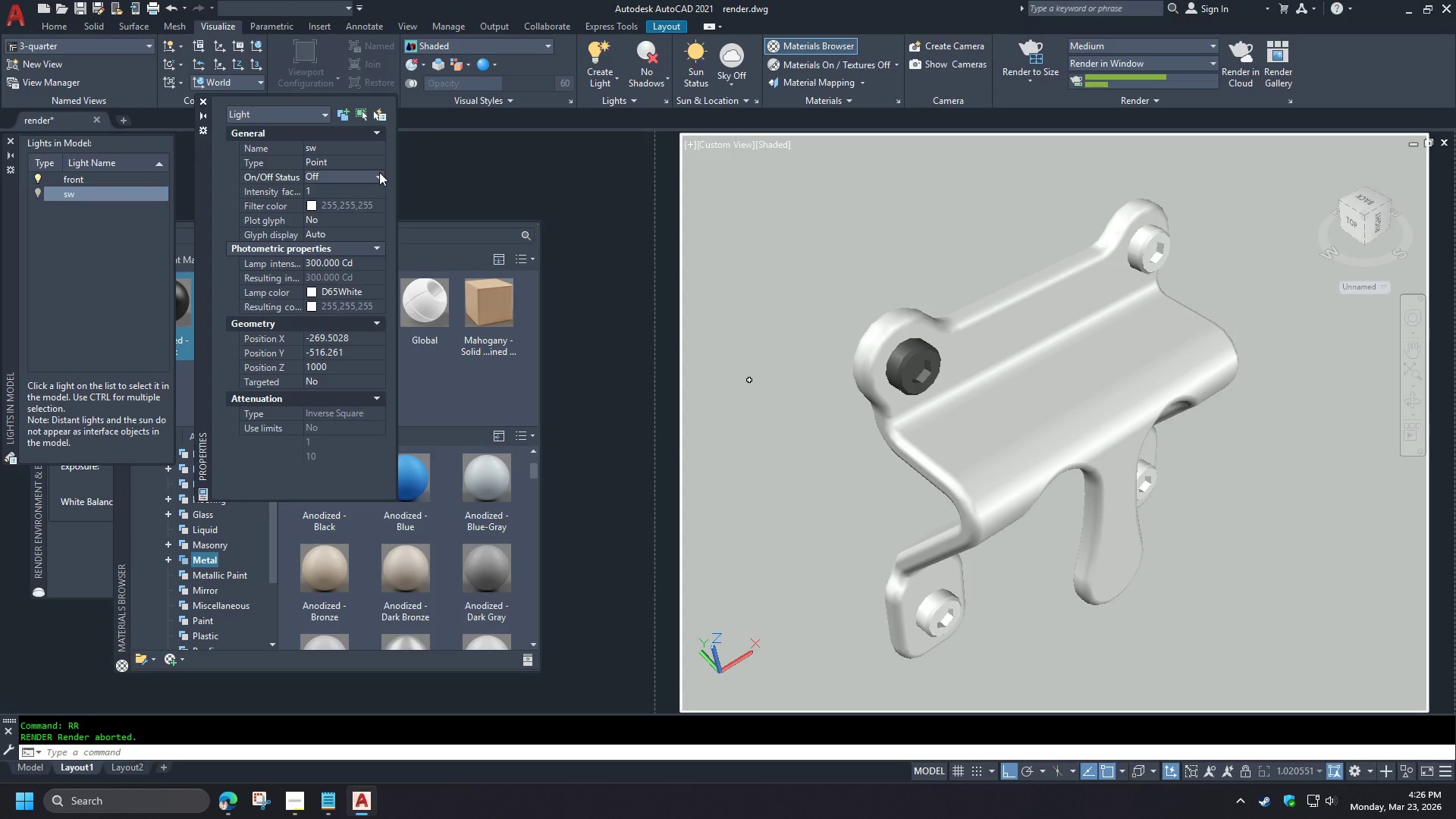 
double_click([379, 172])
 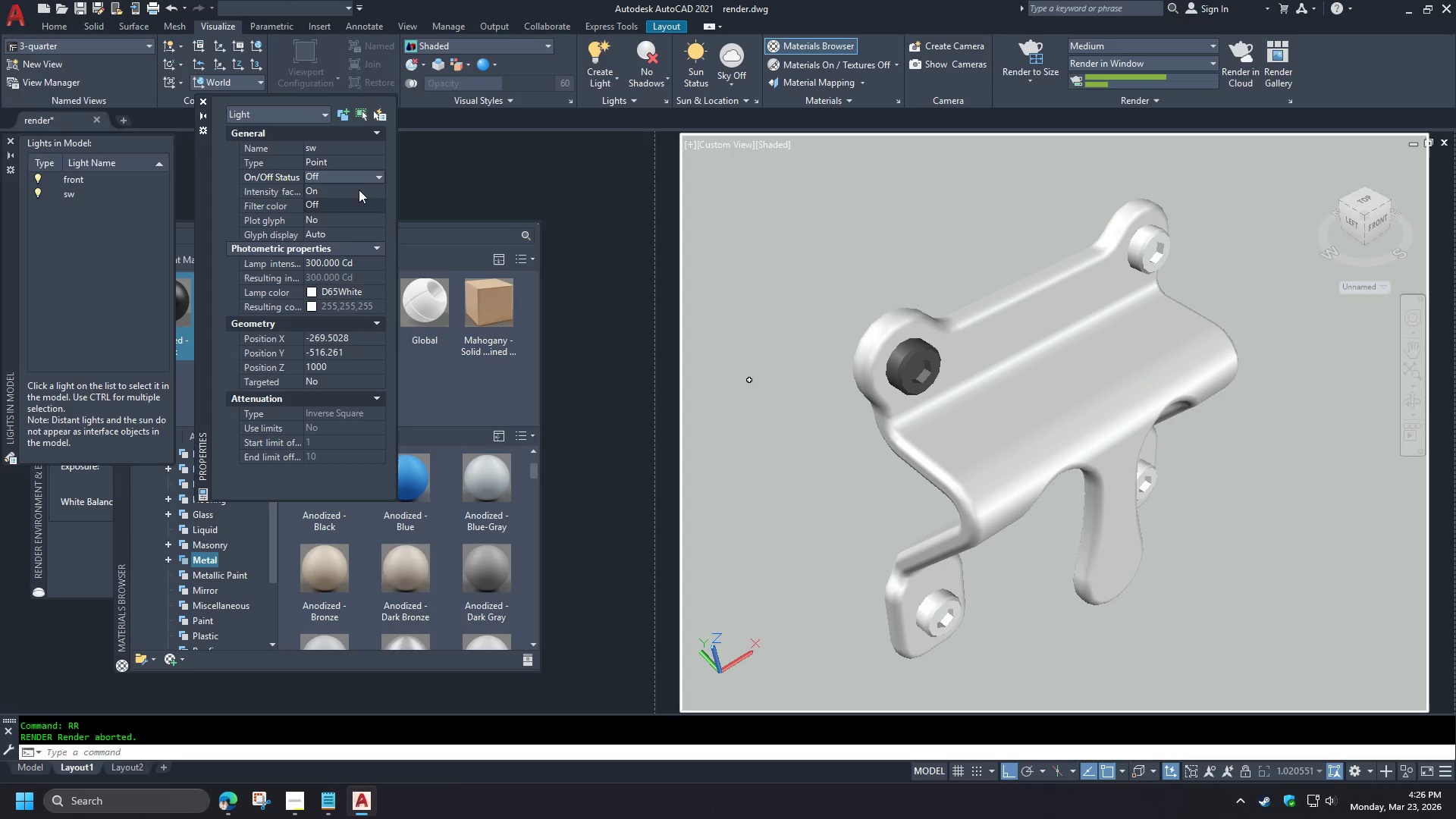 
left_click([359, 190])
 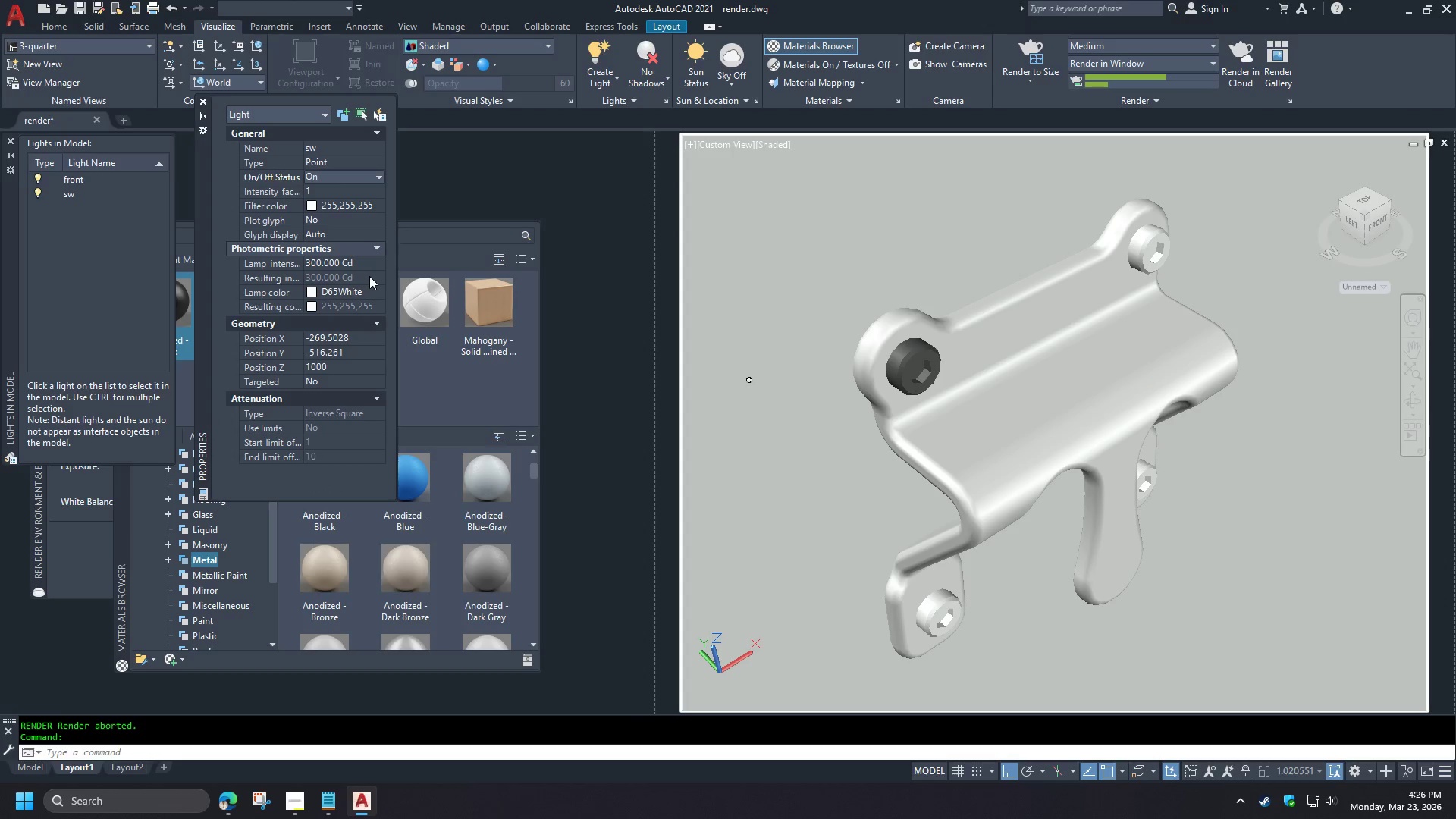 
left_click([378, 265])
 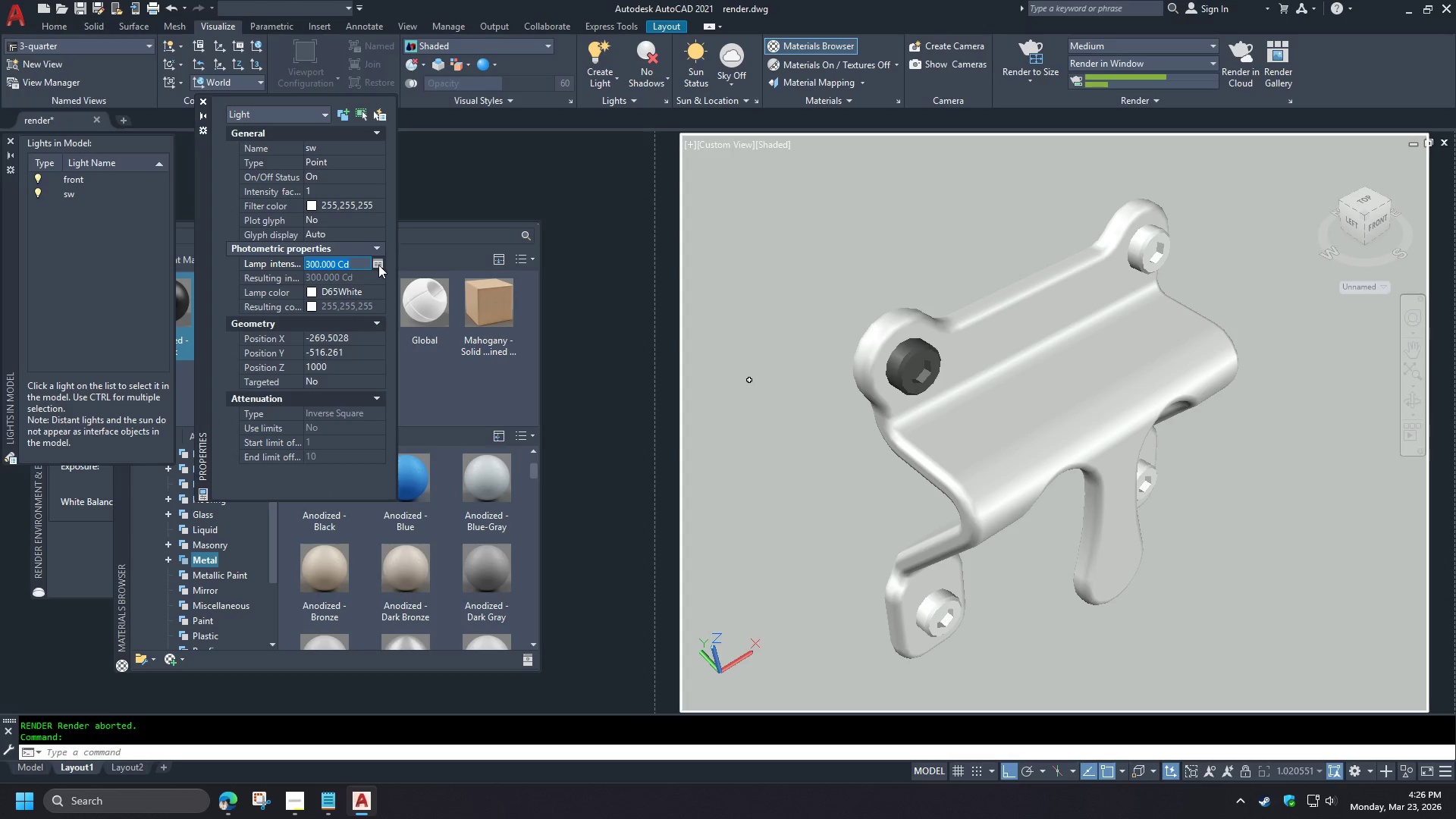 
key(Numpad2)
 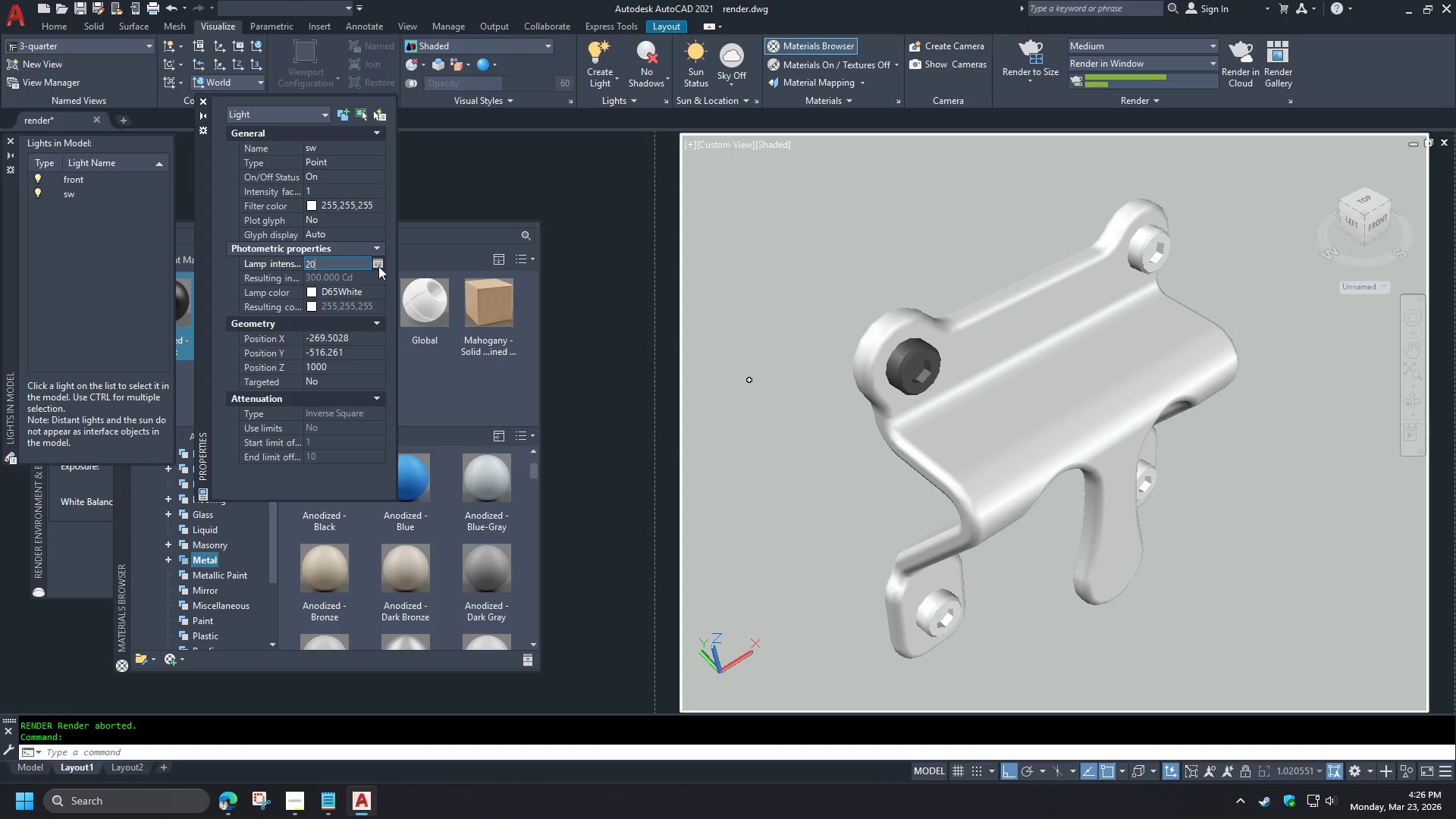 
key(Numpad0)
 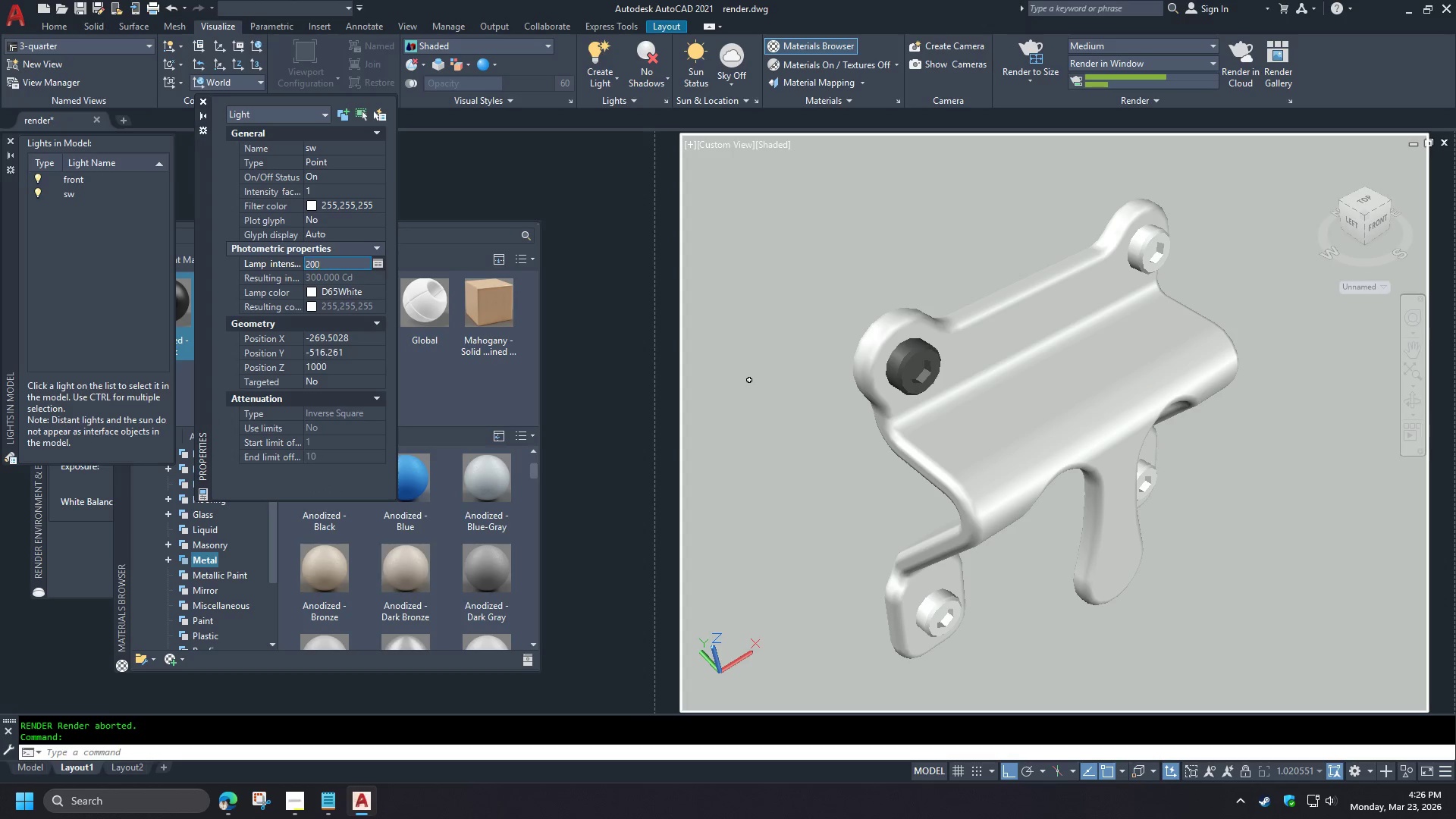 
key(Numpad0)
 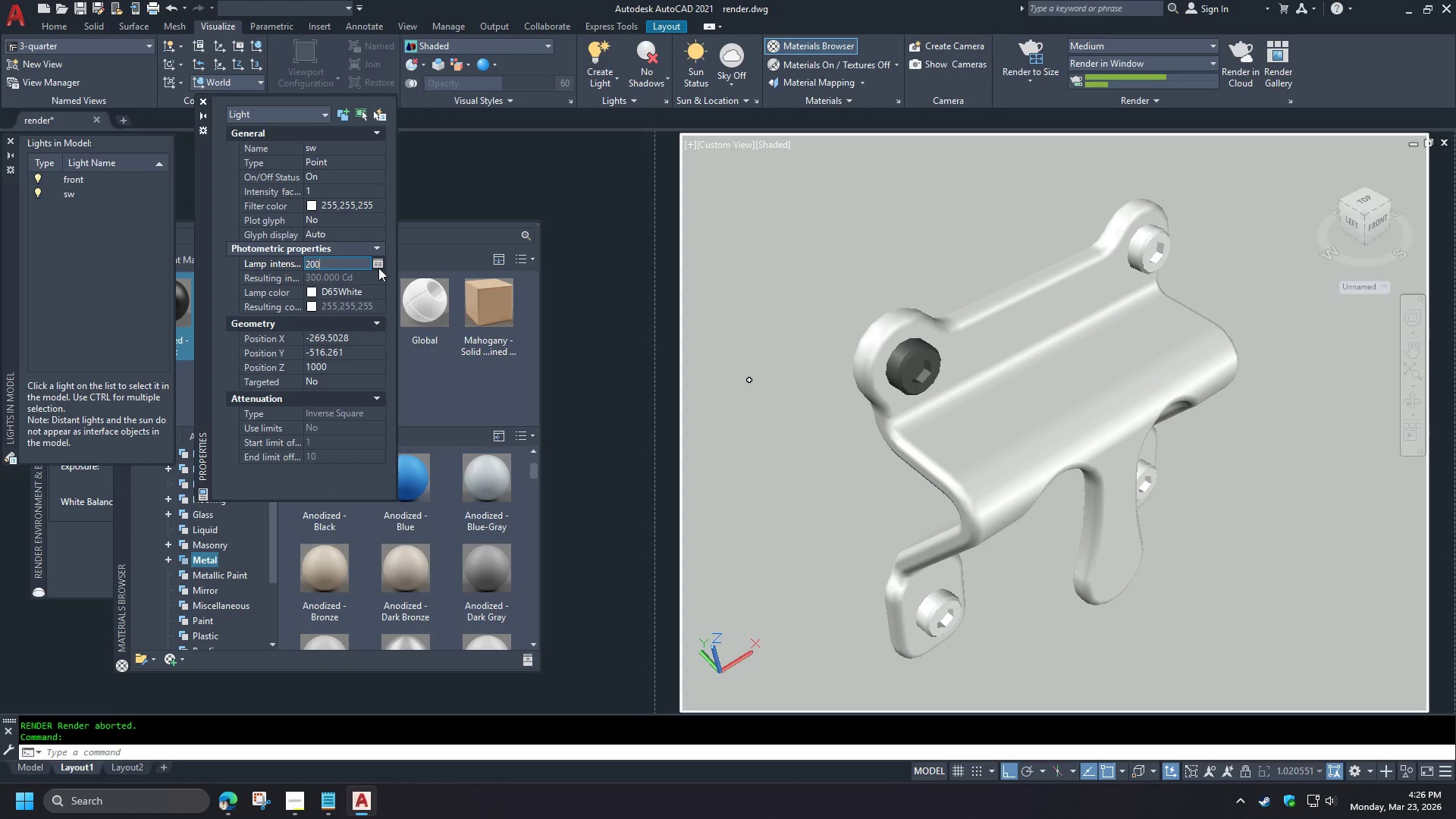 
key(NumpadEnter)
 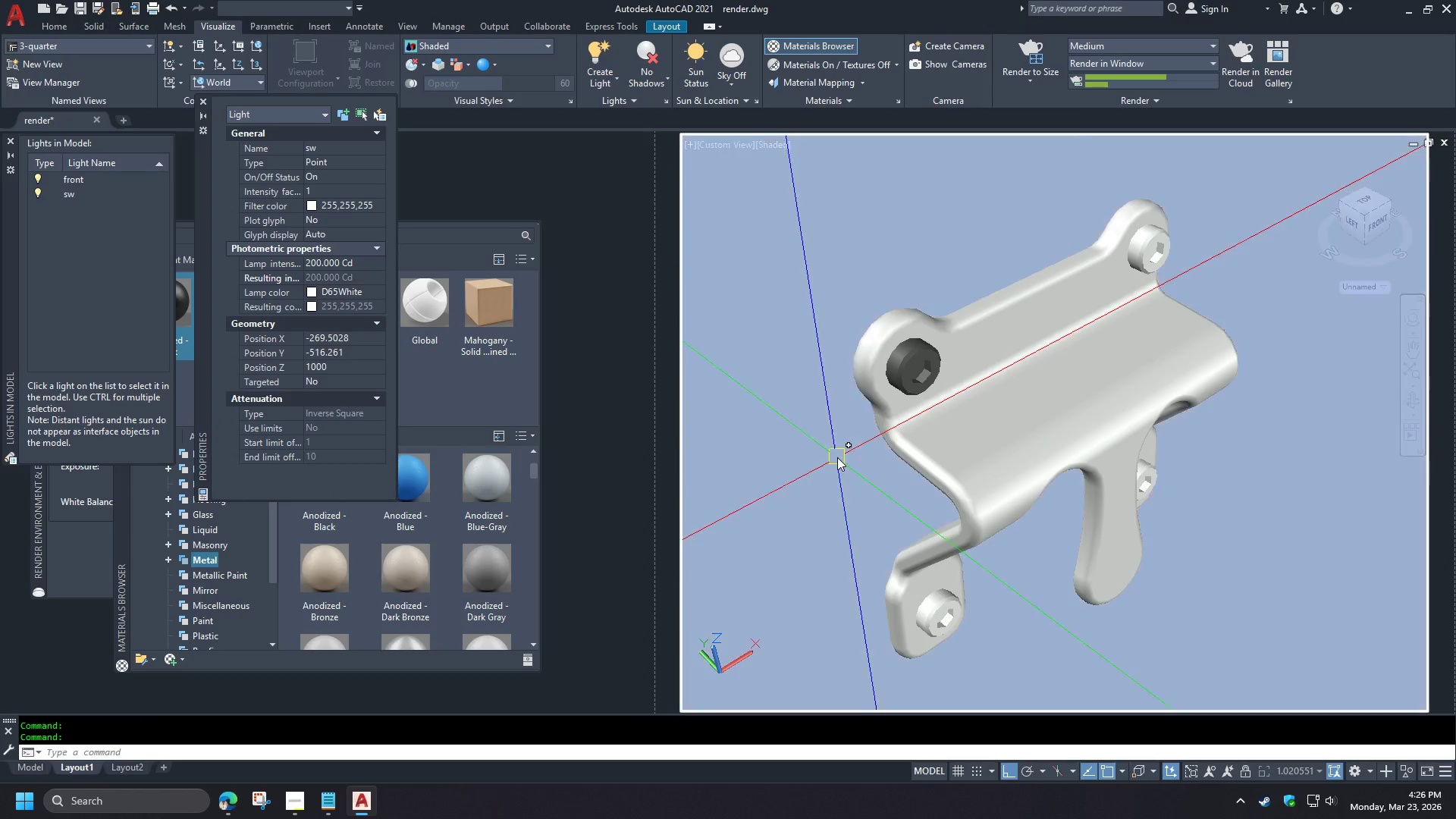 
type(rr )
 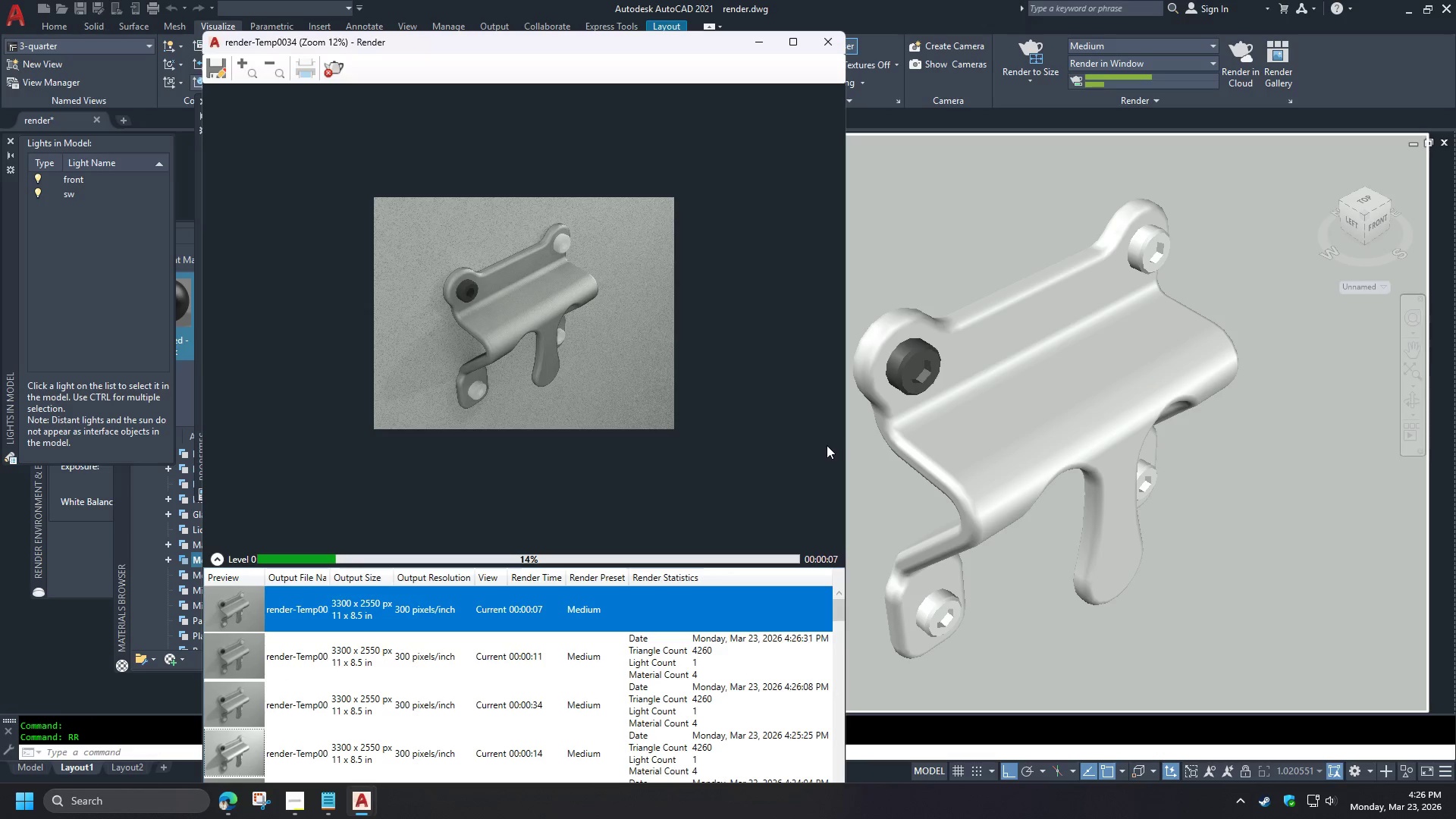 
wait(17.39)
 